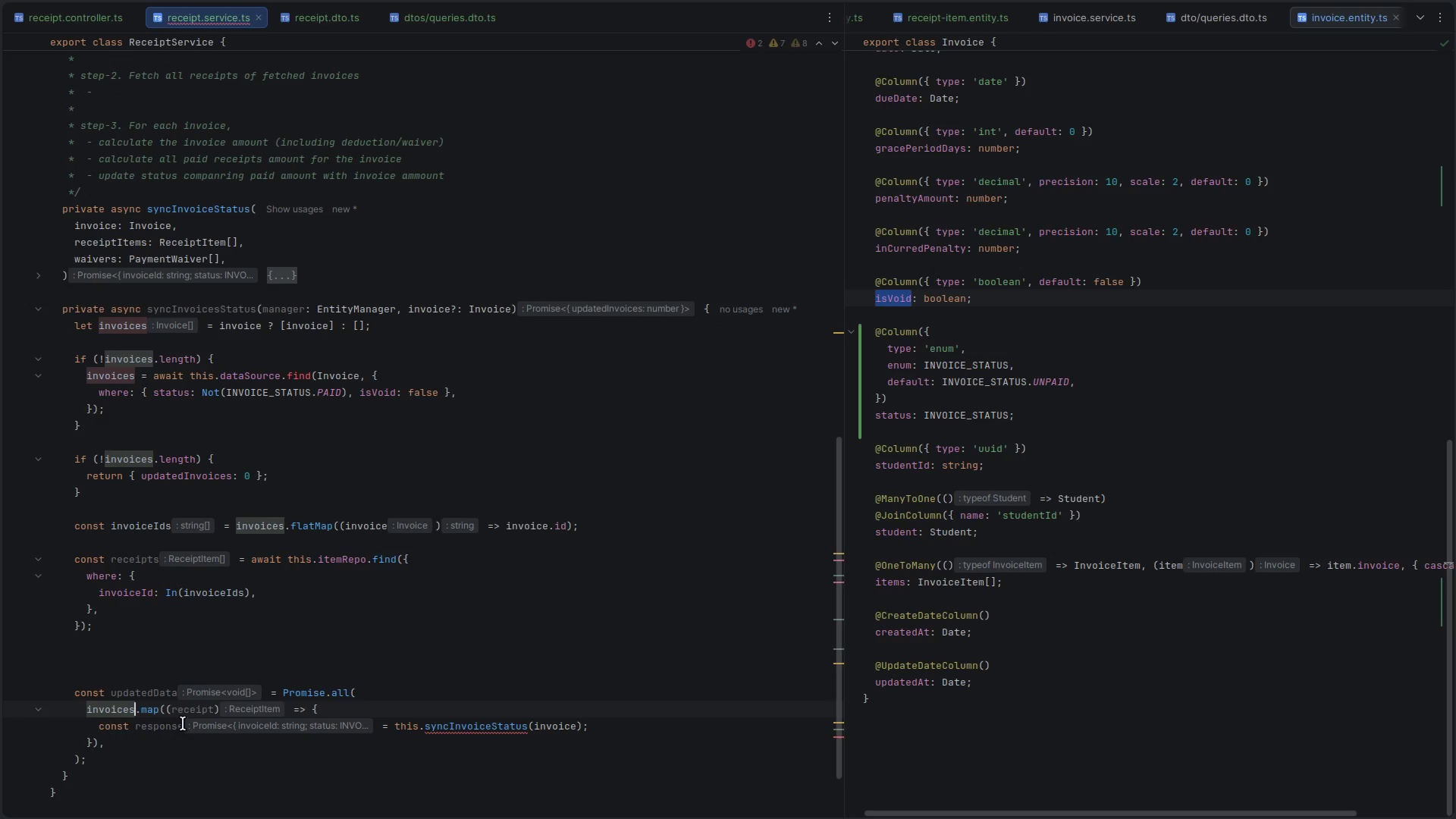 
double_click([205, 711])
 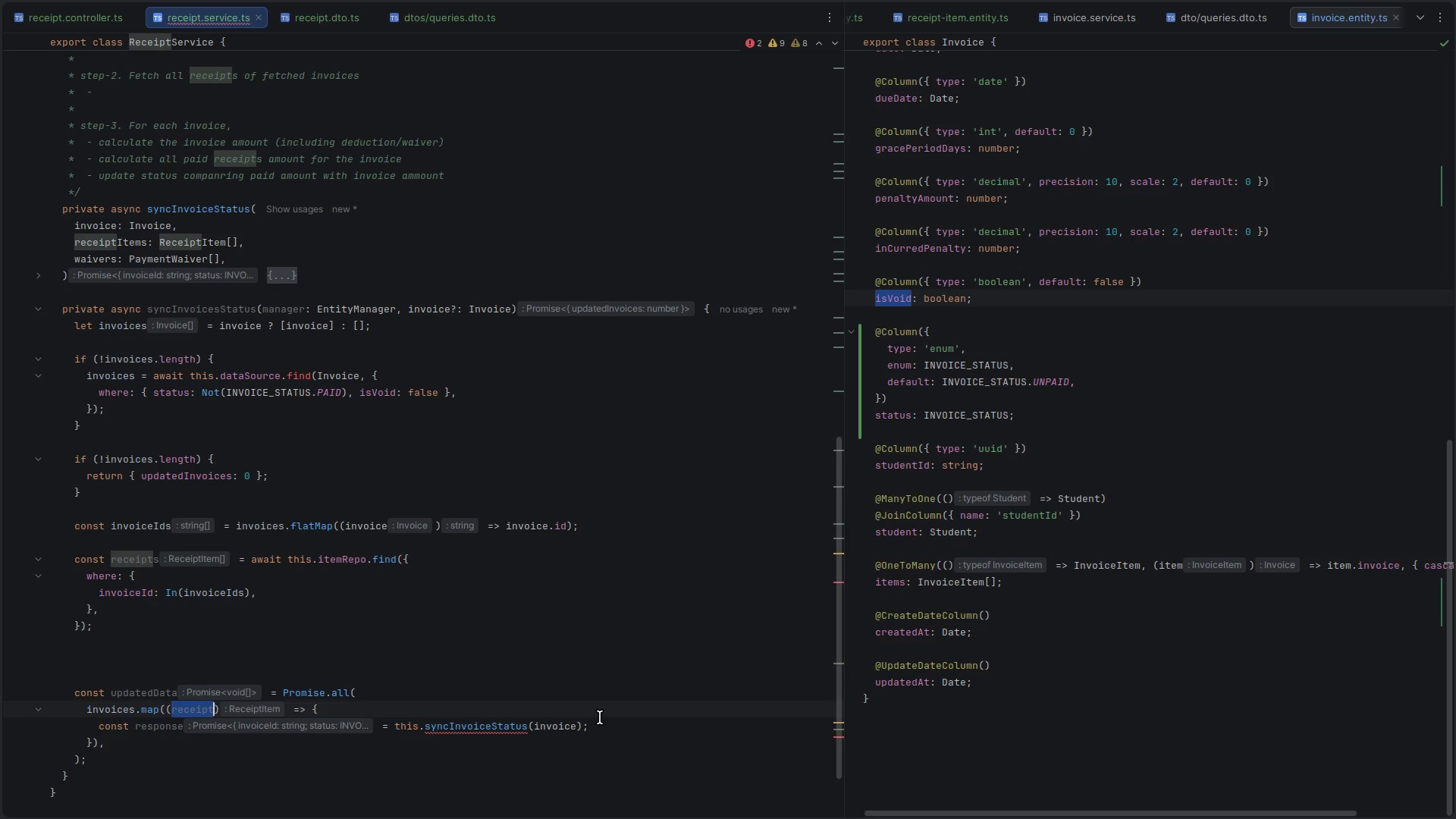 
type(ini)
key(Backspace)
type(voice)
 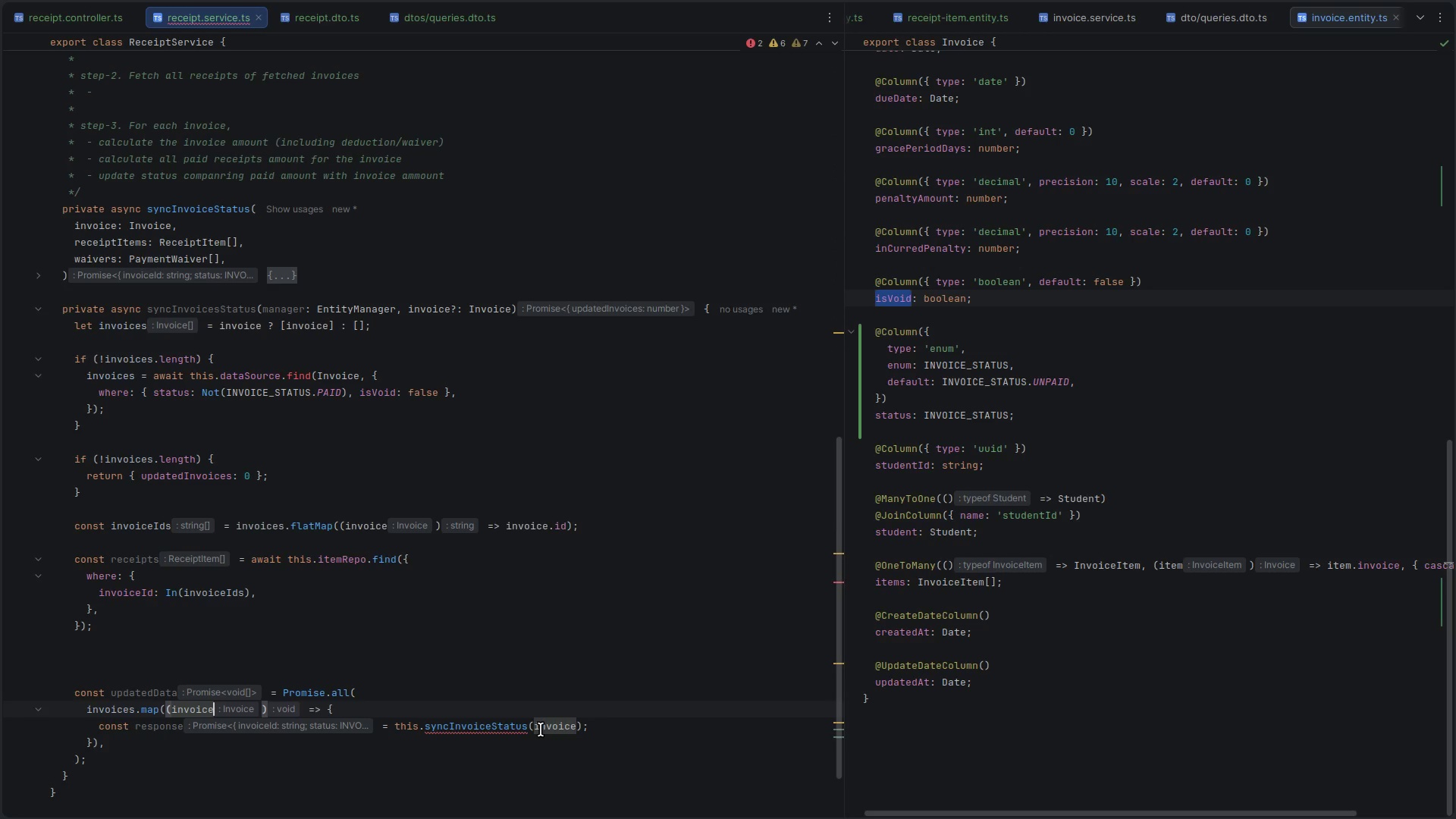 
double_click([548, 728])
 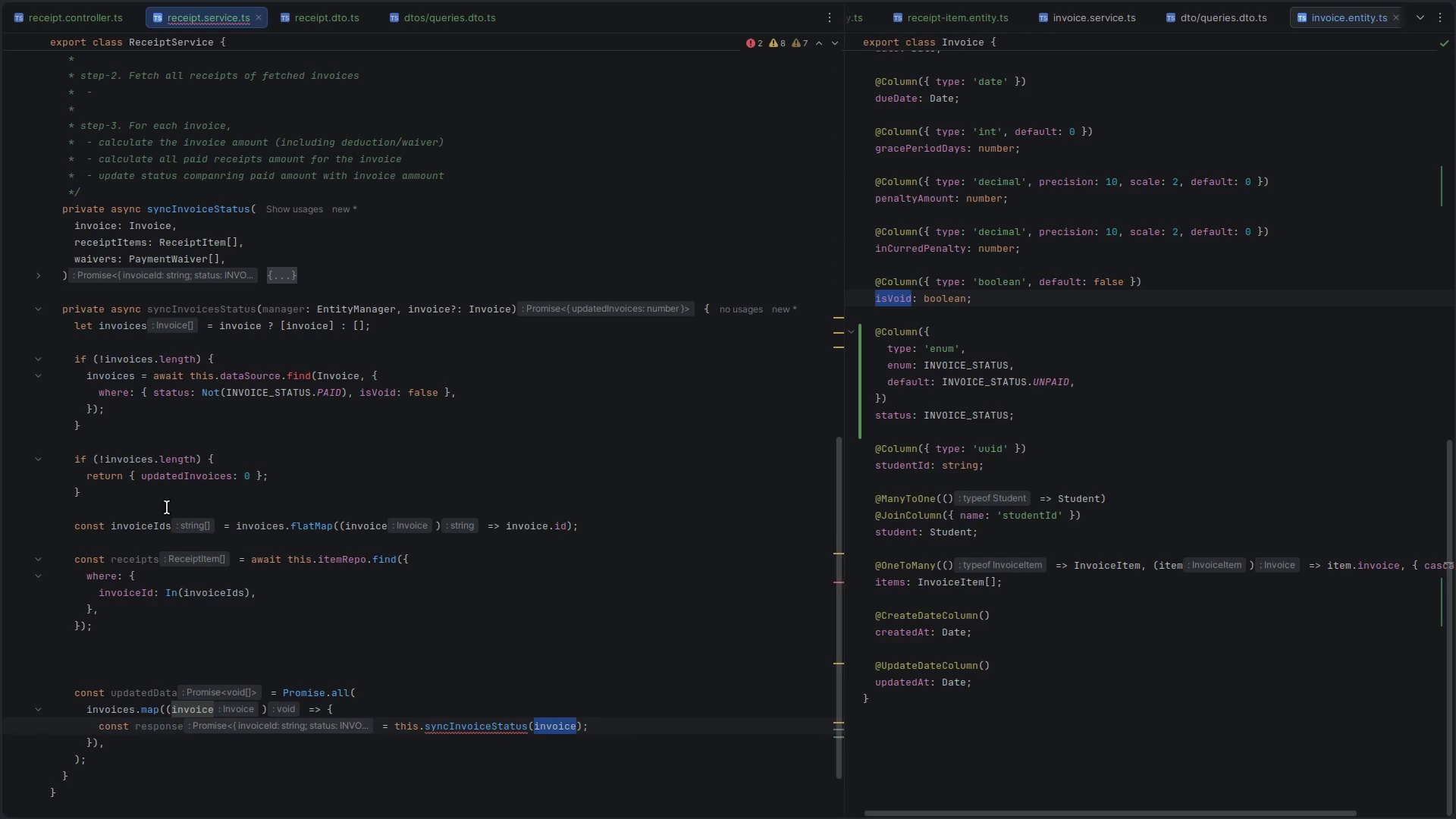 
left_click([128, 325])
 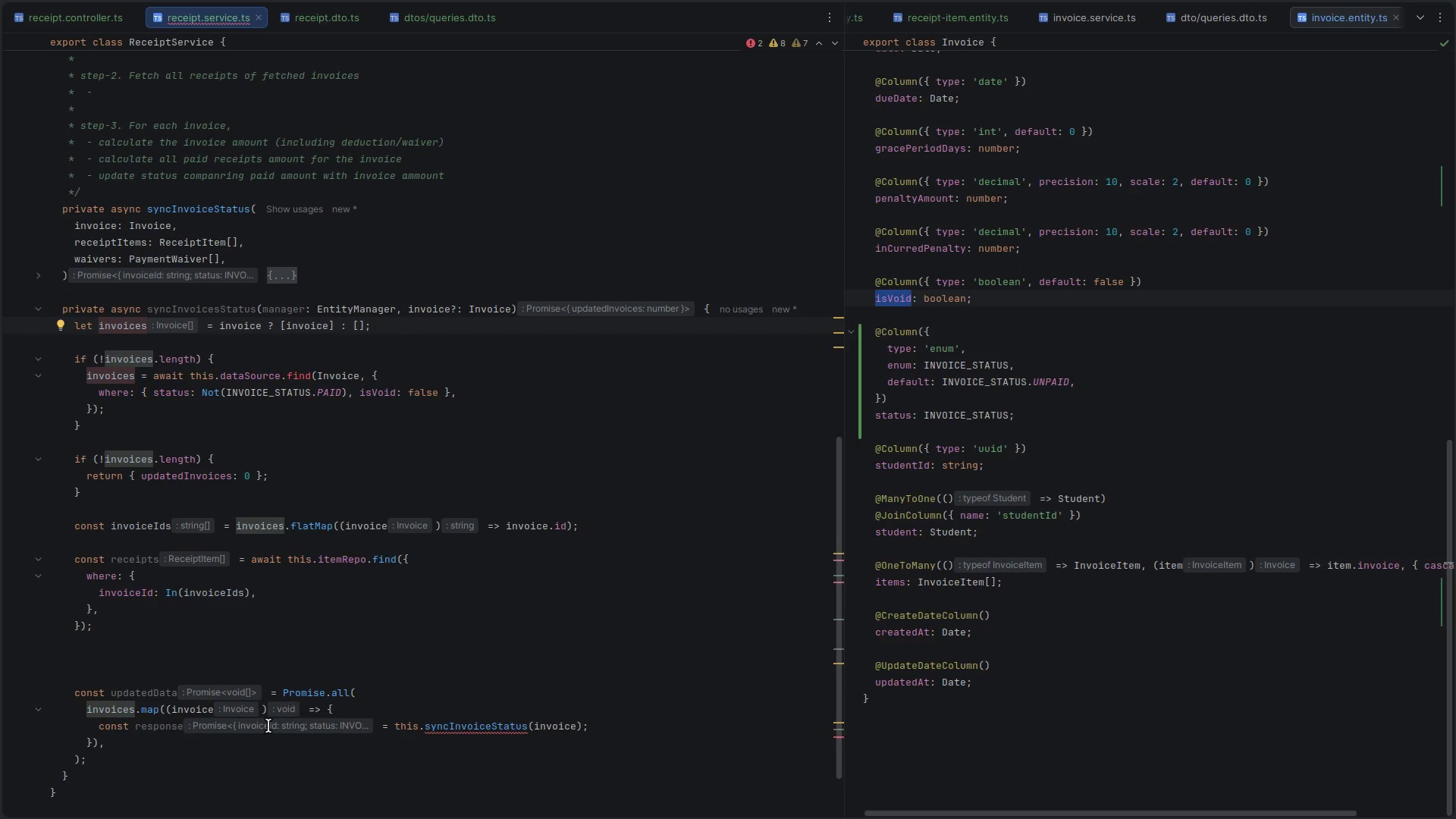 
double_click([184, 710])
 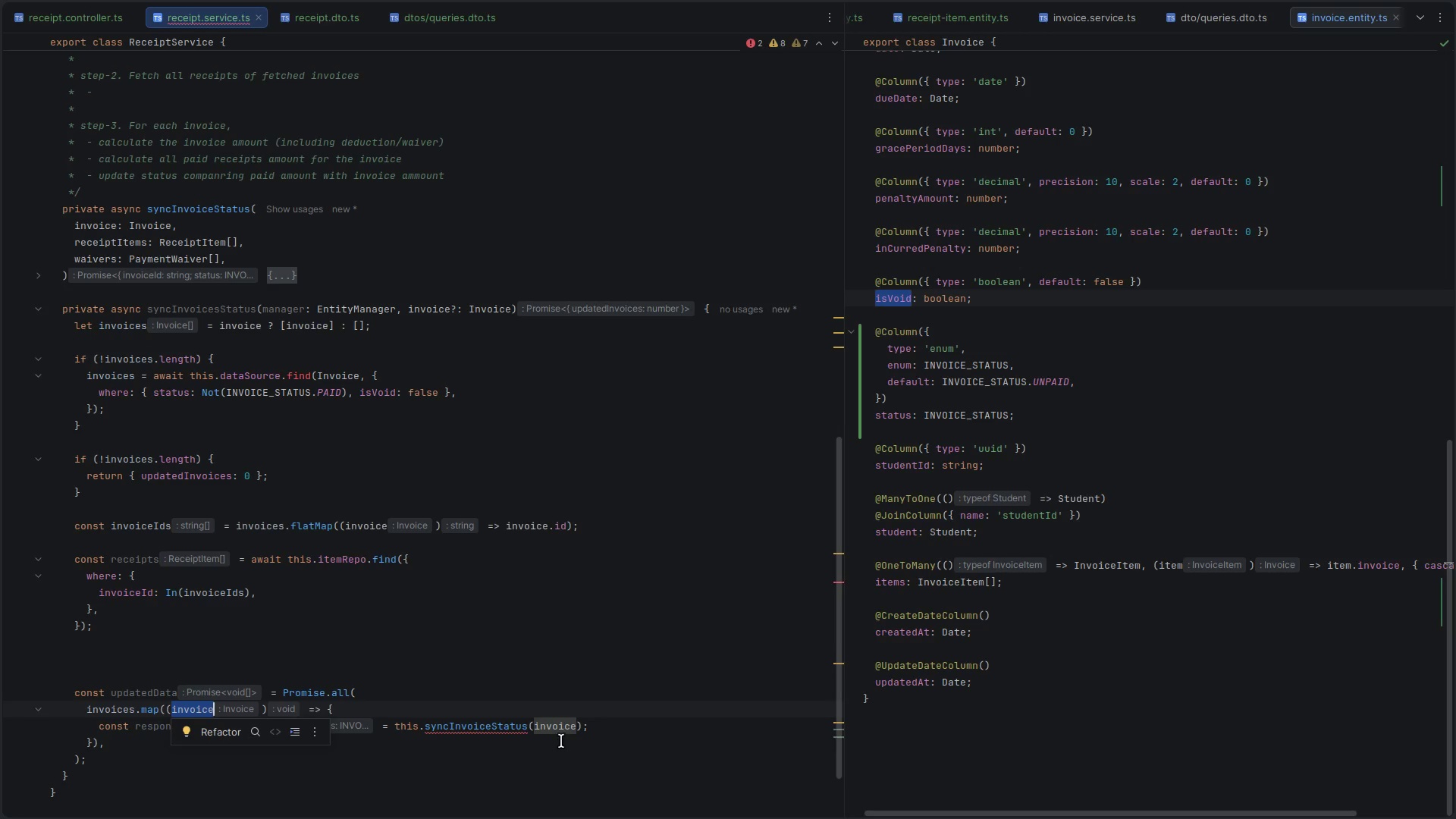 
double_click([568, 732])
 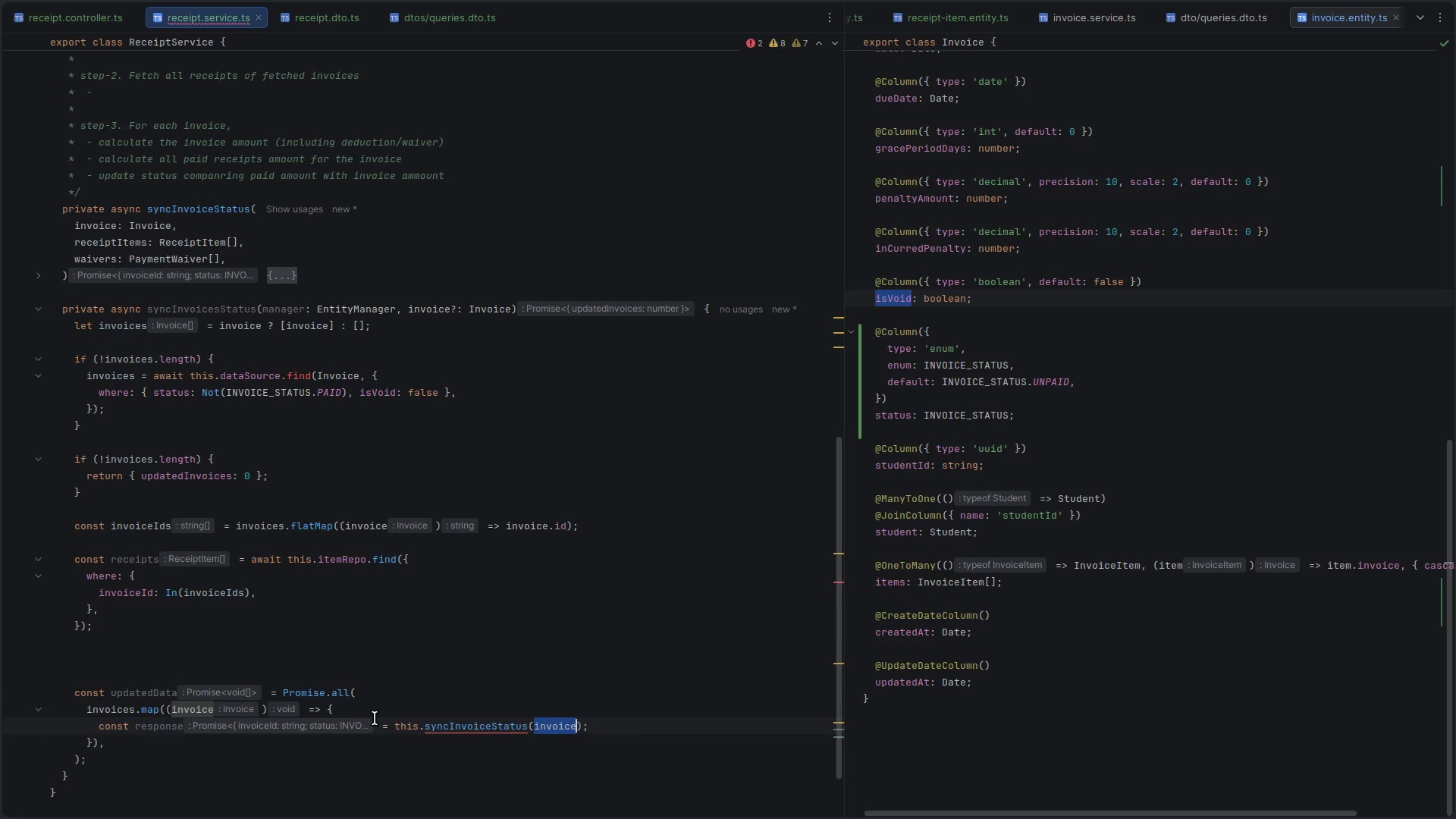 
left_click([370, 708])
 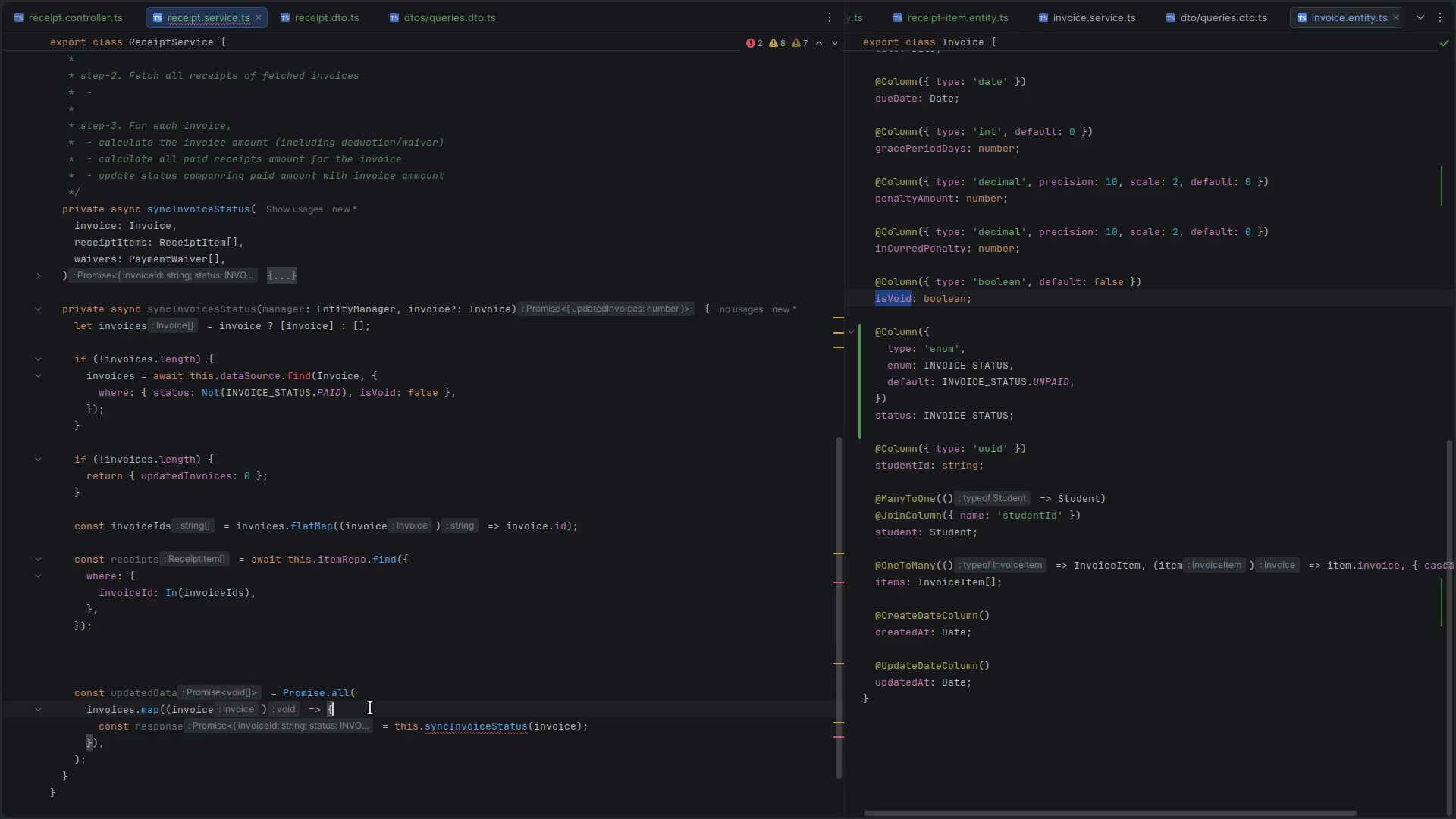 
key(Enter)
 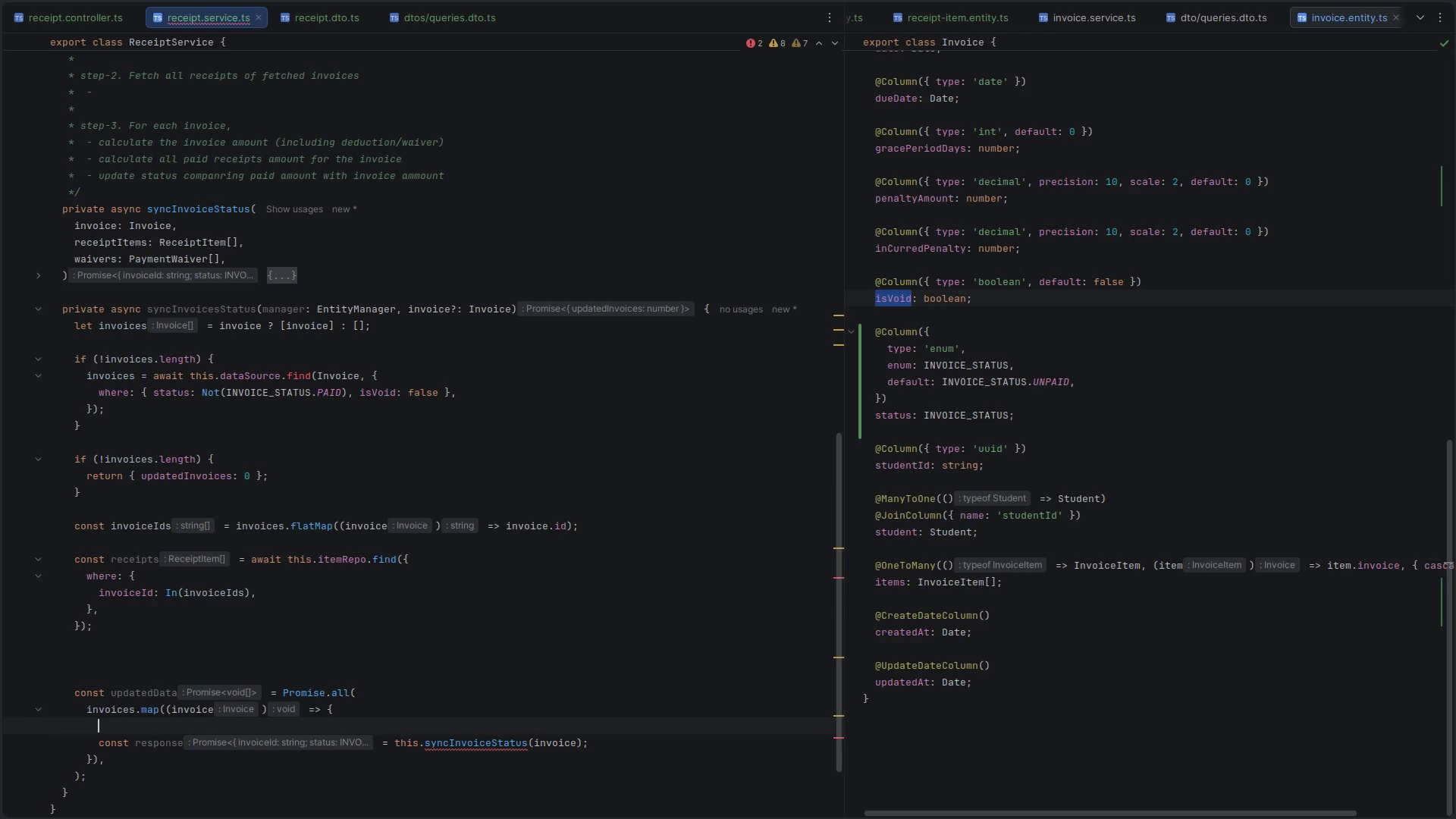 
type(const receipt)
 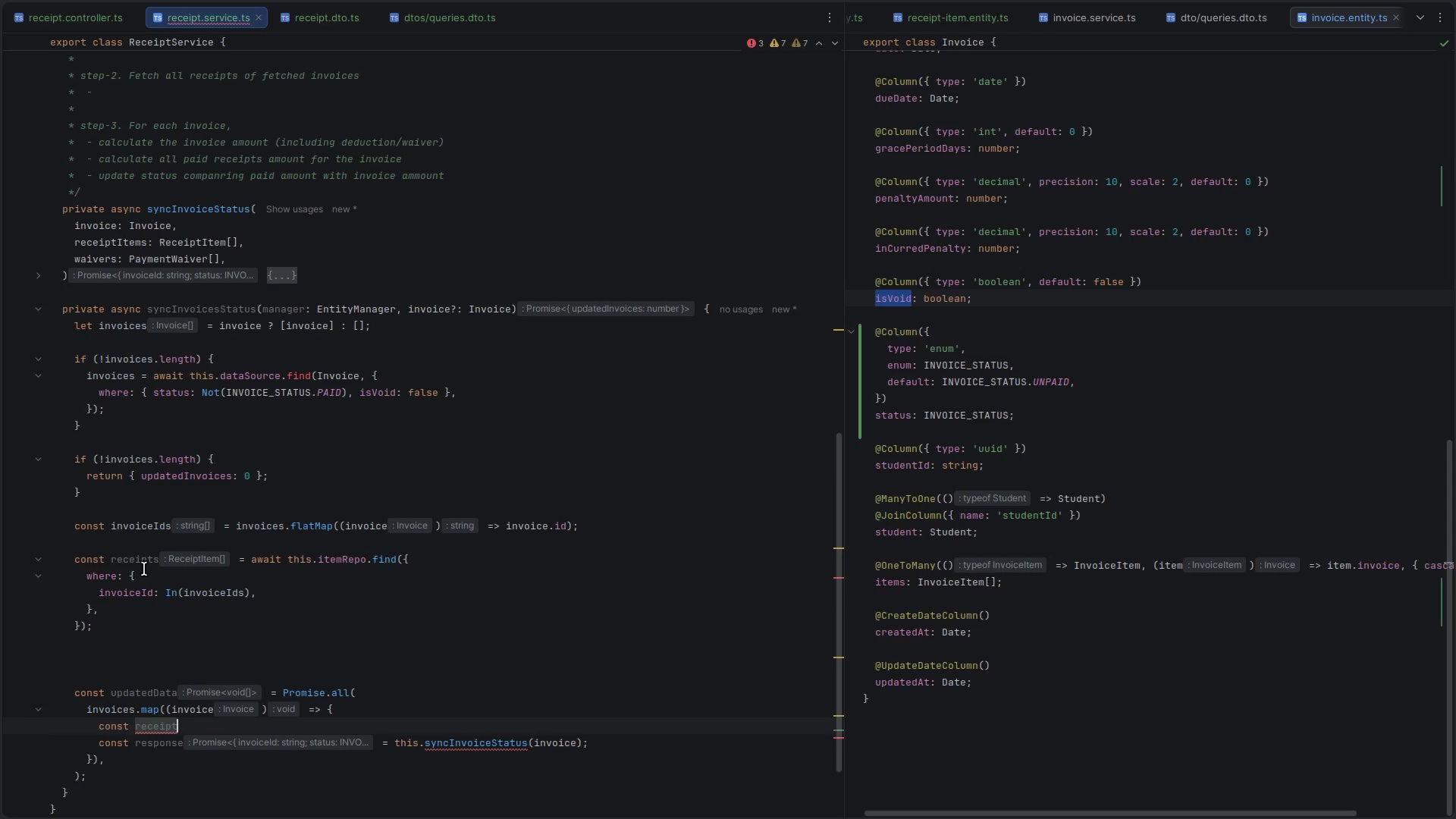 
double_click([138, 558])
 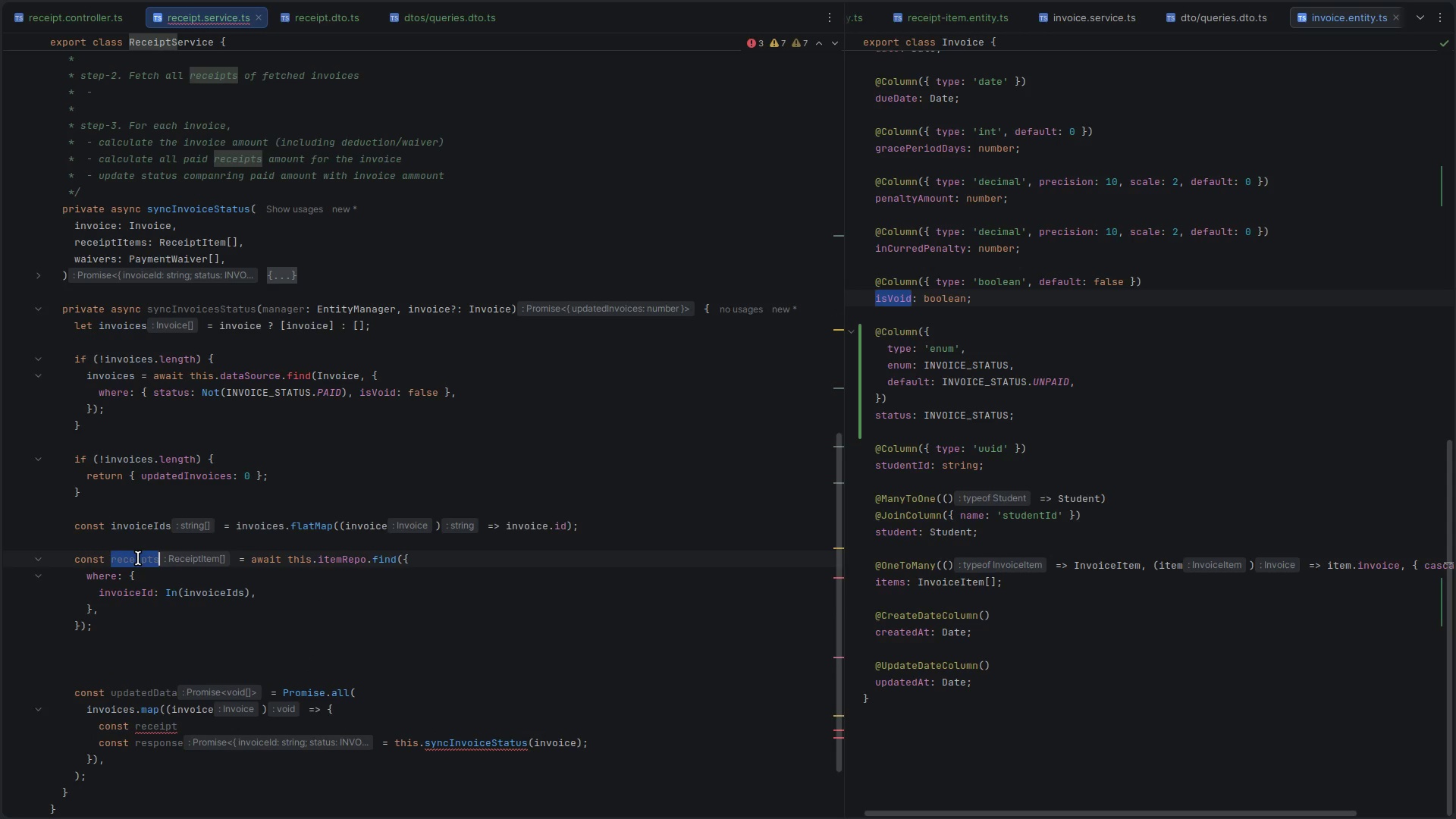 
key(ArrowRight)
 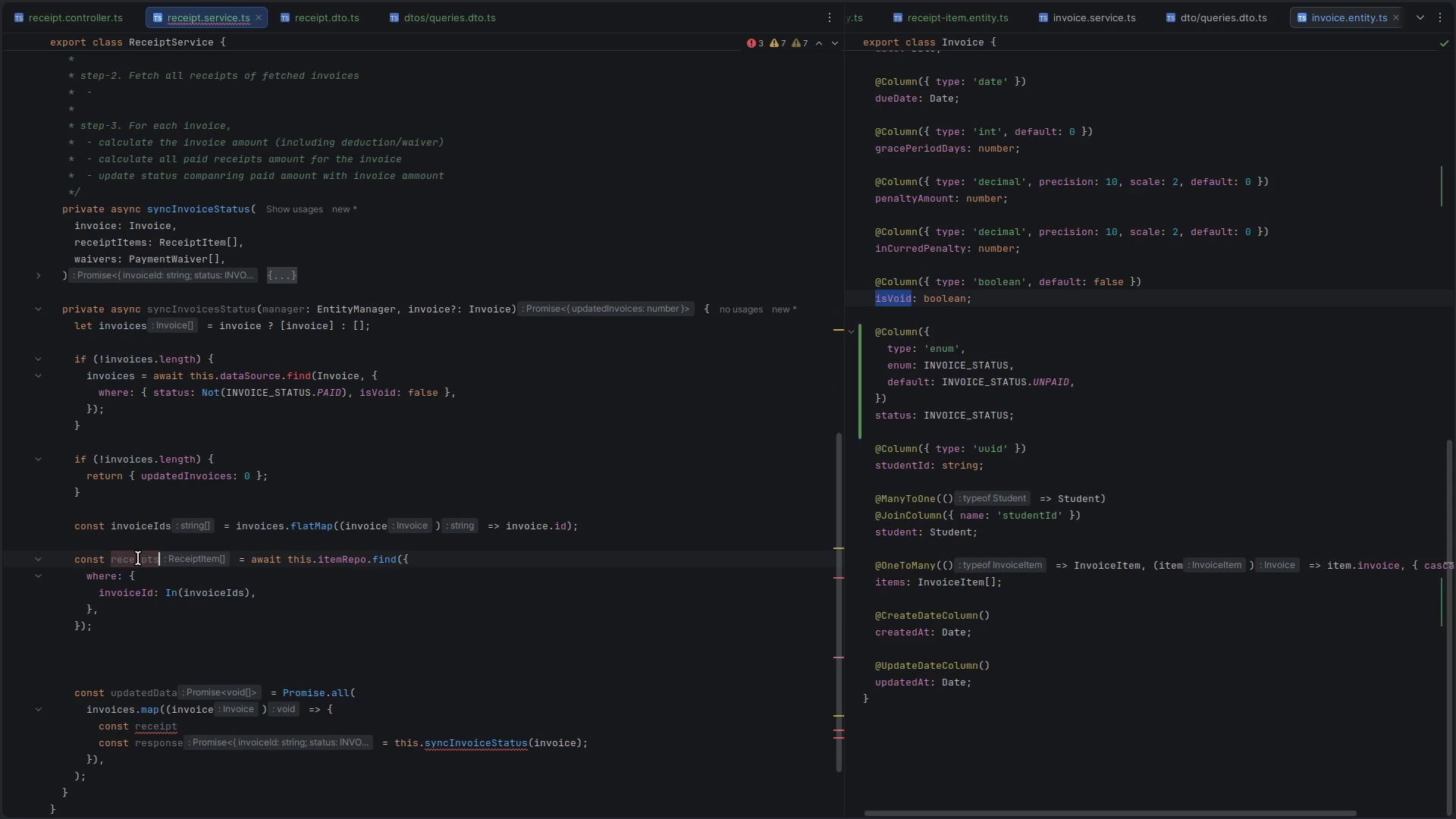 
key(Backspace)
type(Items)
 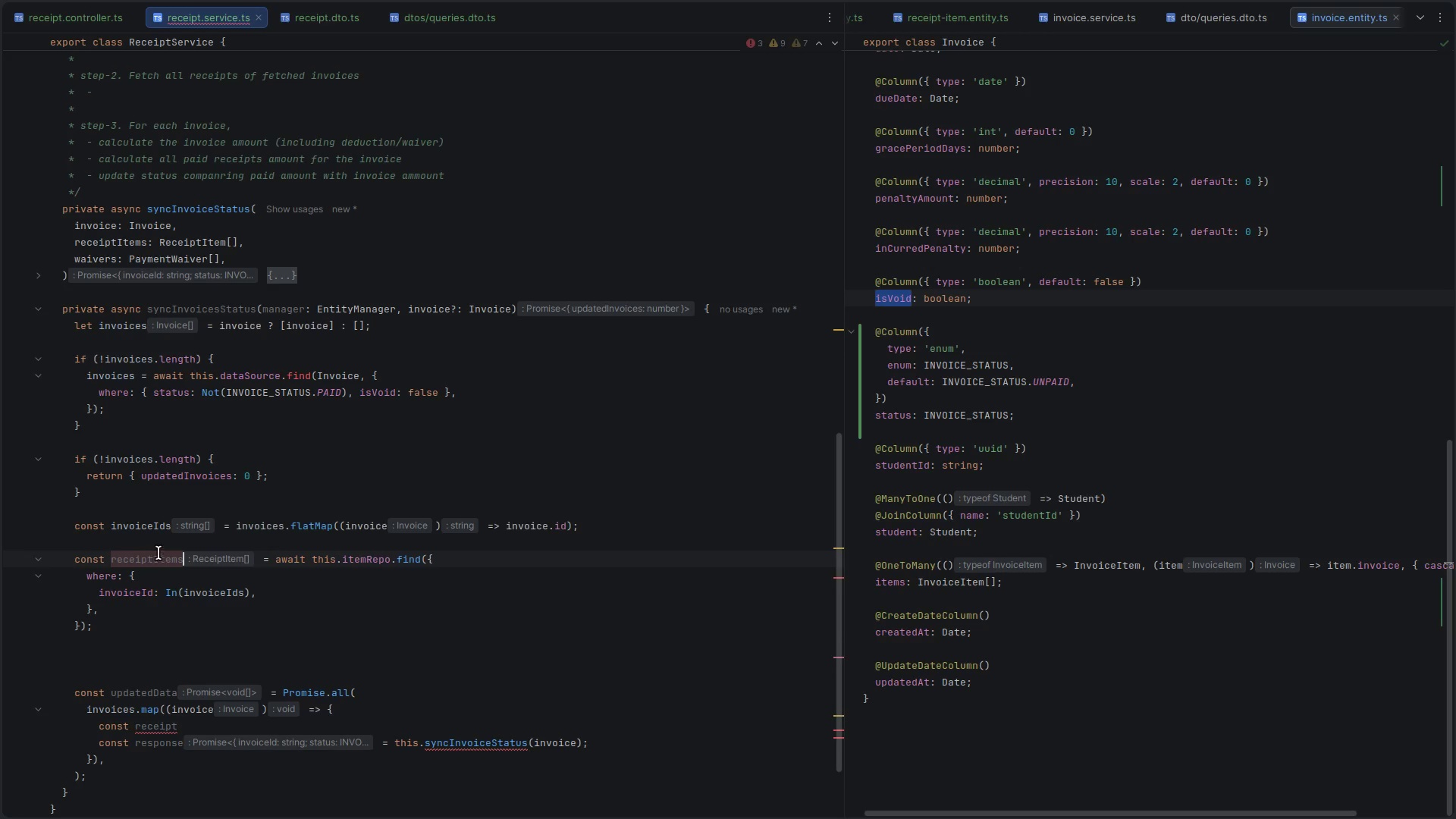 
double_click([159, 552])
 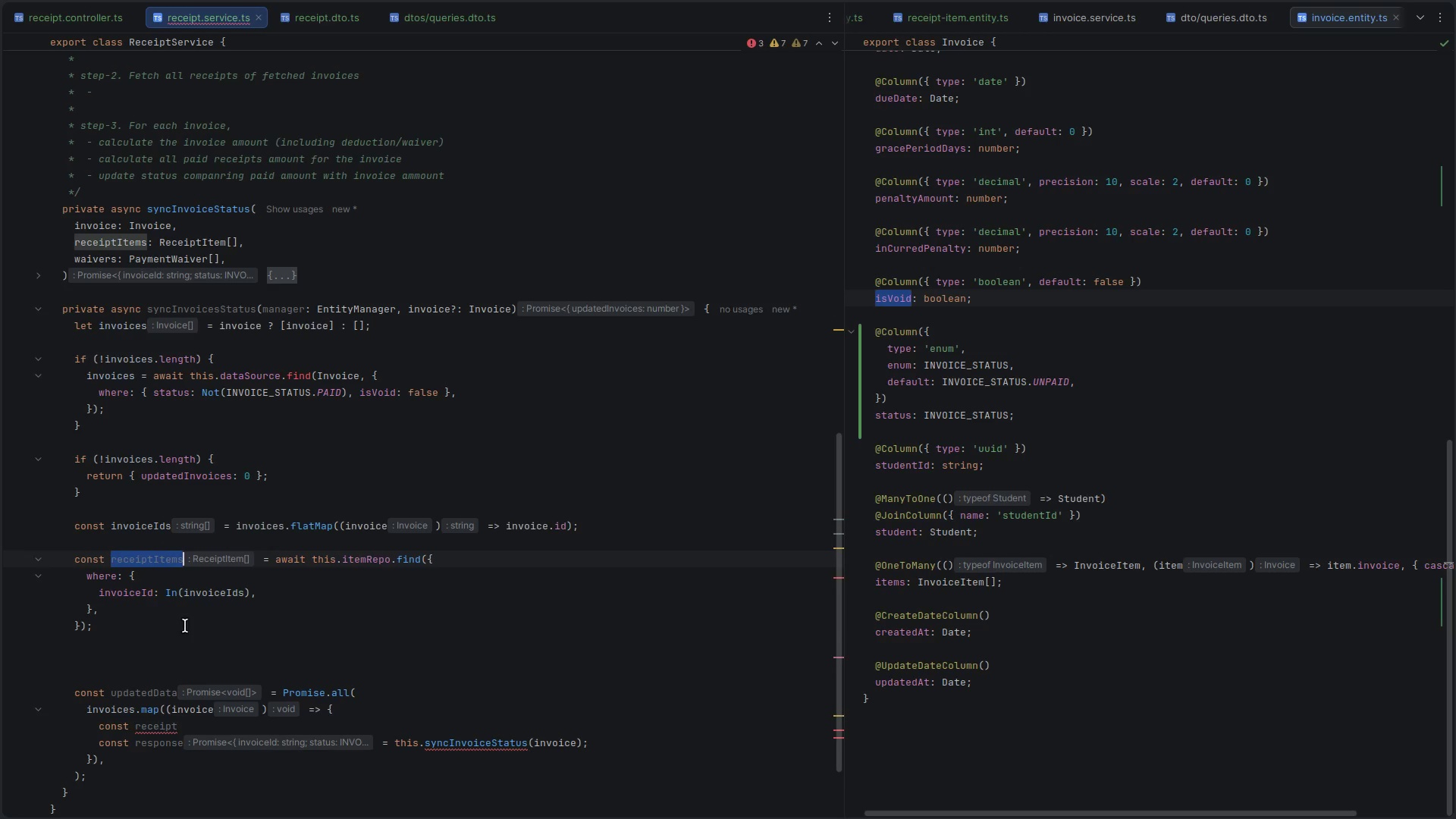 
key(Control+C)
 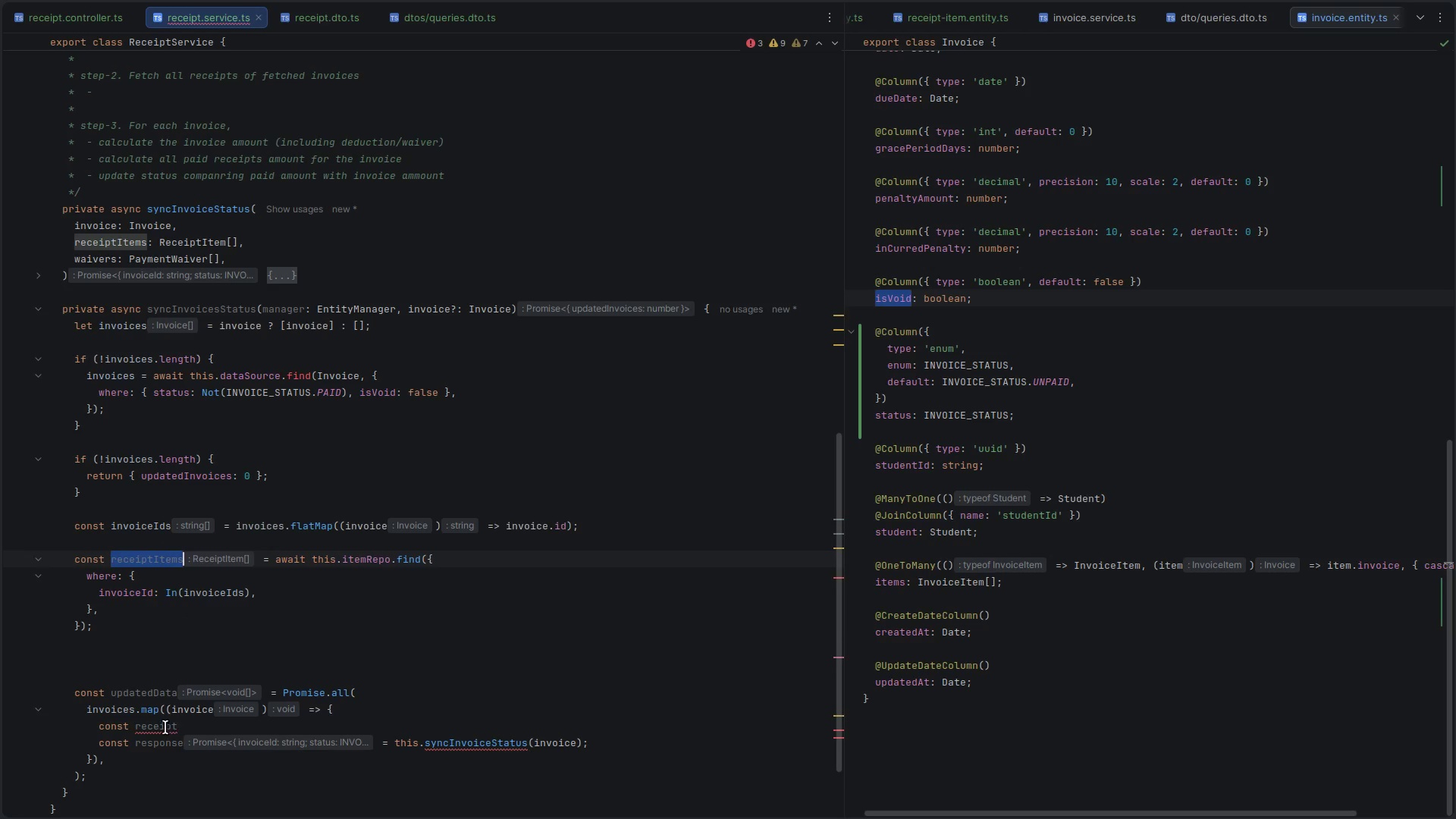 
double_click([165, 727])
 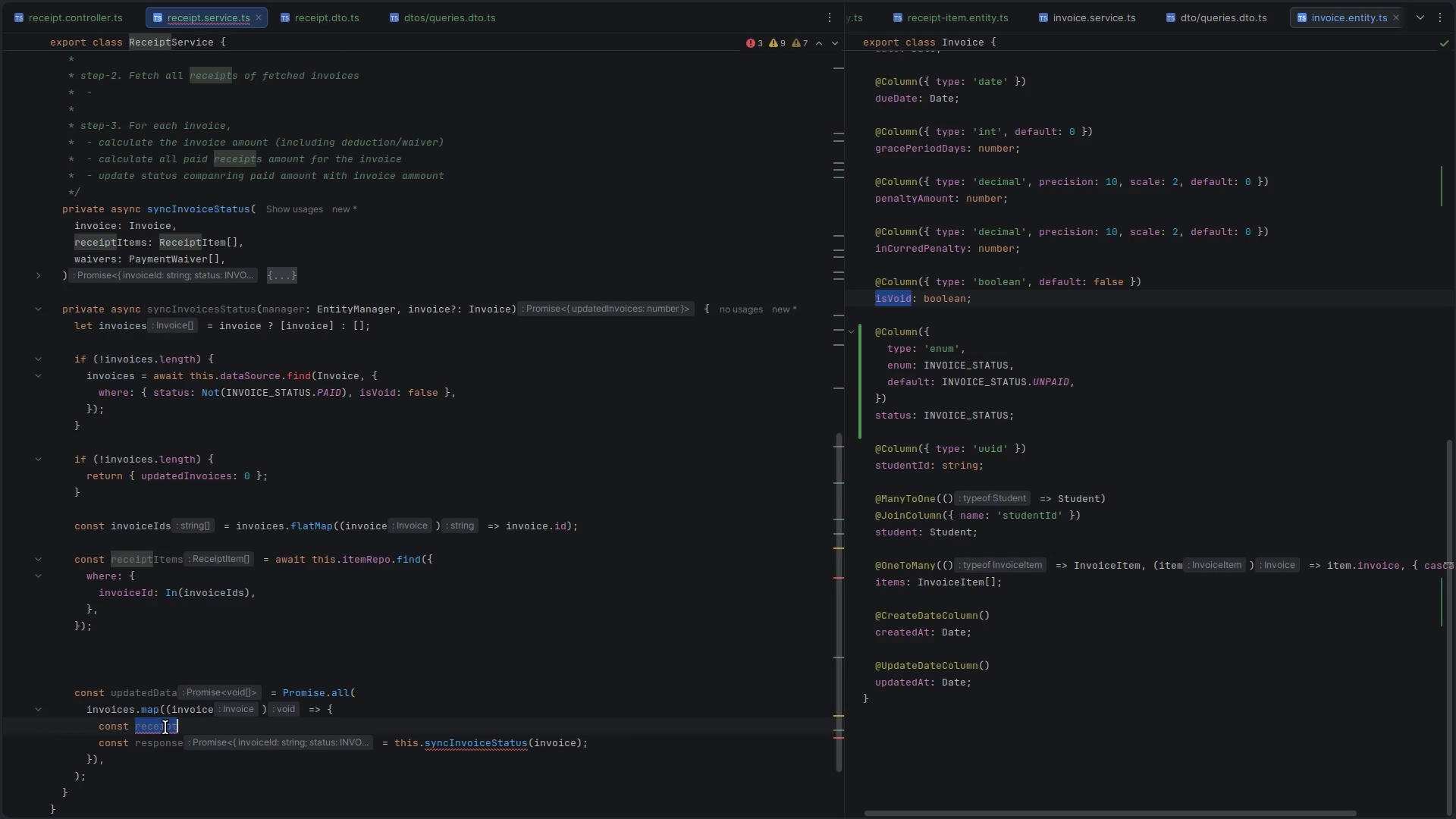 
type(inv)
key(Backspace)
type(voiceReceipts = )
 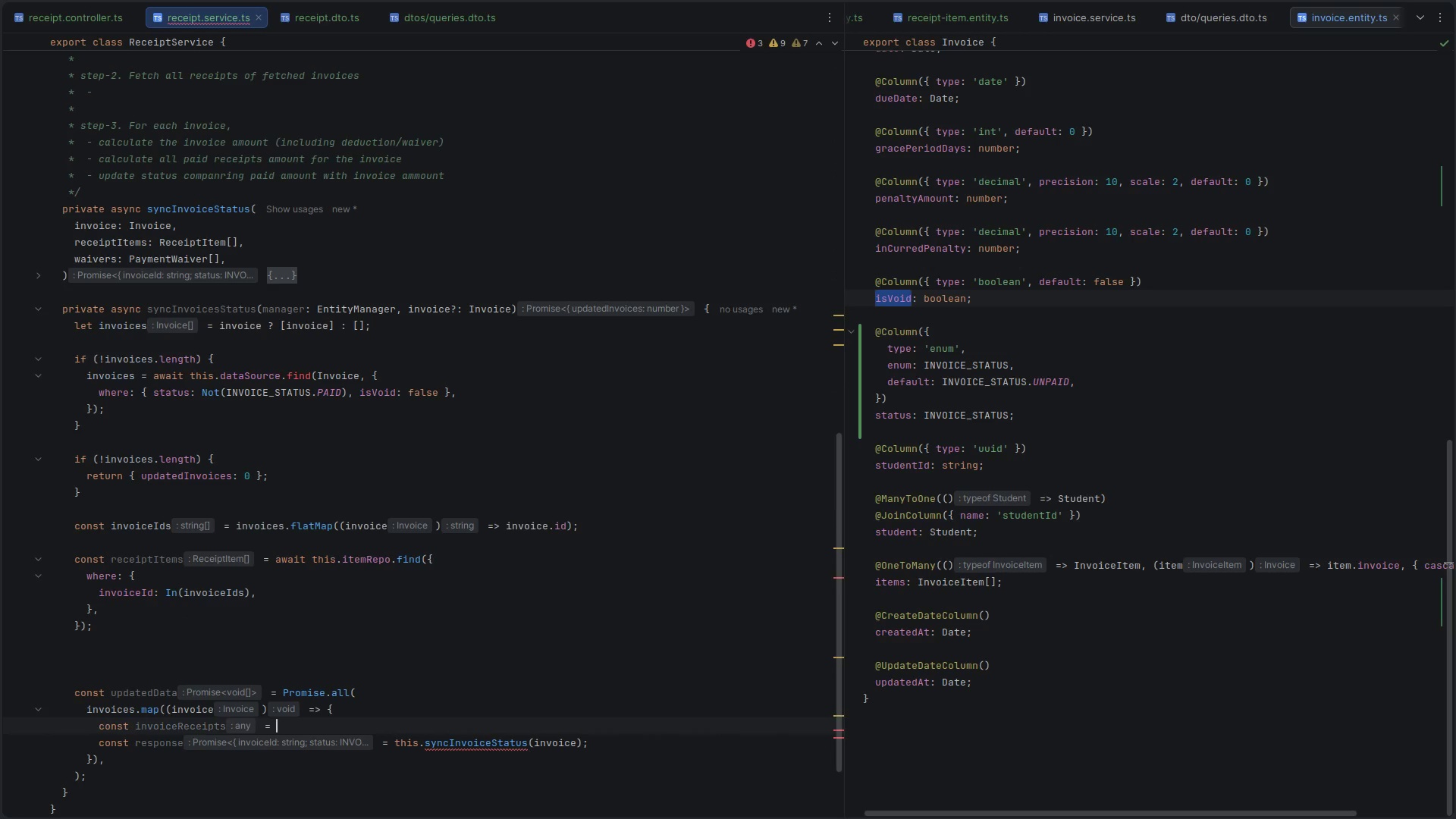 
key(Control+V)
 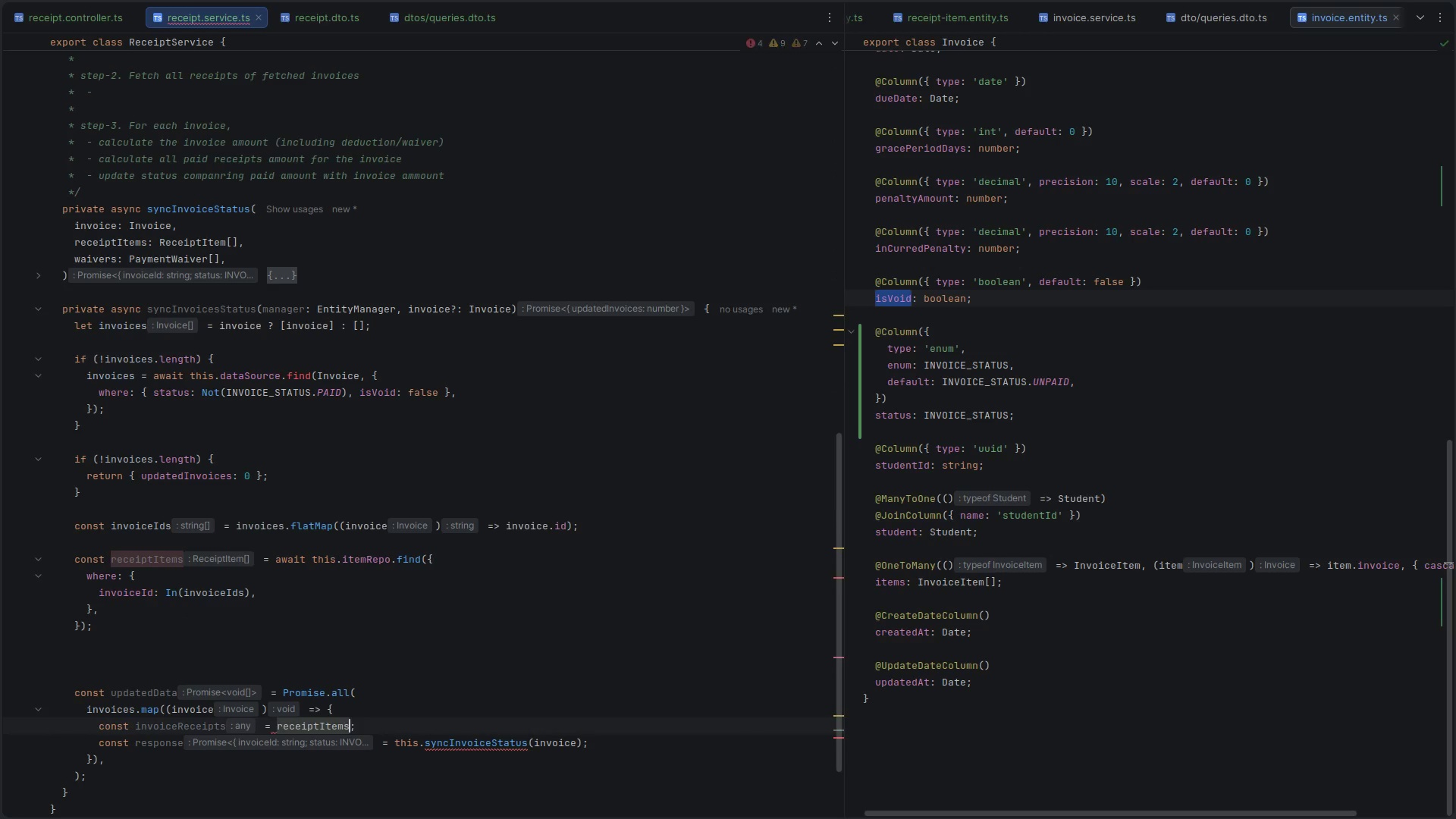 
type(.filt)
 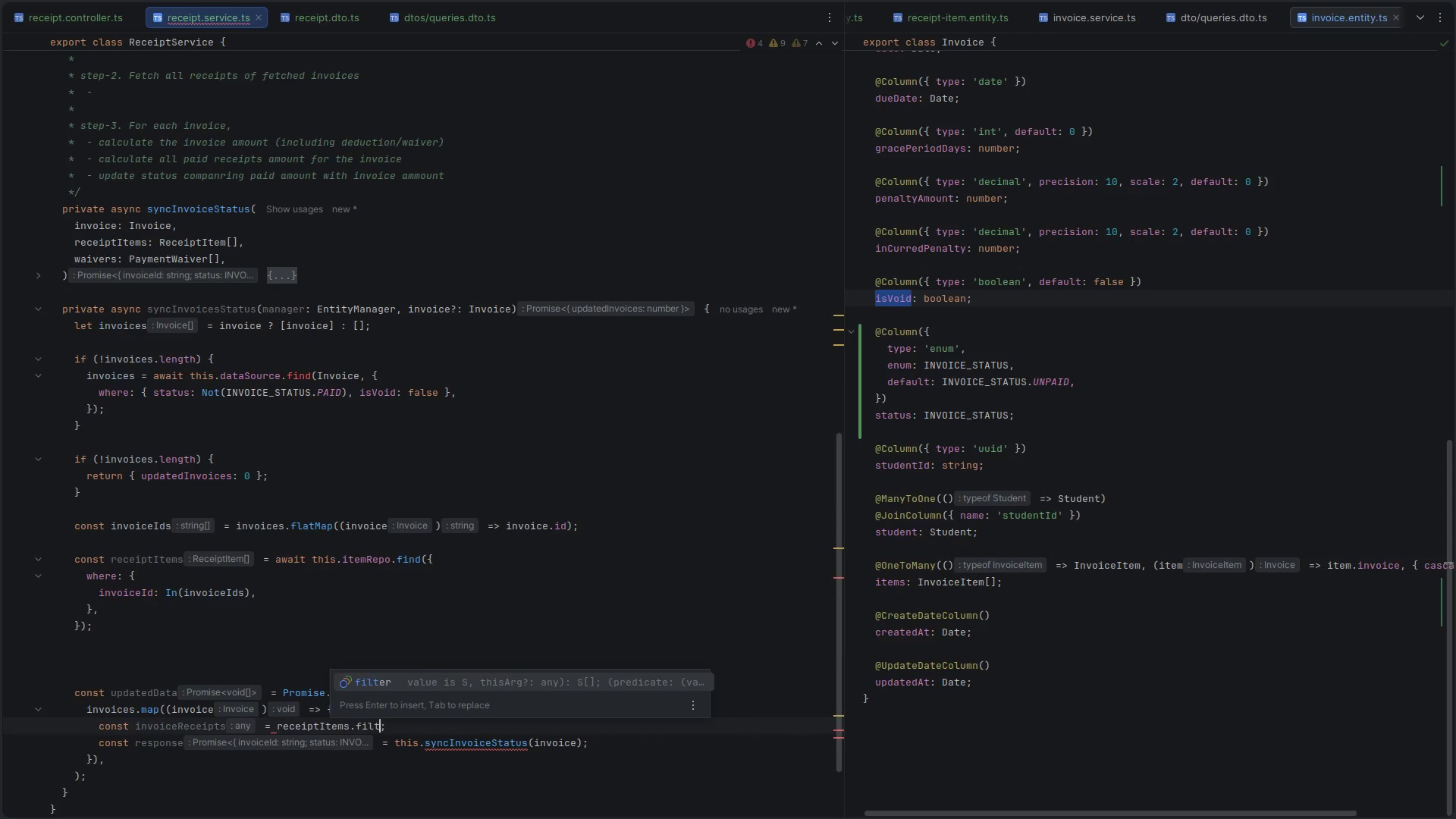 
key(Enter)
 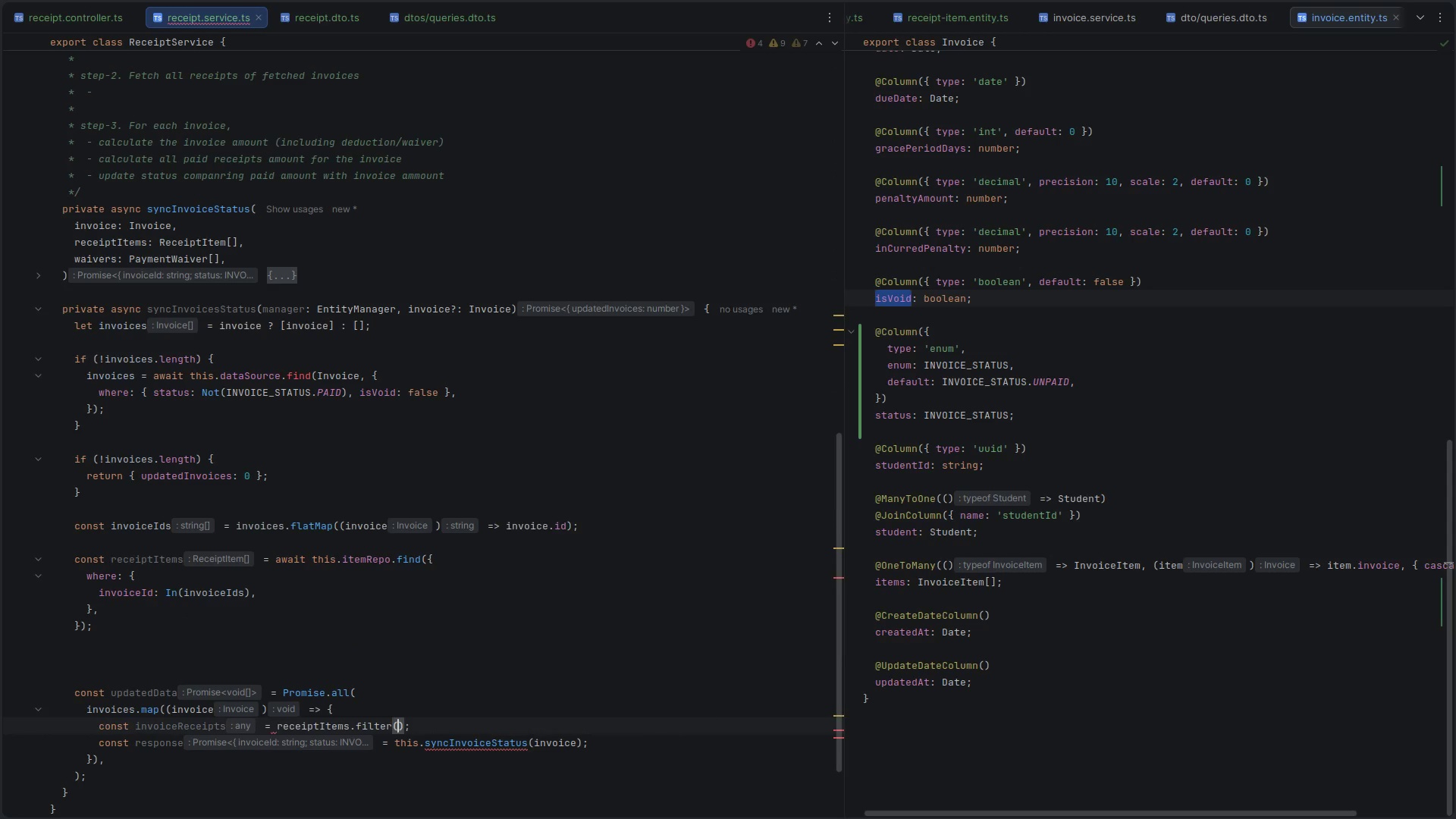 
type(()
key(Backspace)
type(ri => ri.)
 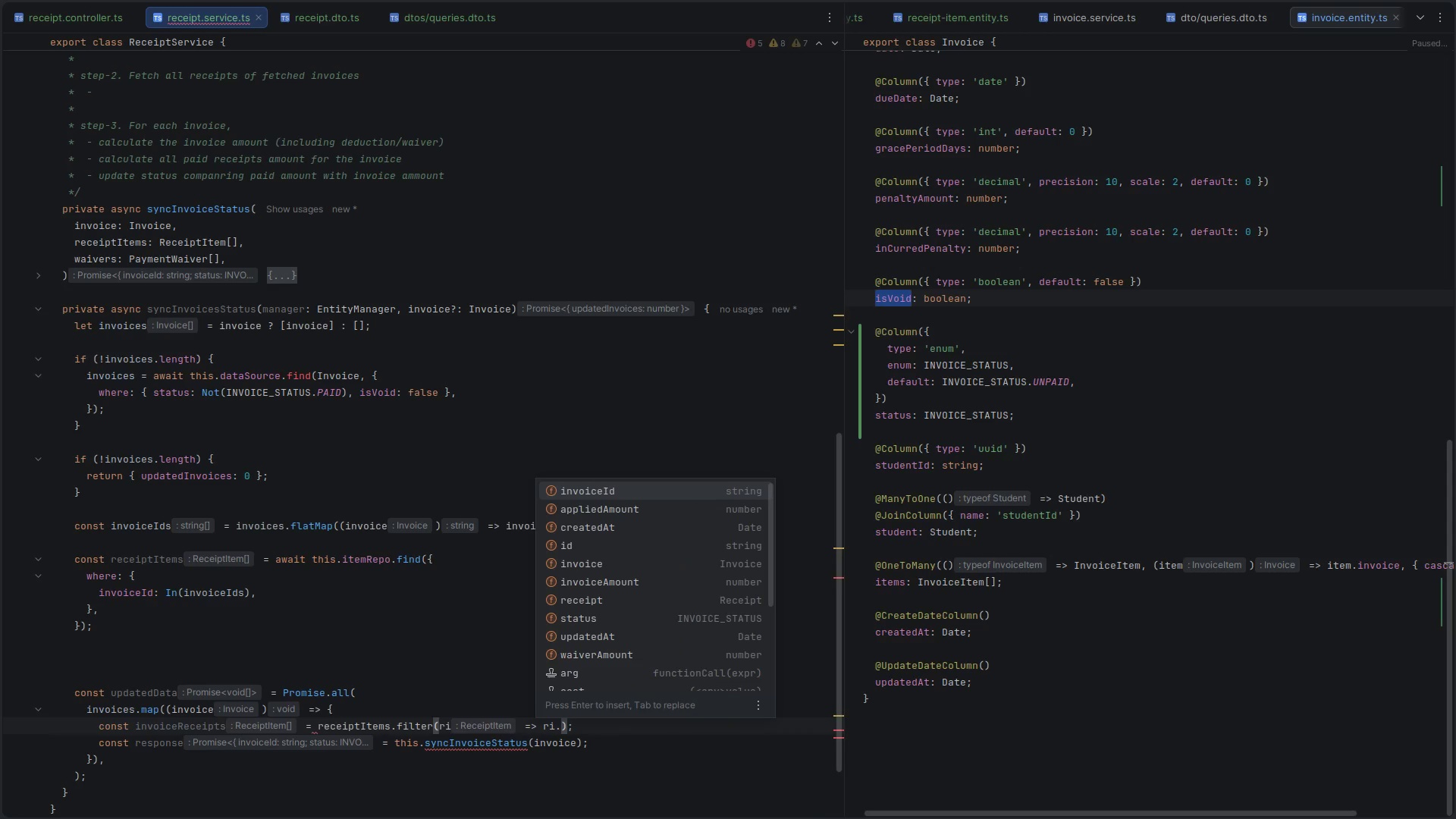 
key(Enter)
 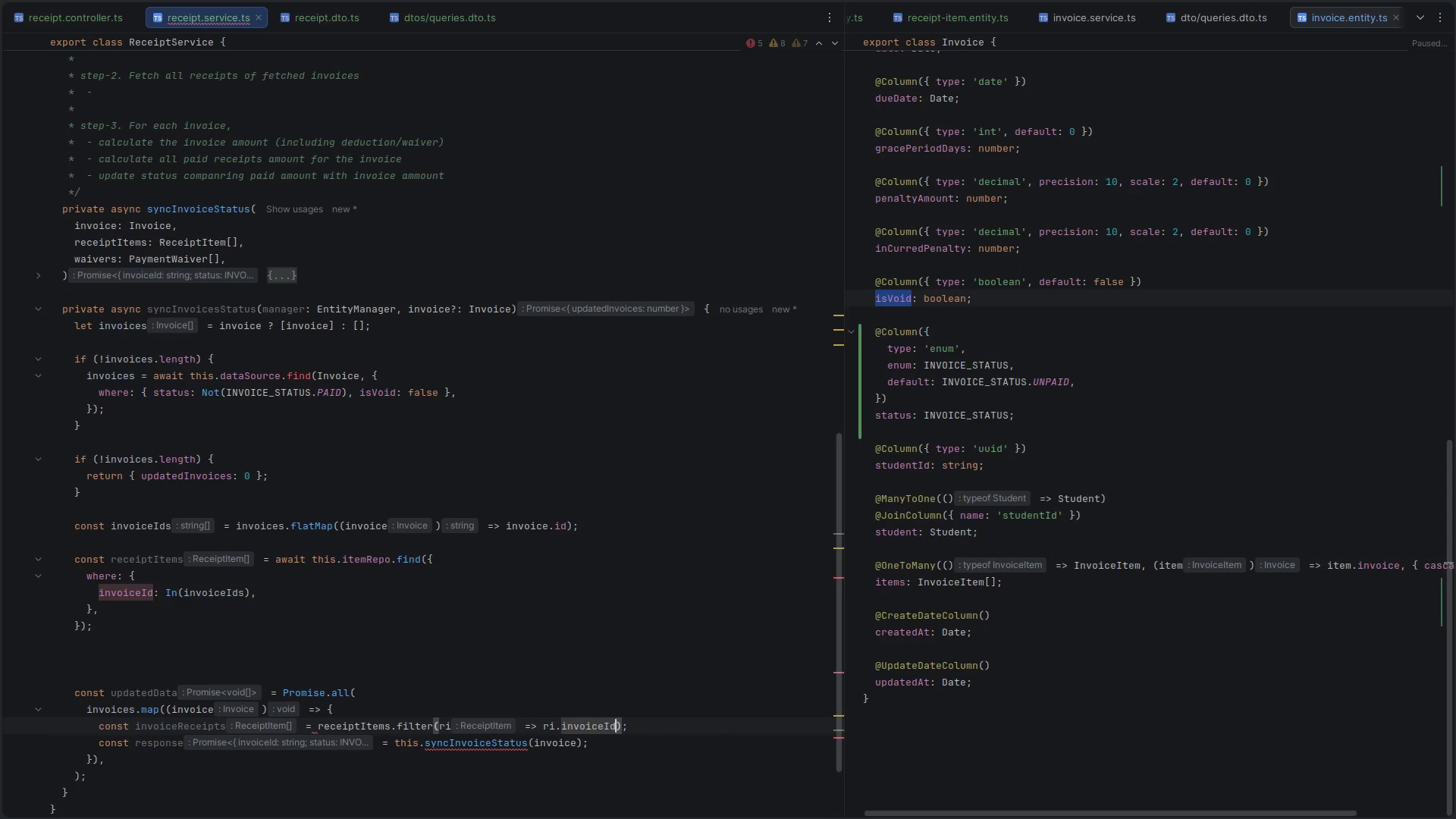 
key(Space)
 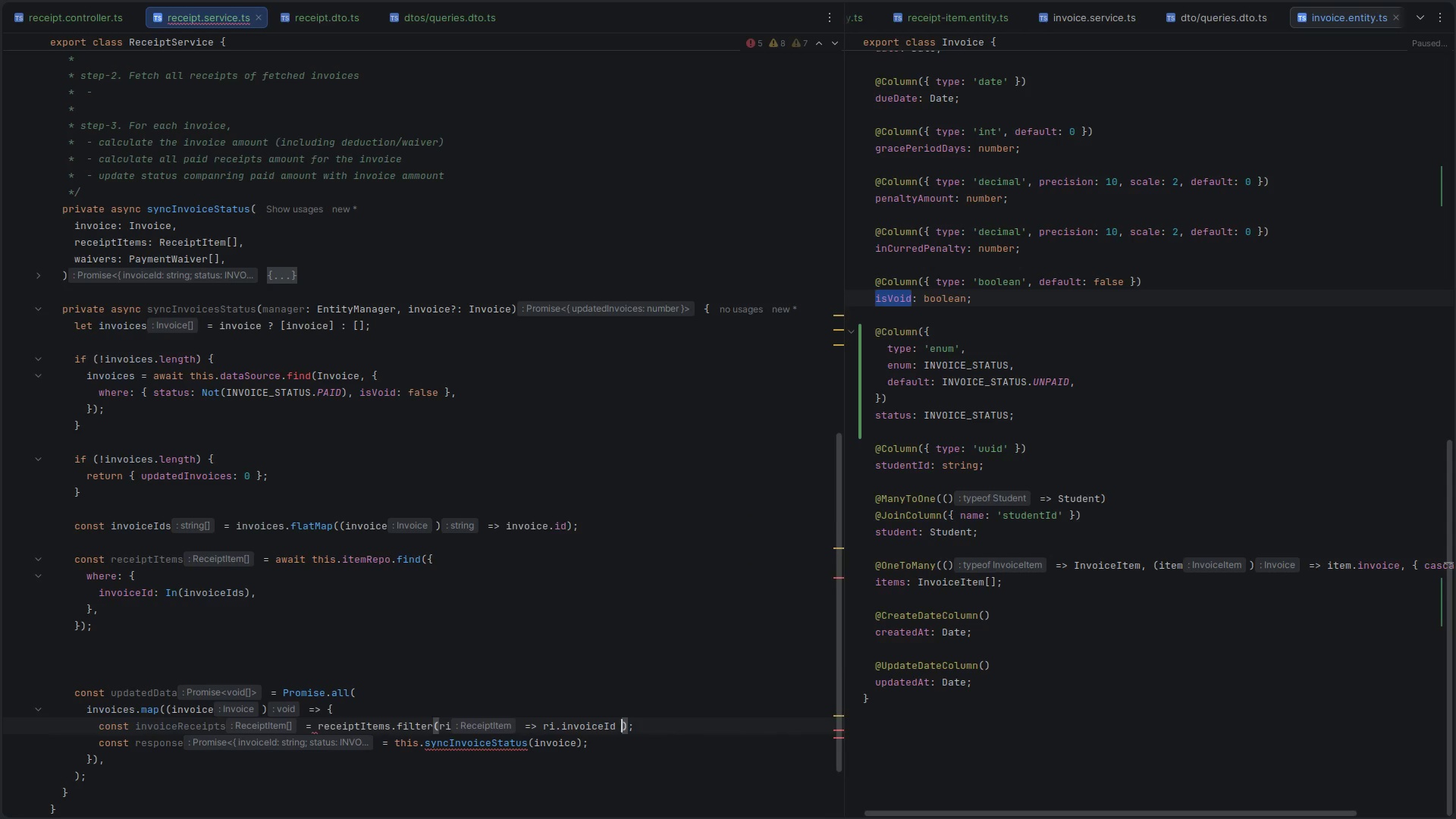 
key(Equal)
 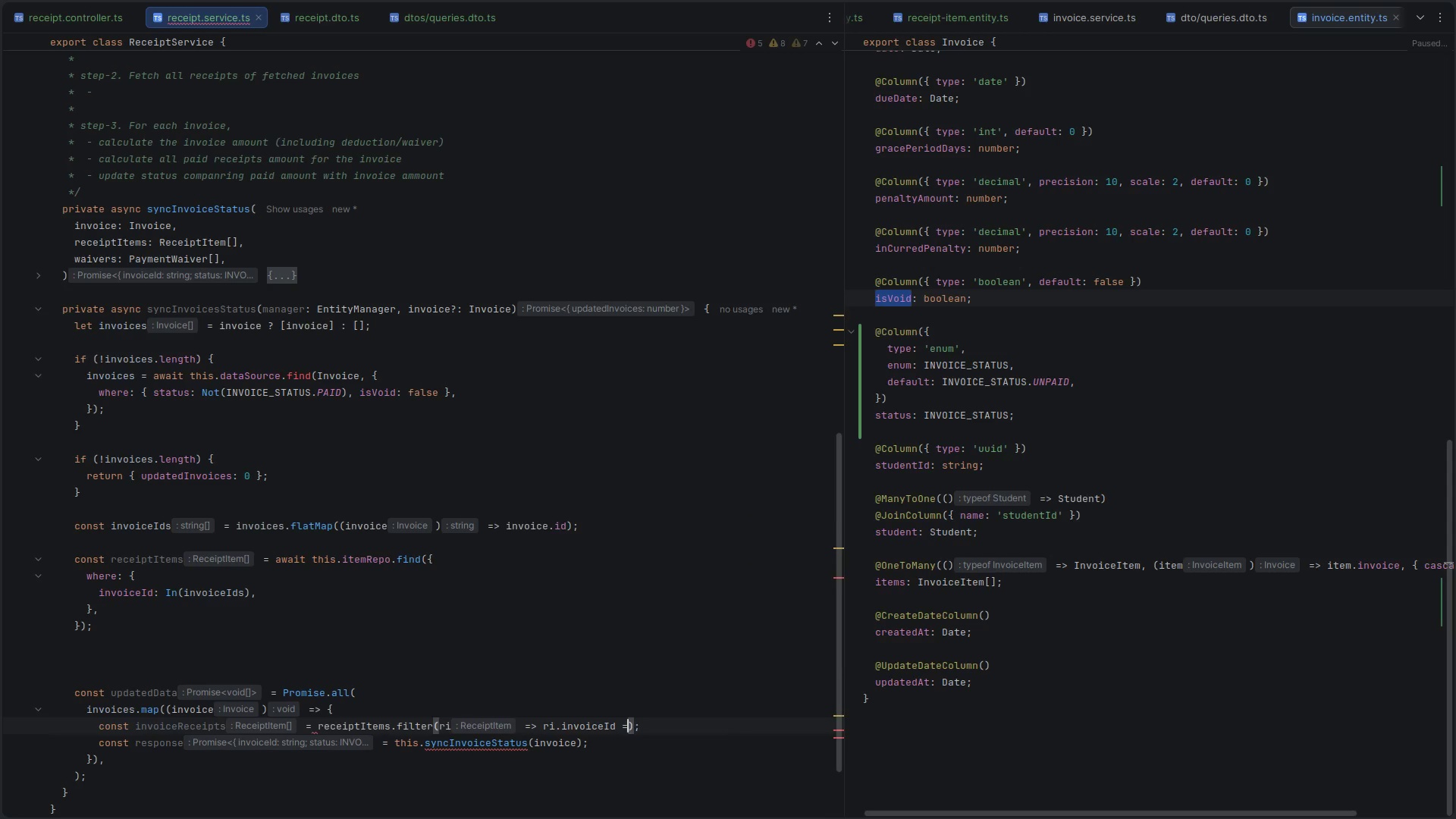 
key(Equal)
 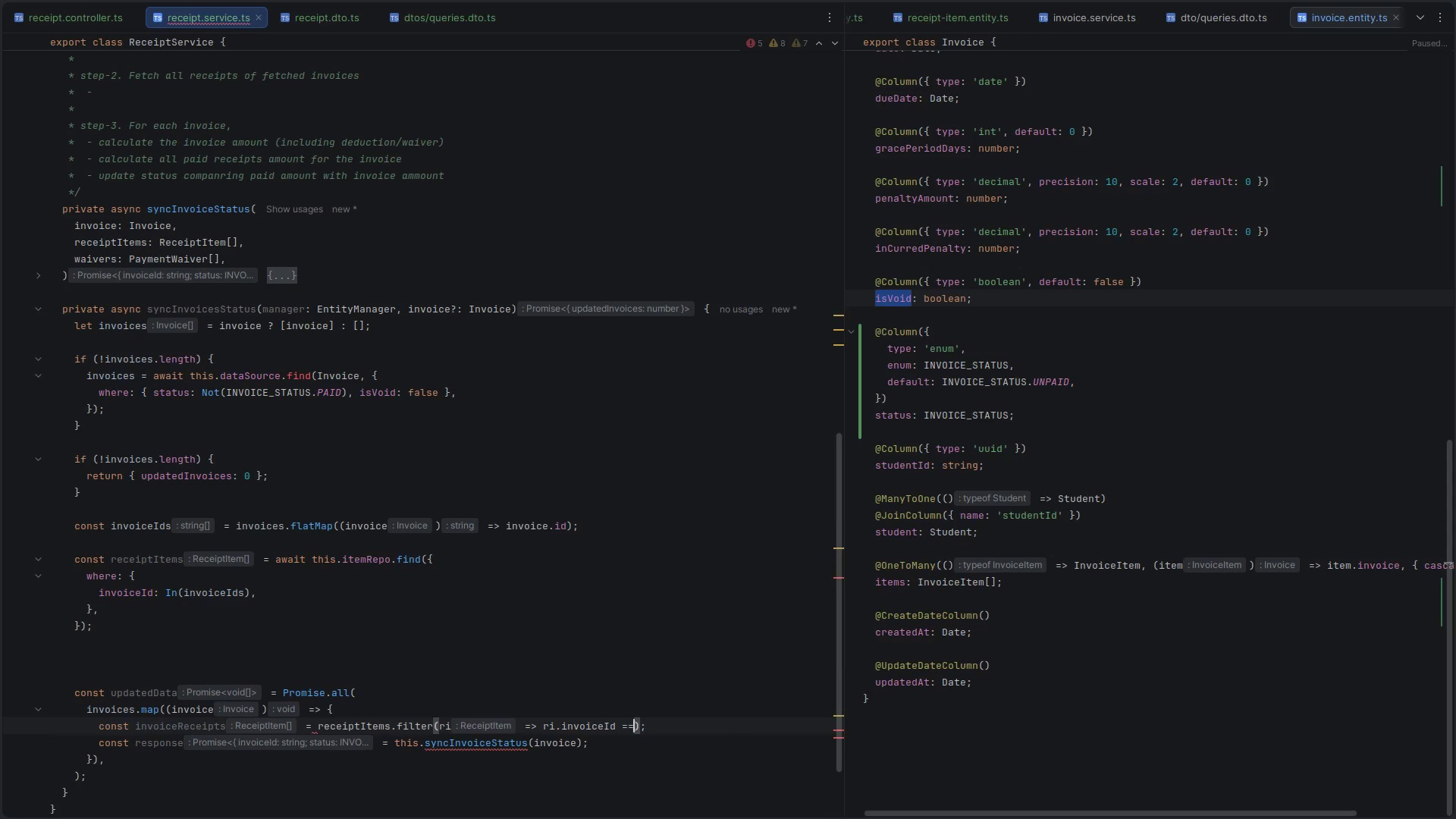 
key(Equal)
 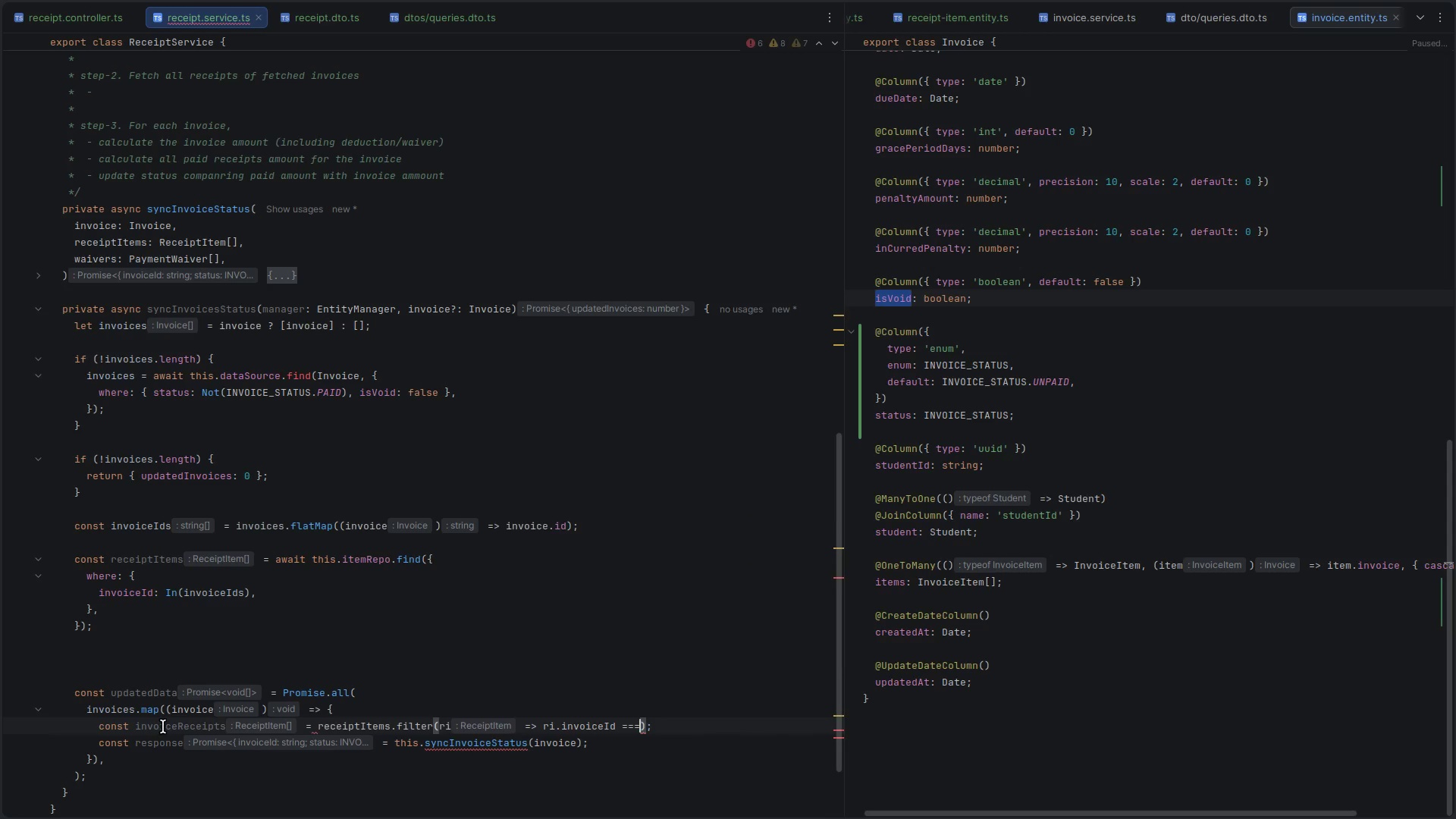 
type( invoice.i)
 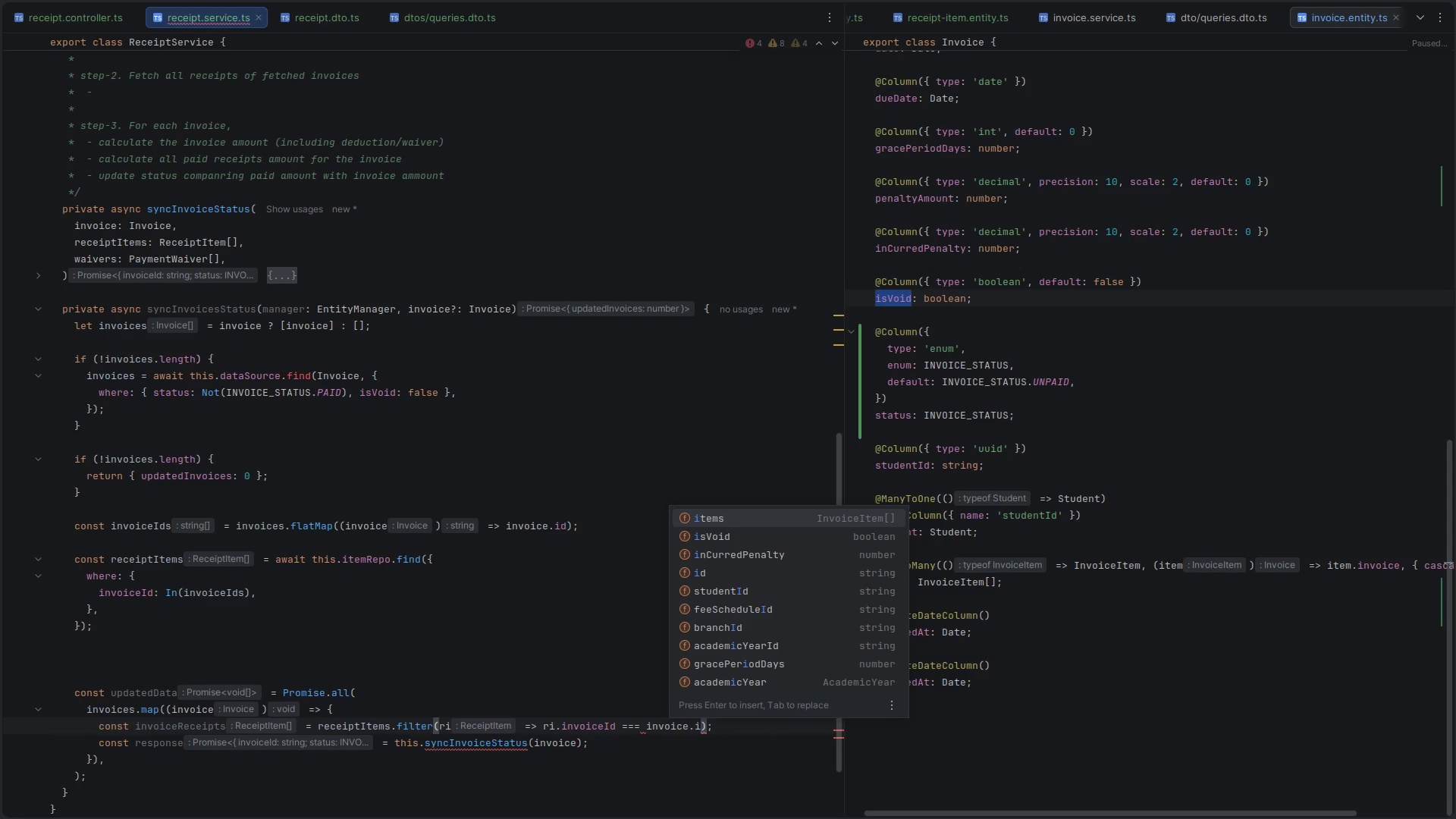 
key(ArrowDown)
 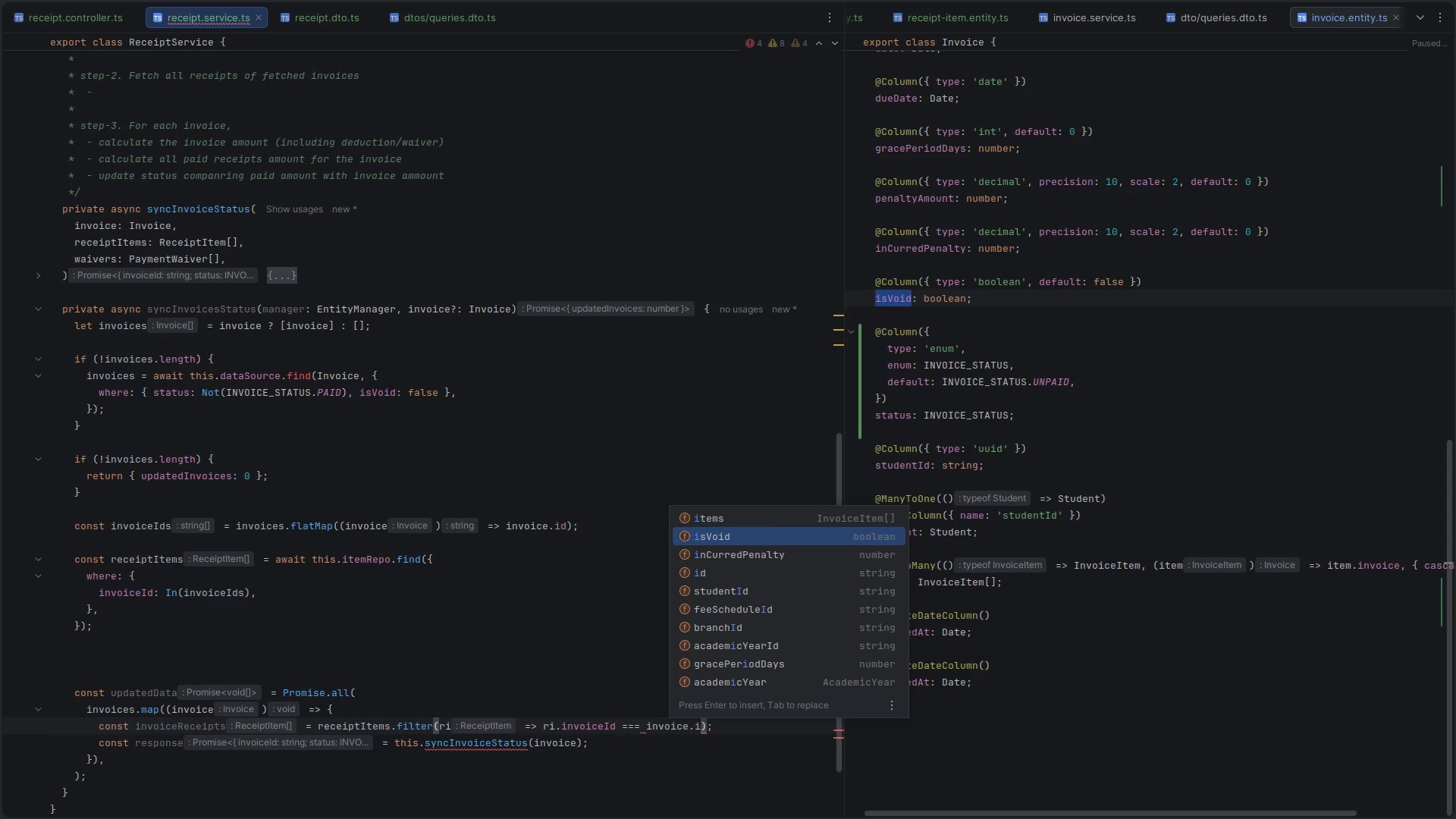 
key(ArrowDown)
 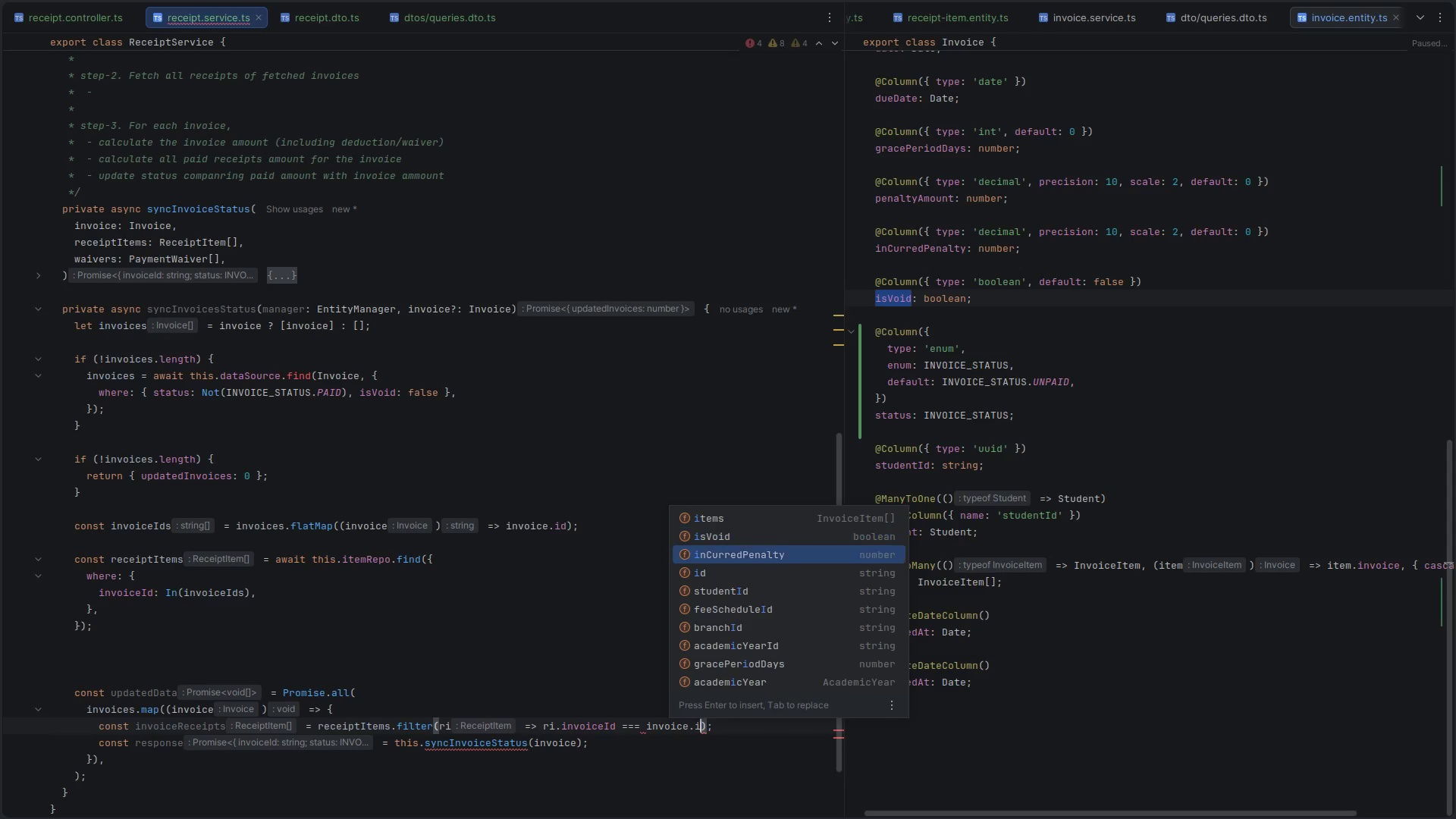 
key(ArrowDown)
 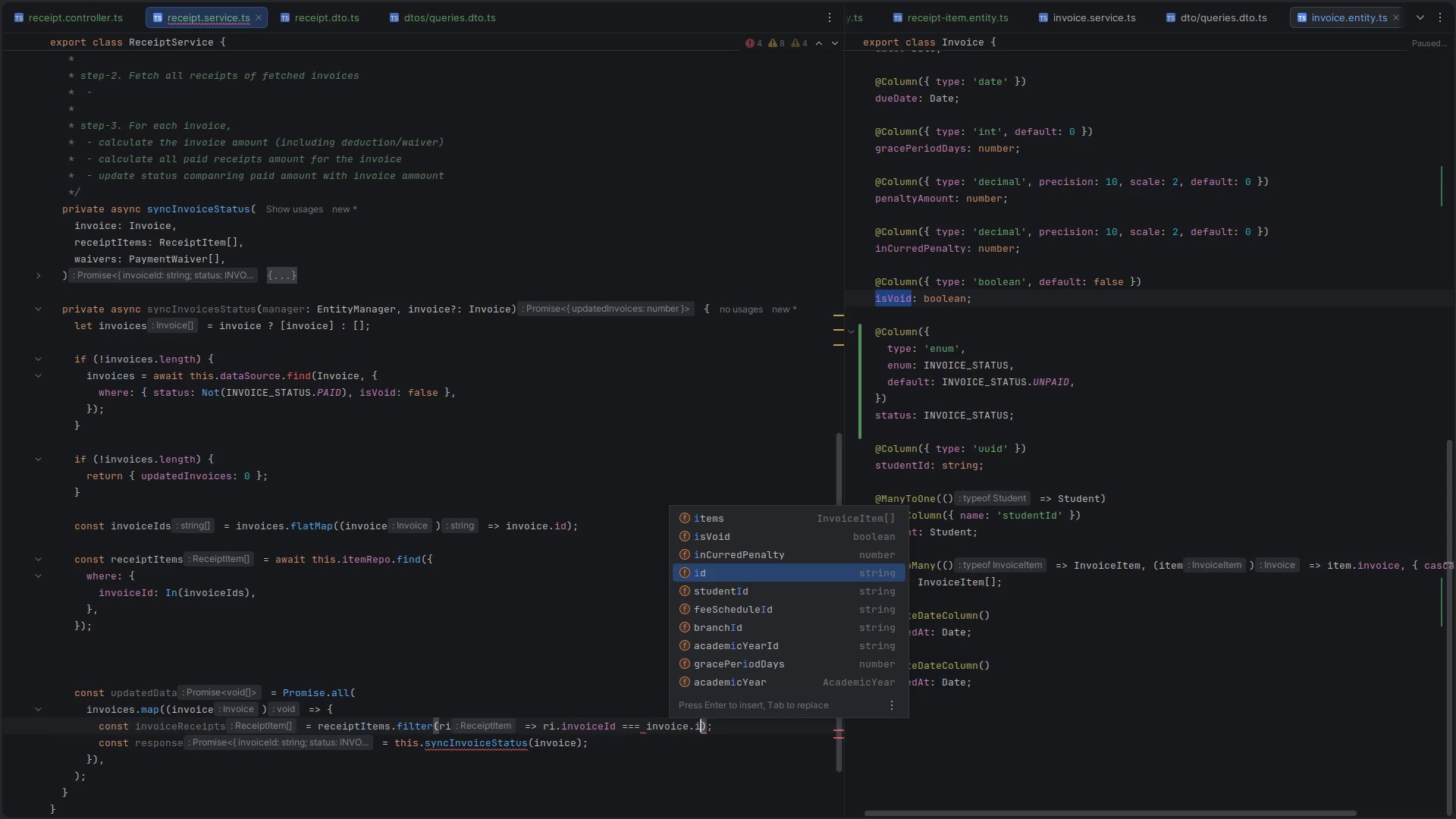 
key(Enter)
 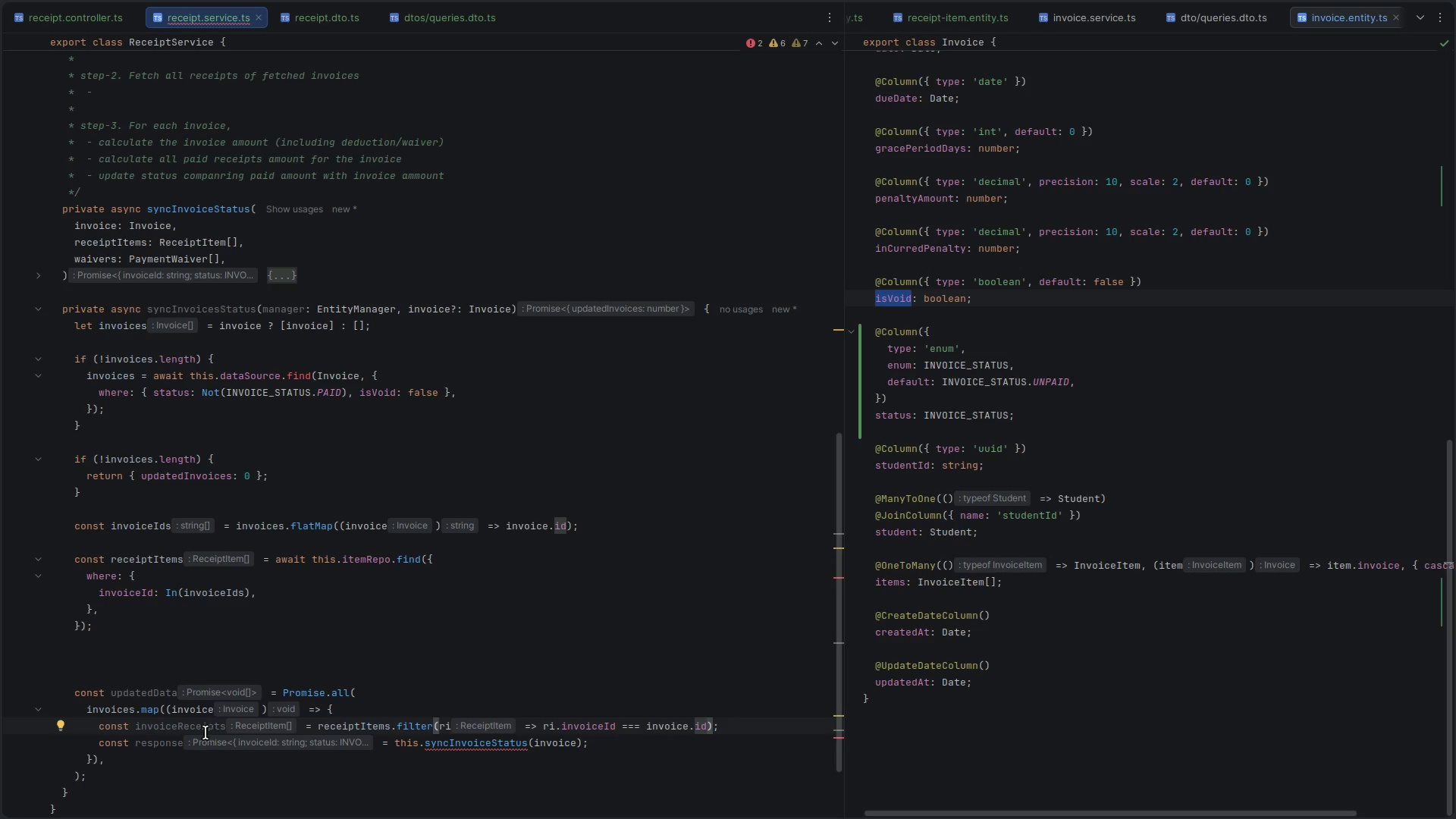 
double_click([158, 731])
 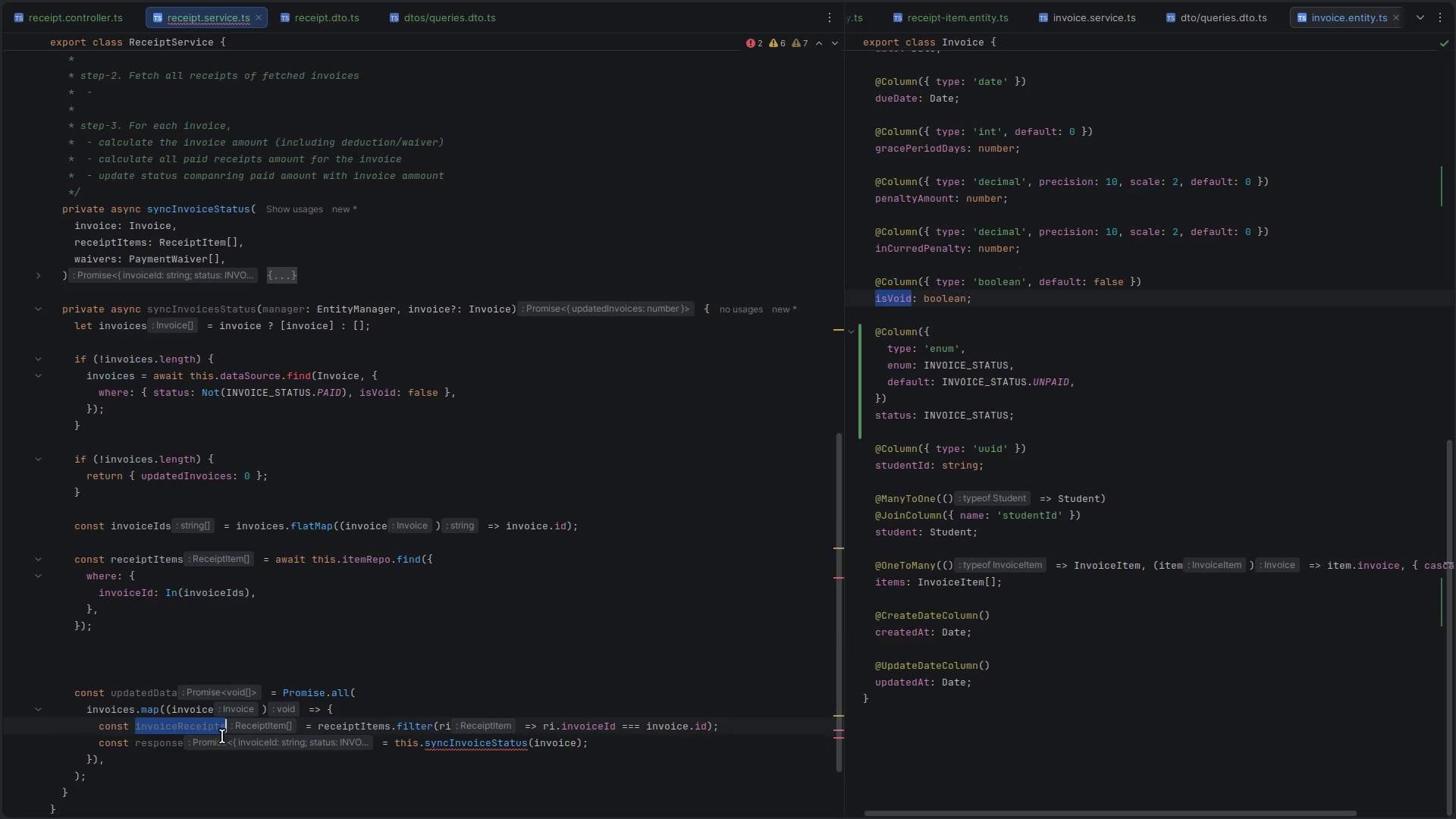 
key(Control+C)
 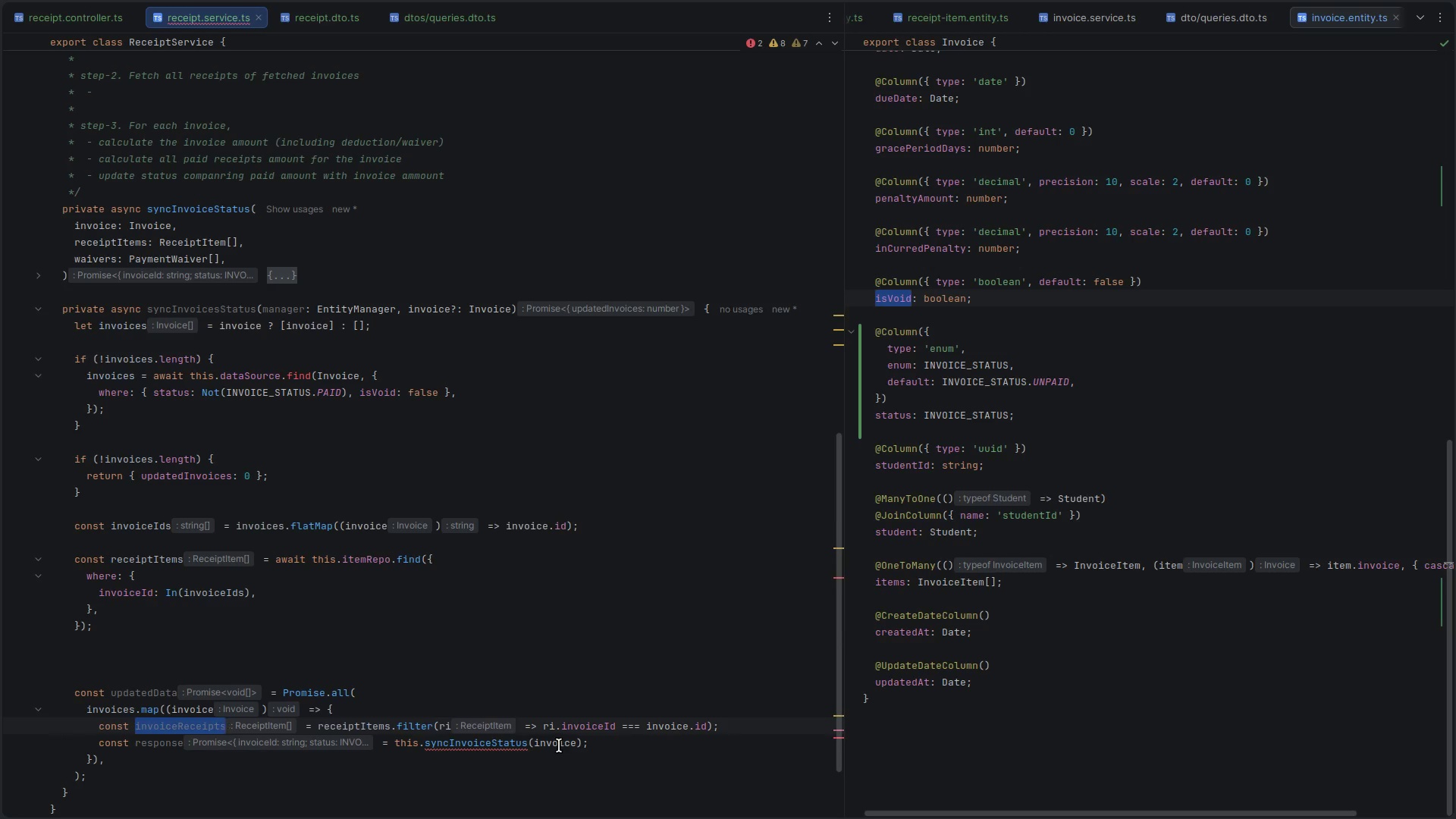 
double_click([559, 745])
 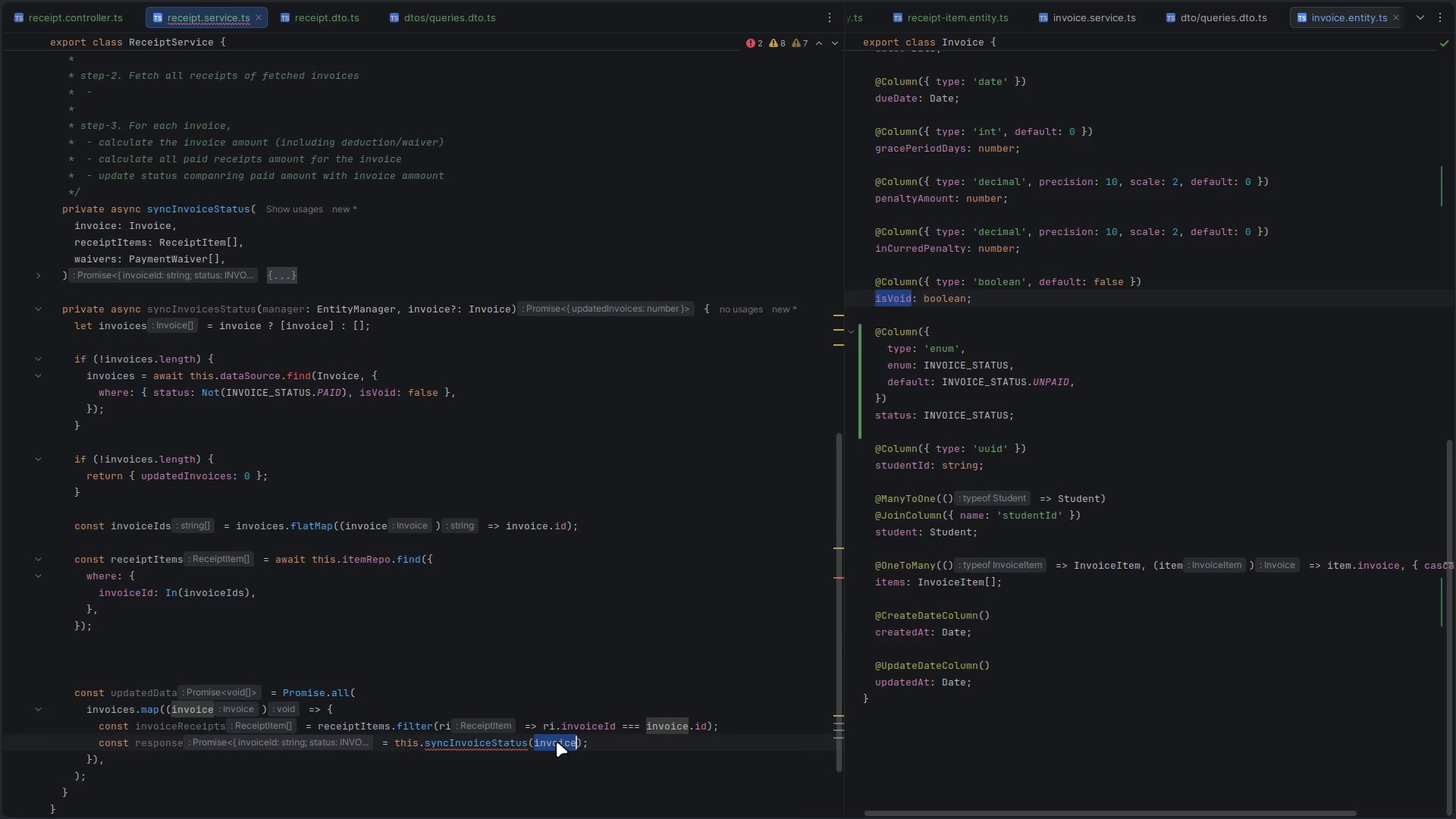 
key(ArrowRight)
 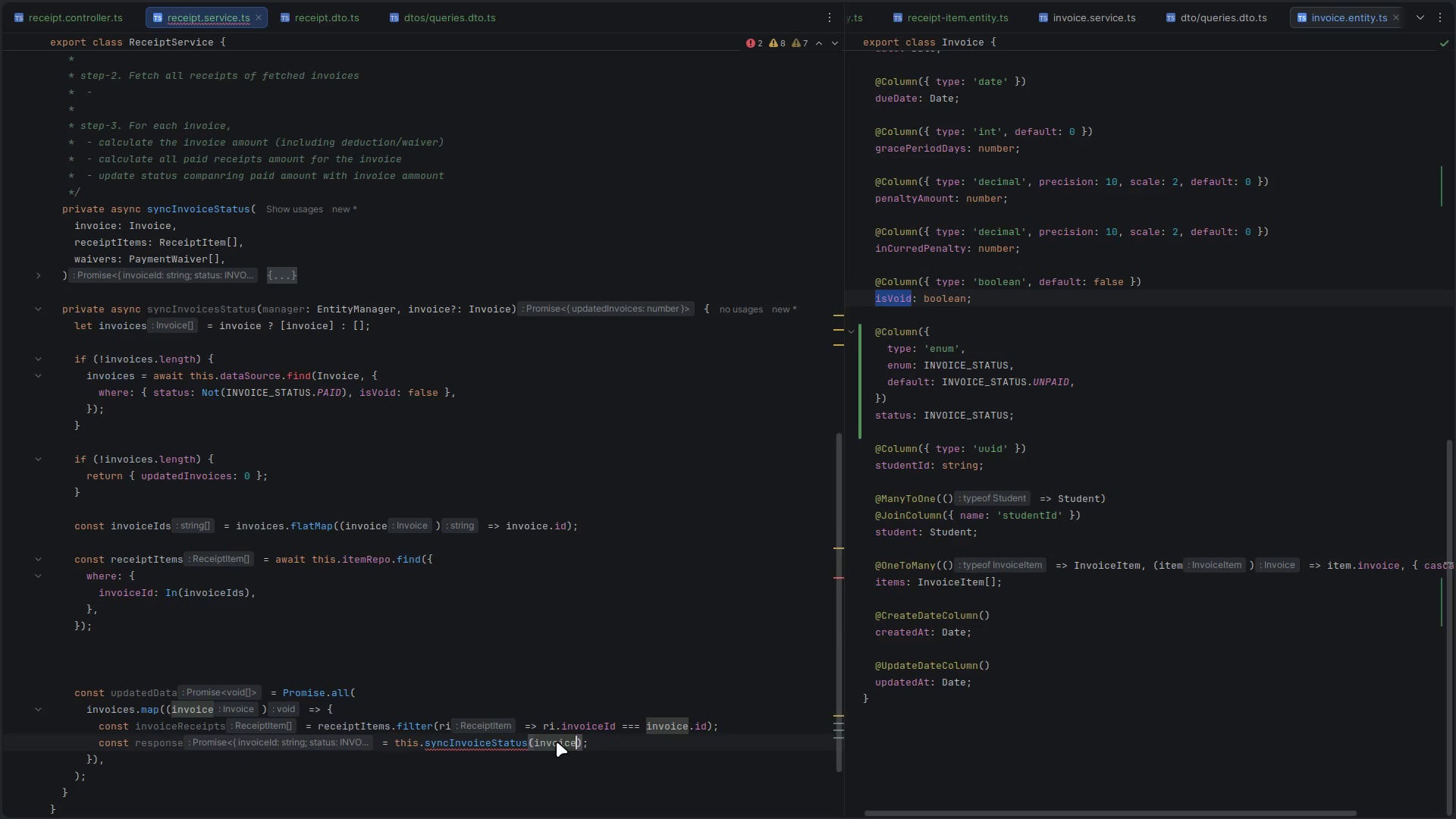 
key(Comma)
 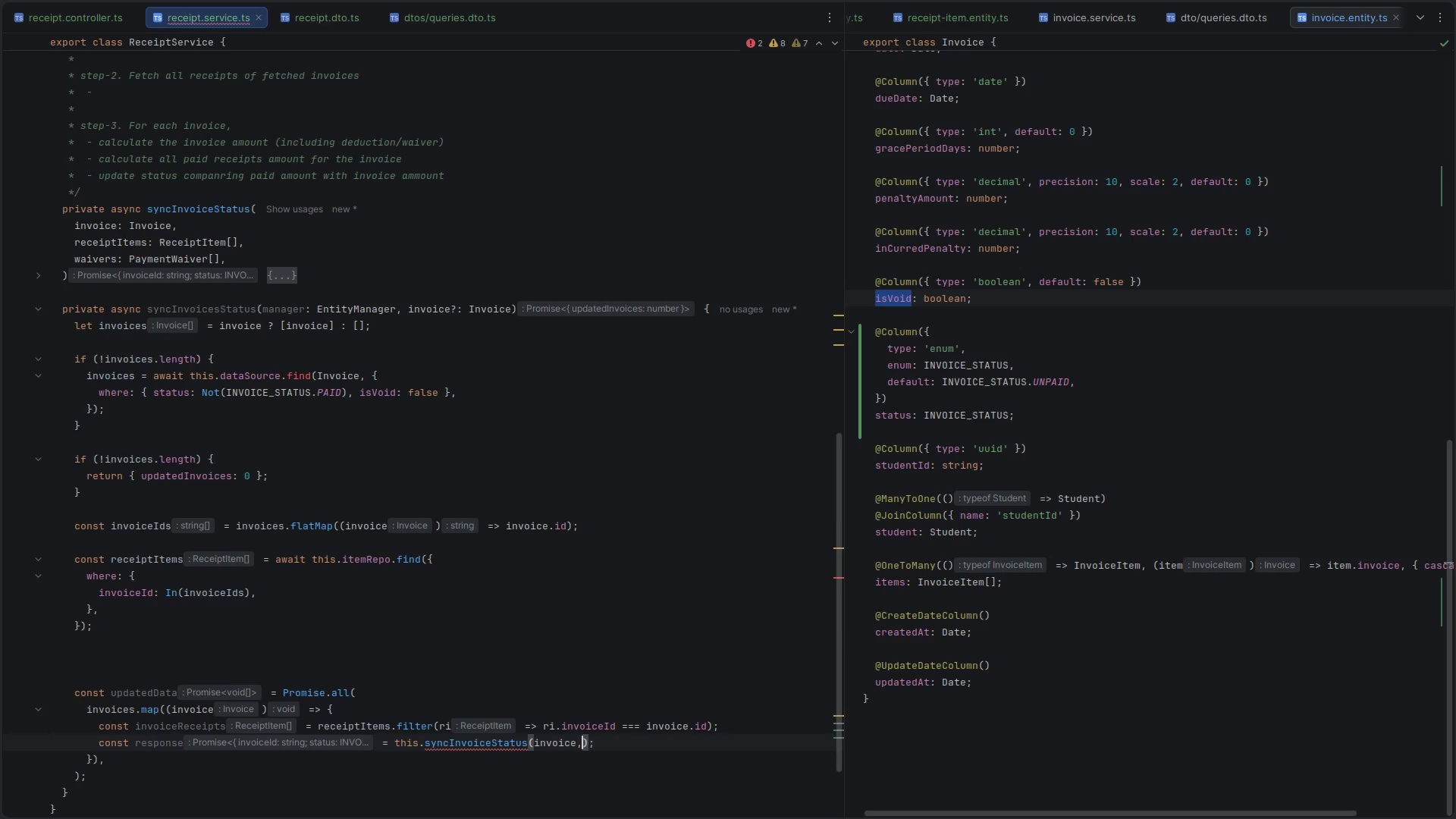 
key(Control+ControlLeft)
 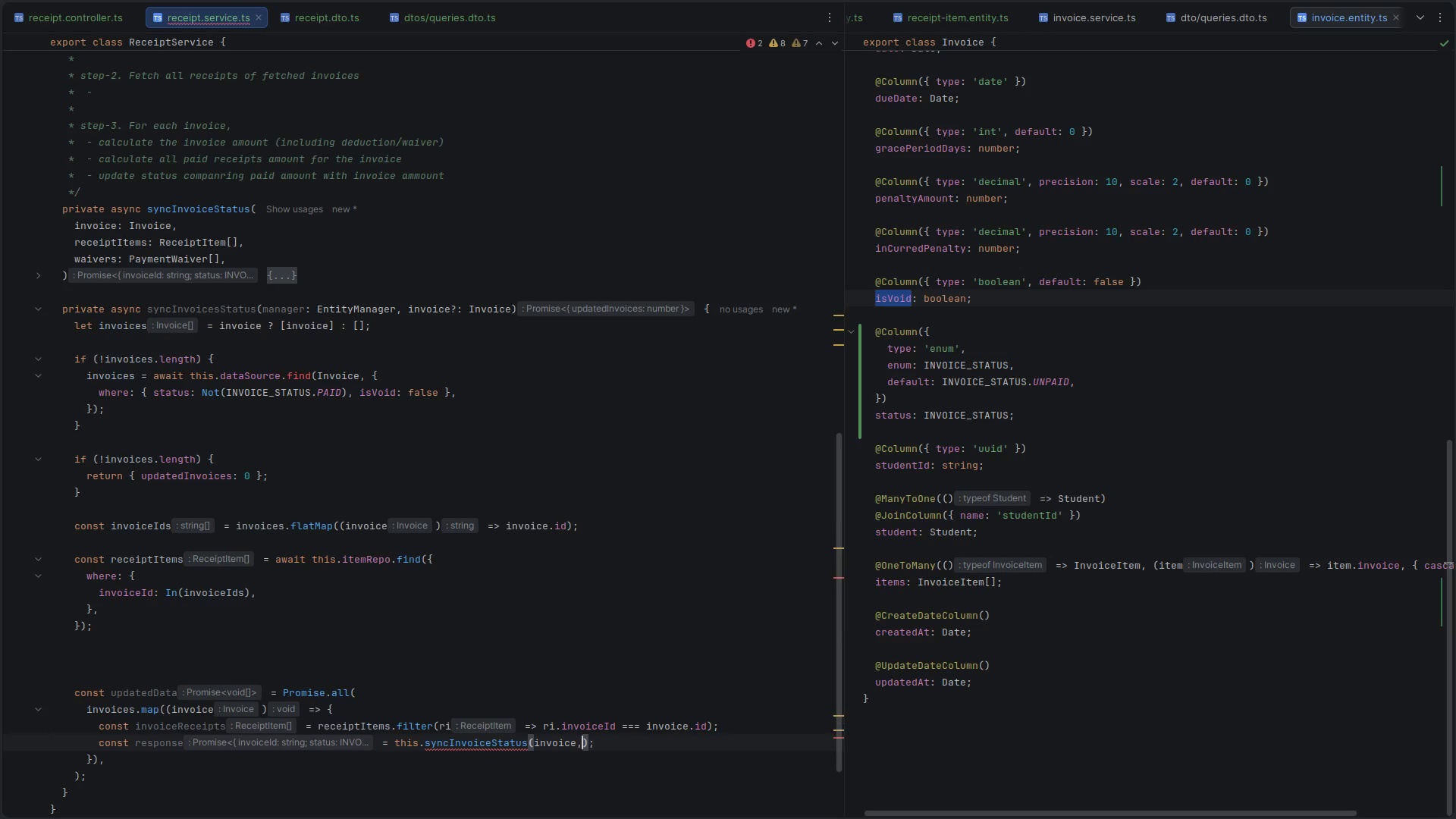 
key(Control+V)
 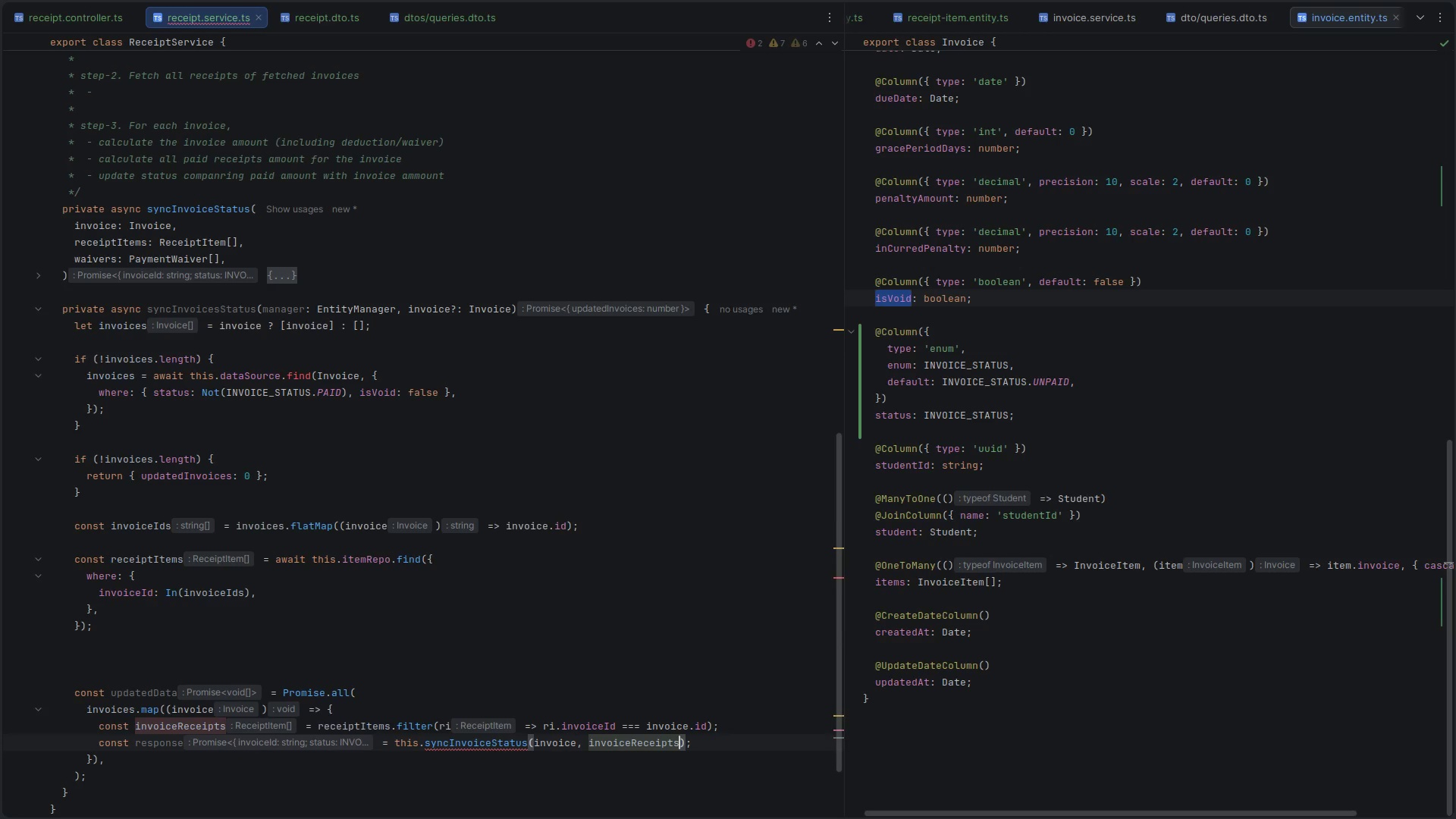 
key(Comma)
 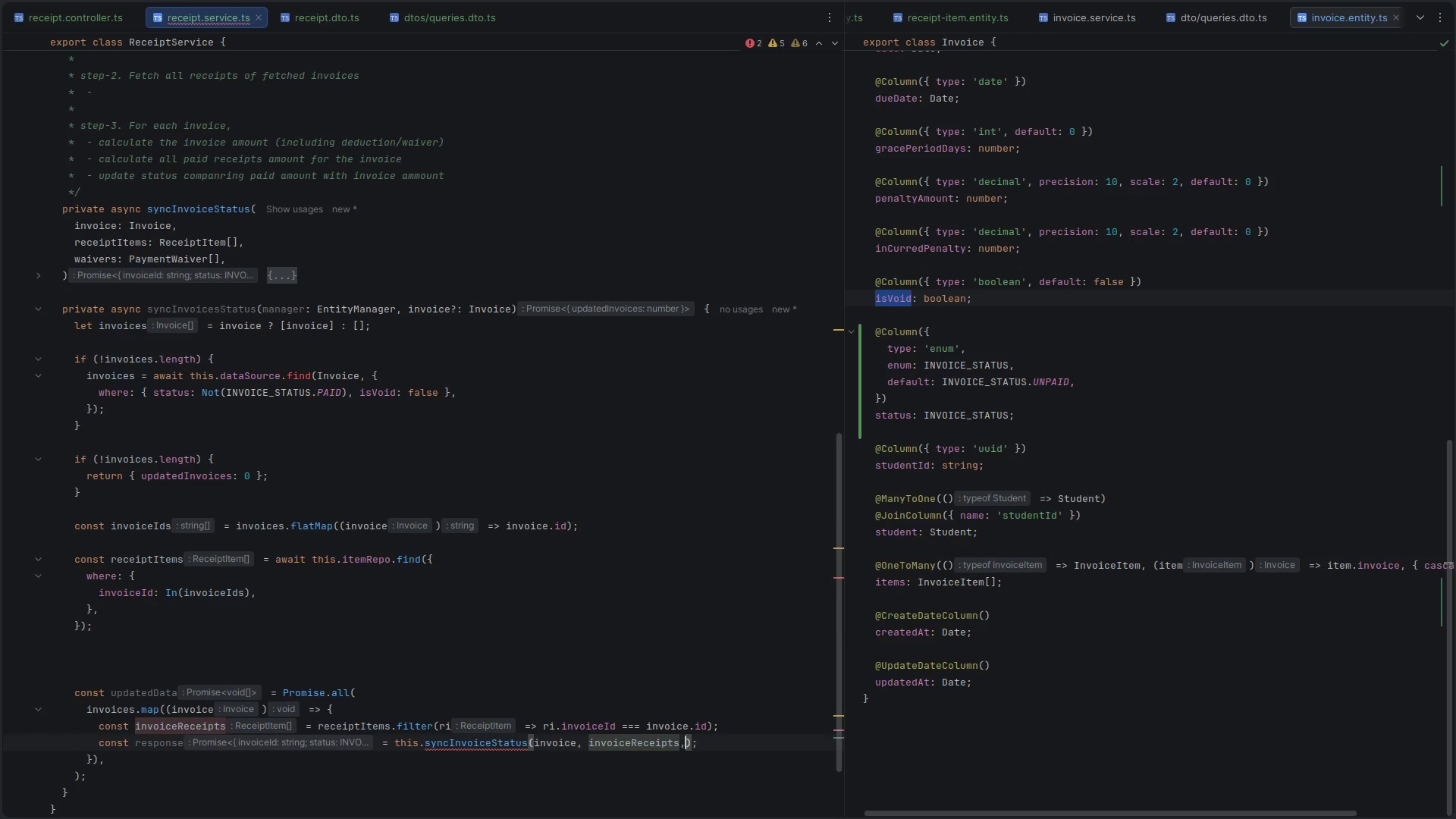 
key(Space)
 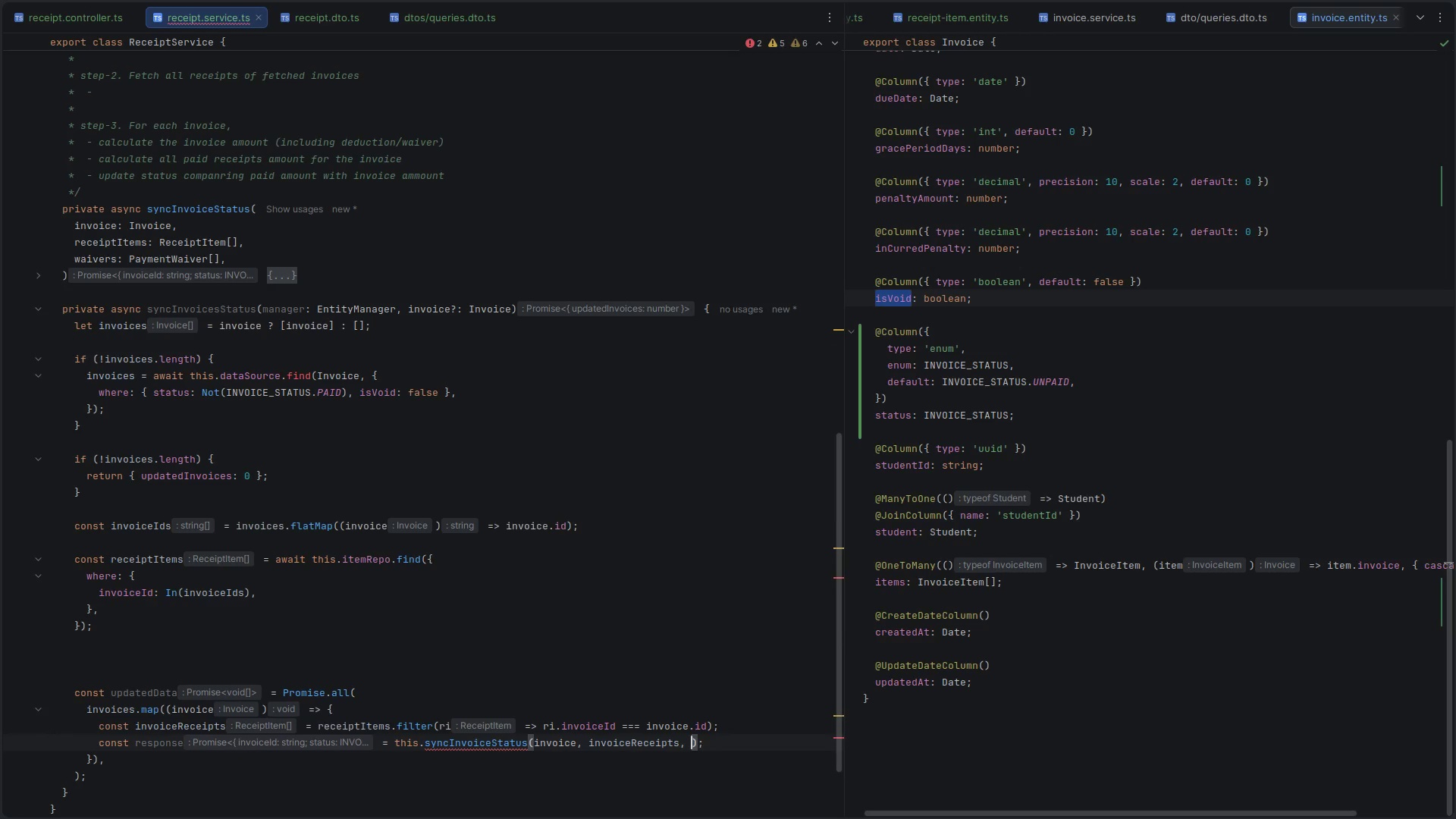 
key(BracketLeft)
 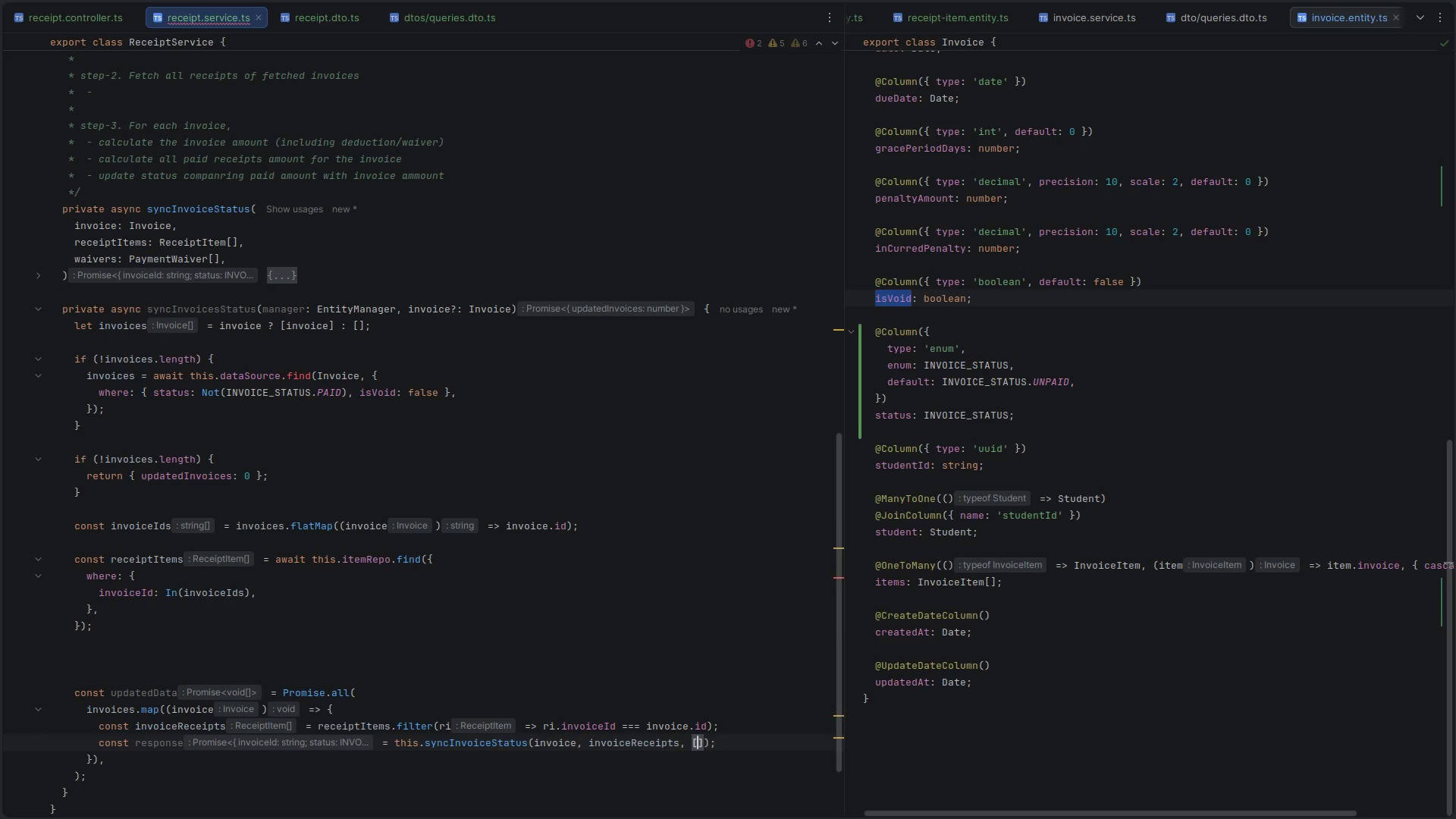 
key(Control+ControlLeft)
 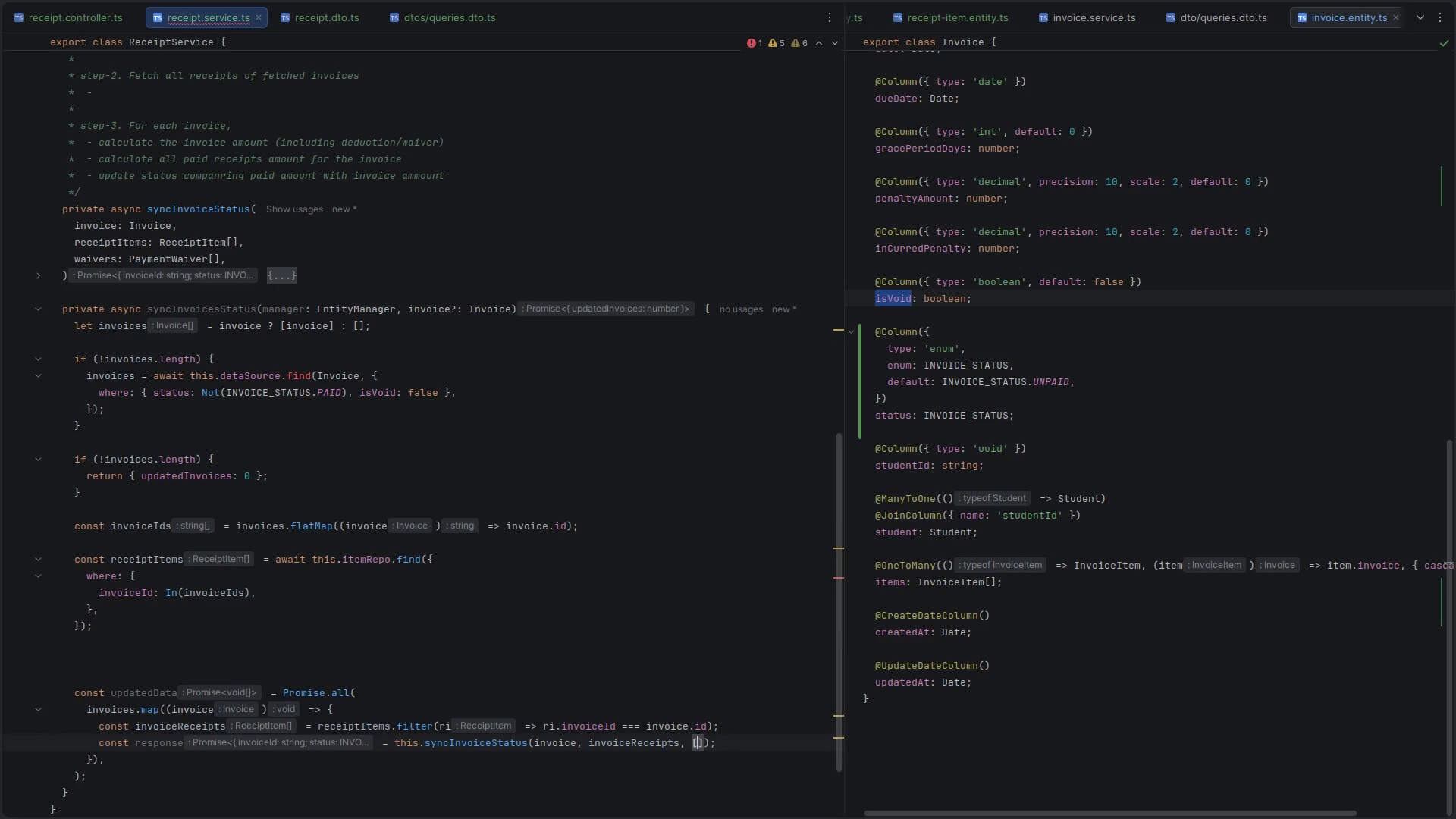 
key(Control+S)
 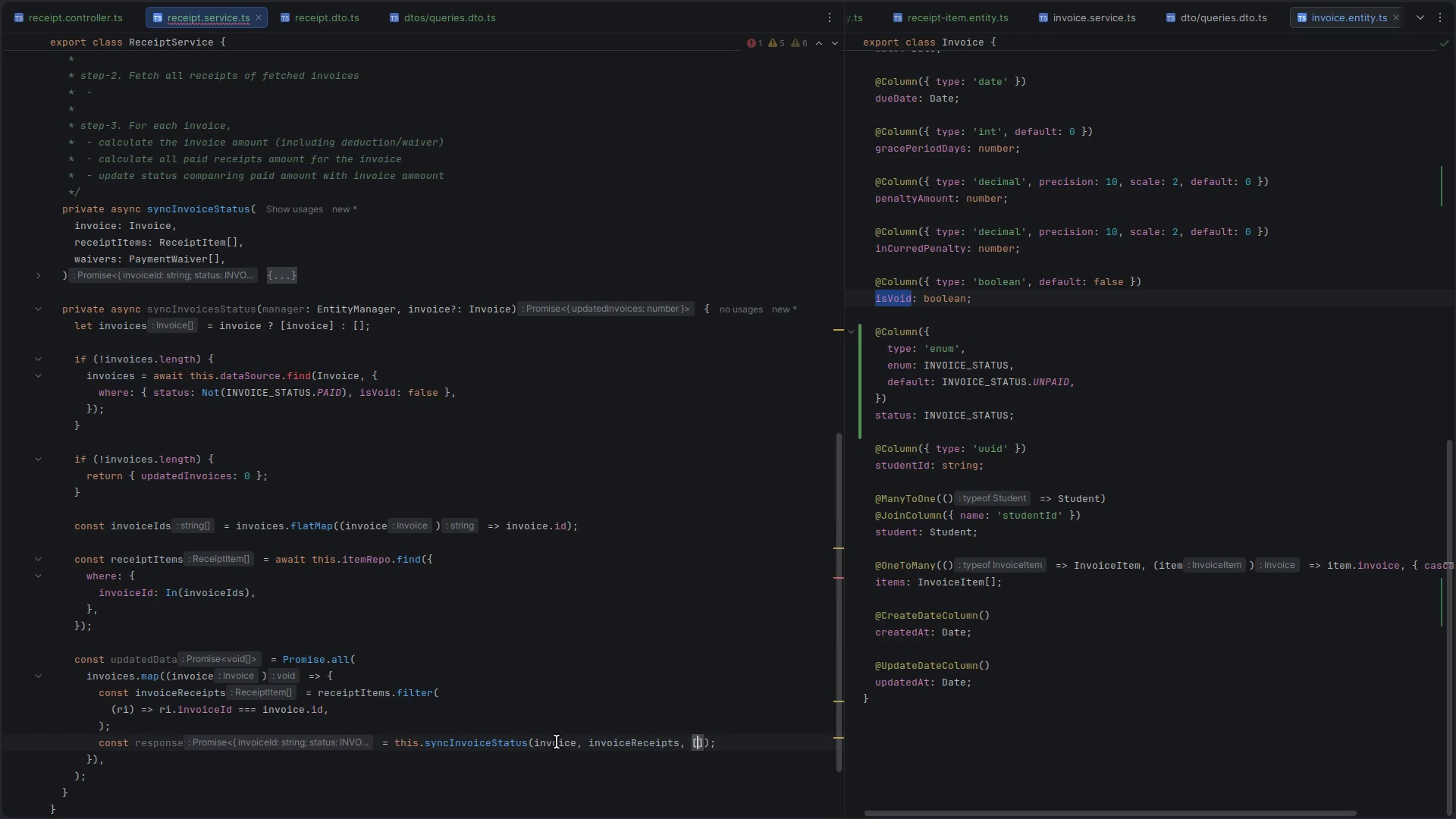 
scroll: coordinate [349, 695], scroll_direction: down, amount: 5.0
 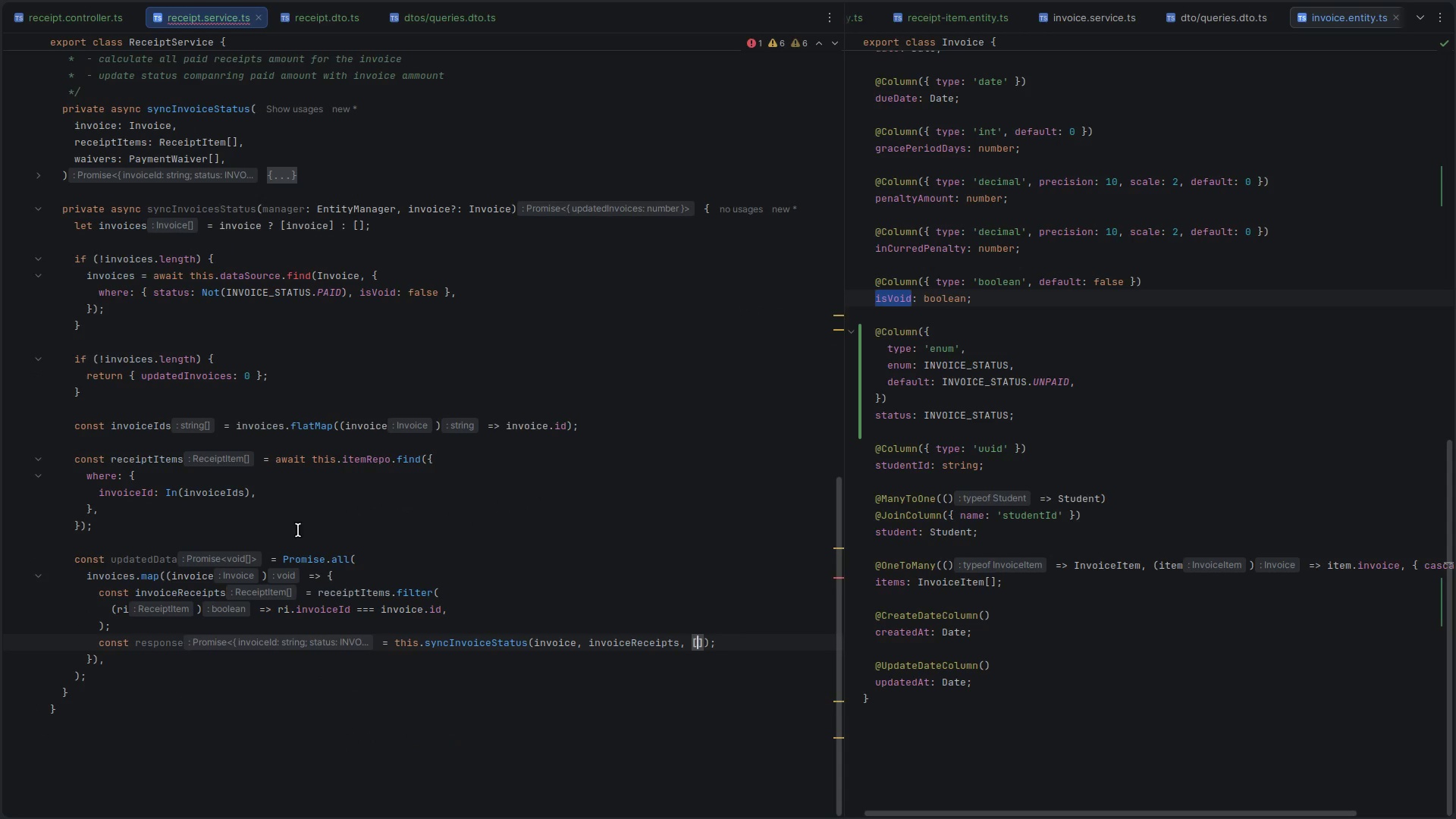 
left_click([394, 544])
 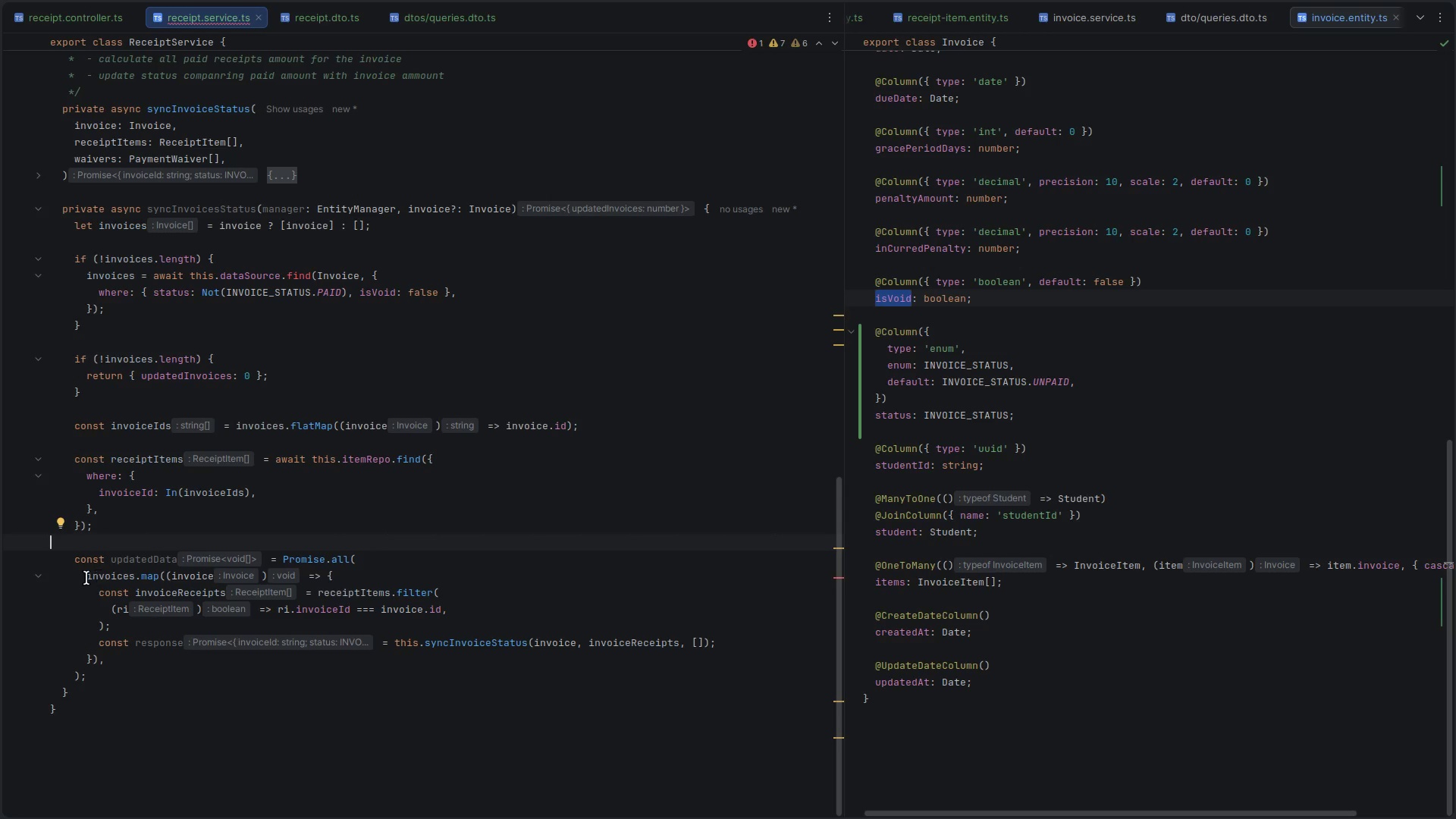 
left_click([78, 577])
 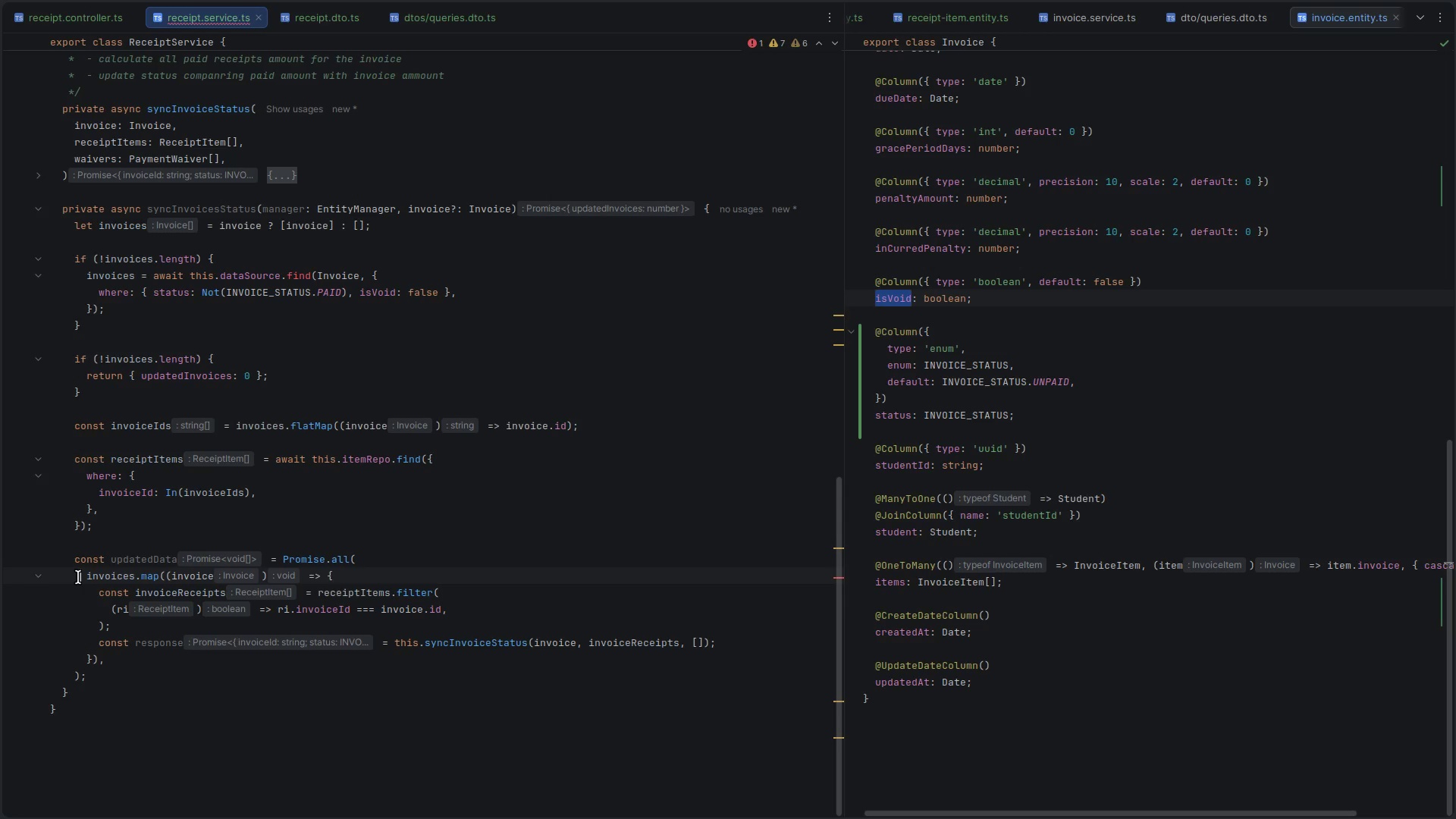 
left_click([78, 577])
 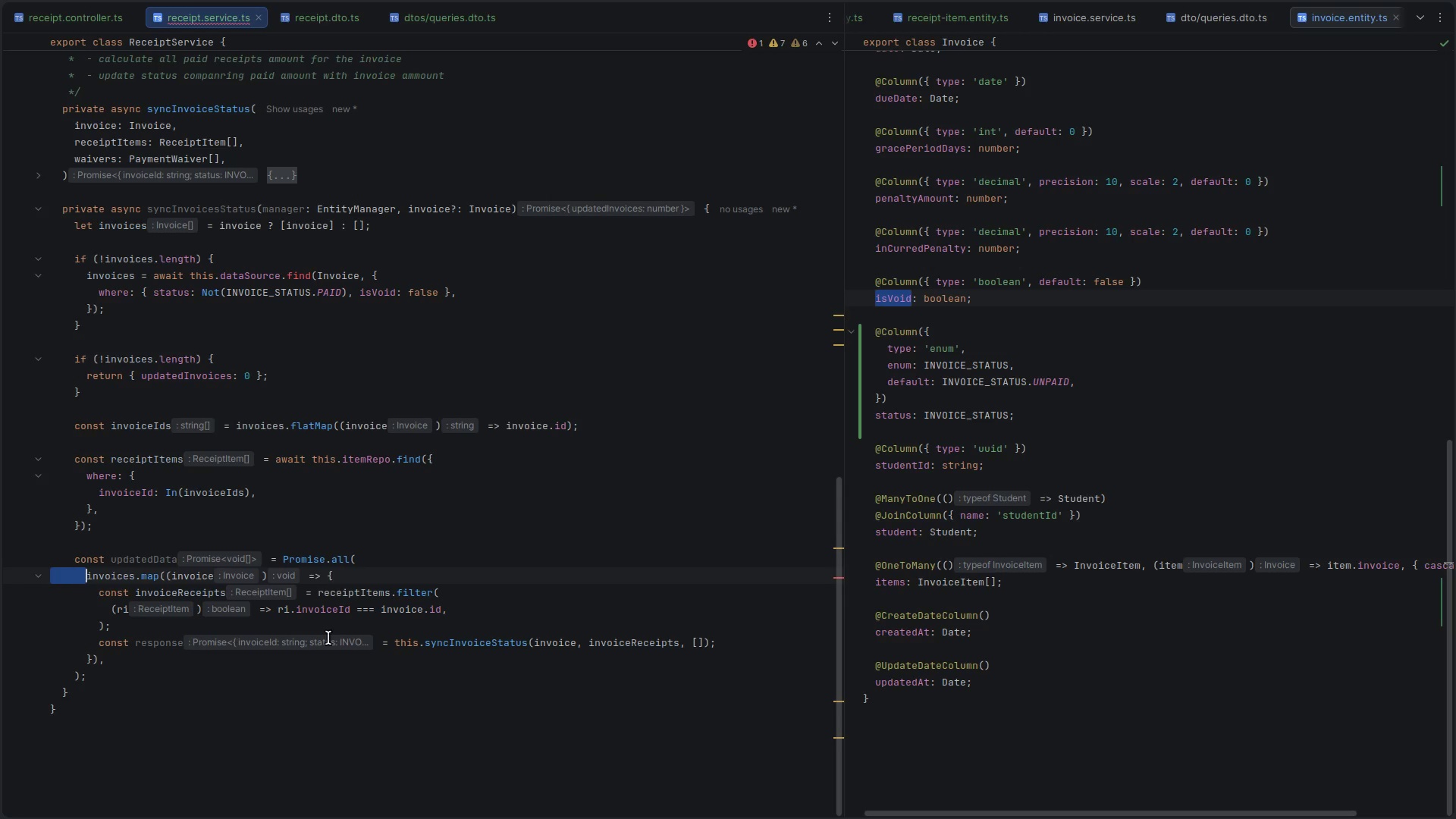 
mouse_move([494, 663])
 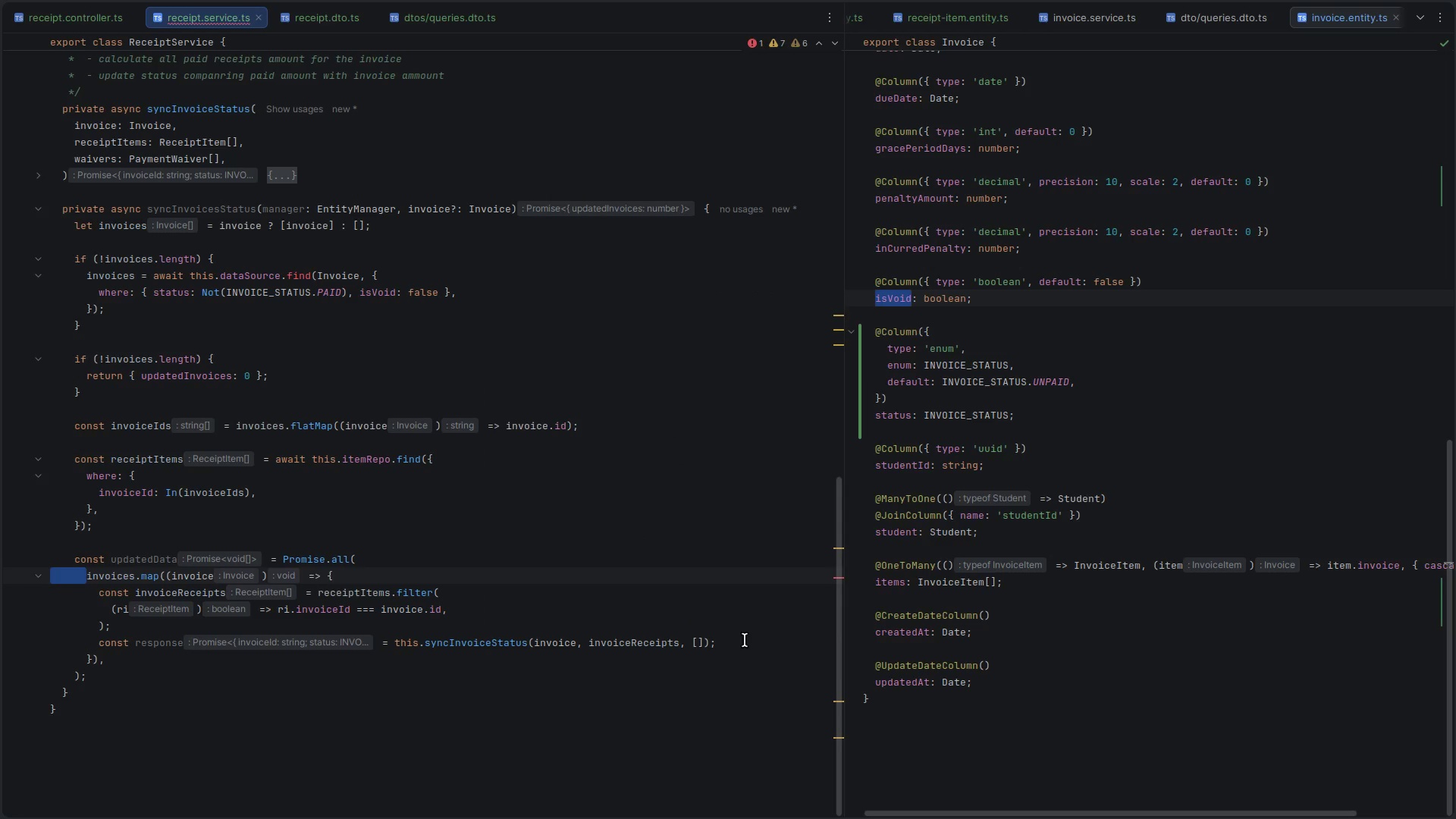 
left_click([736, 645])
 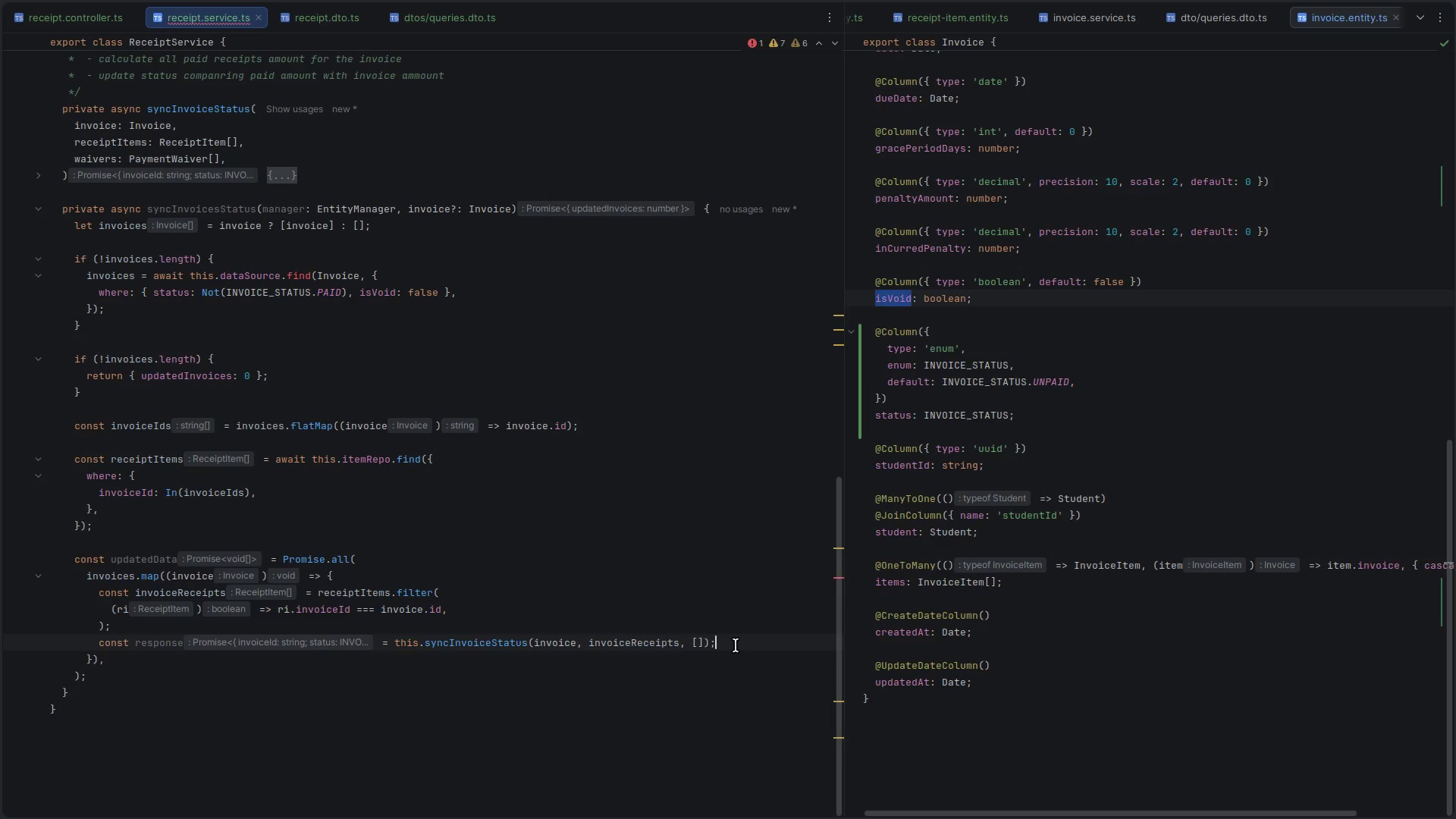 
key(Enter)
 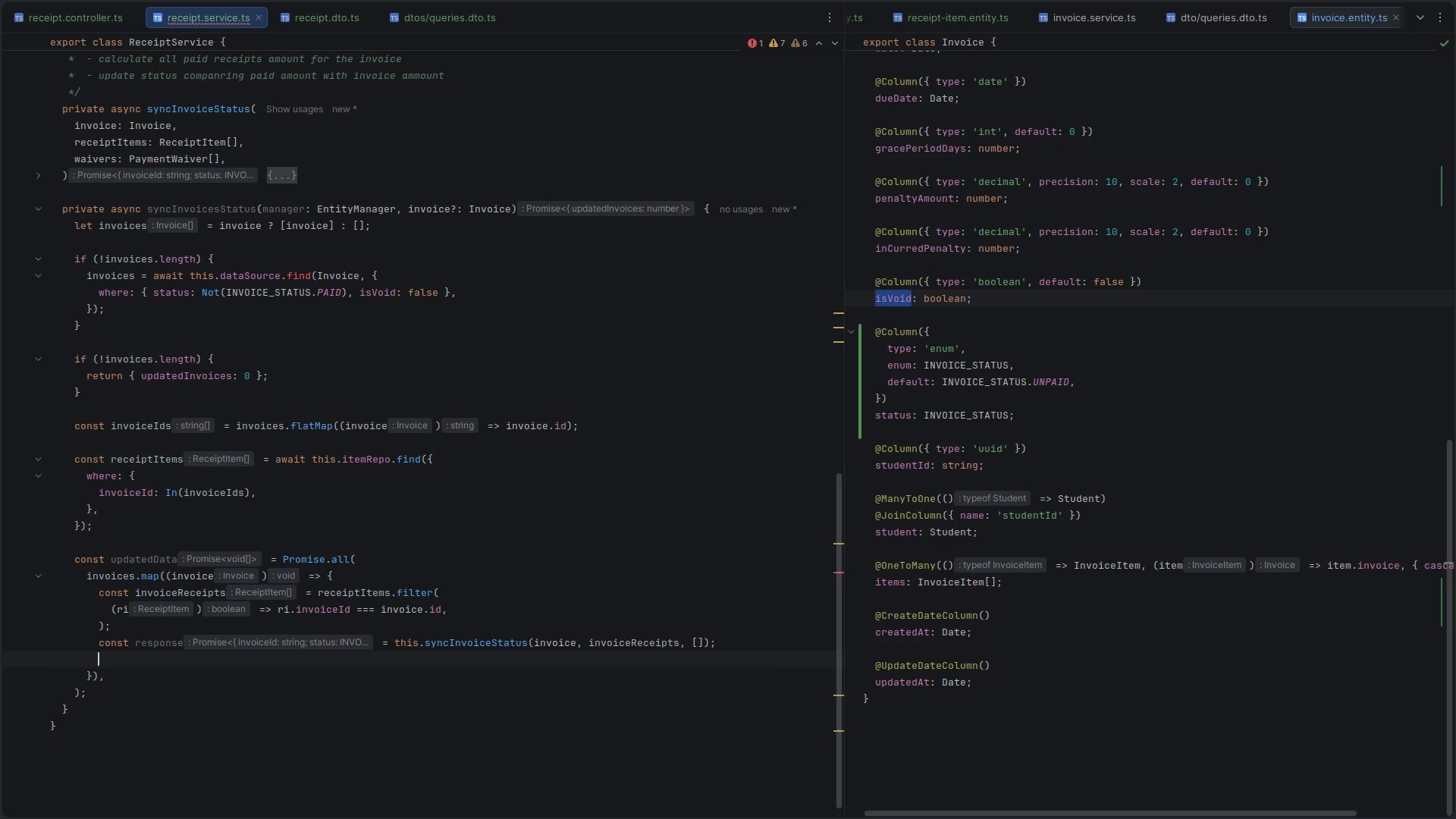 
key(Enter)
 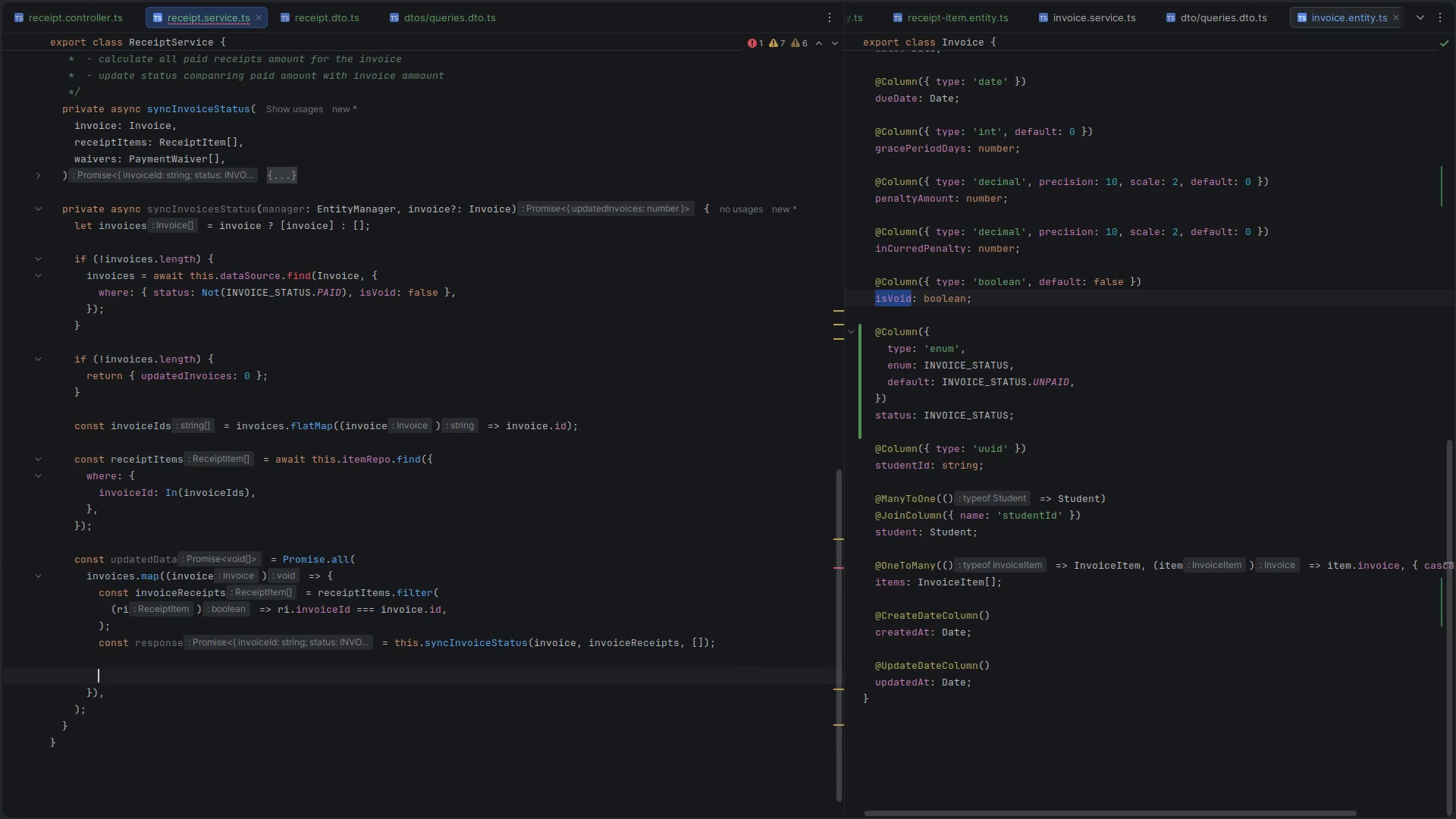 
type(return response)
key(Escape)
 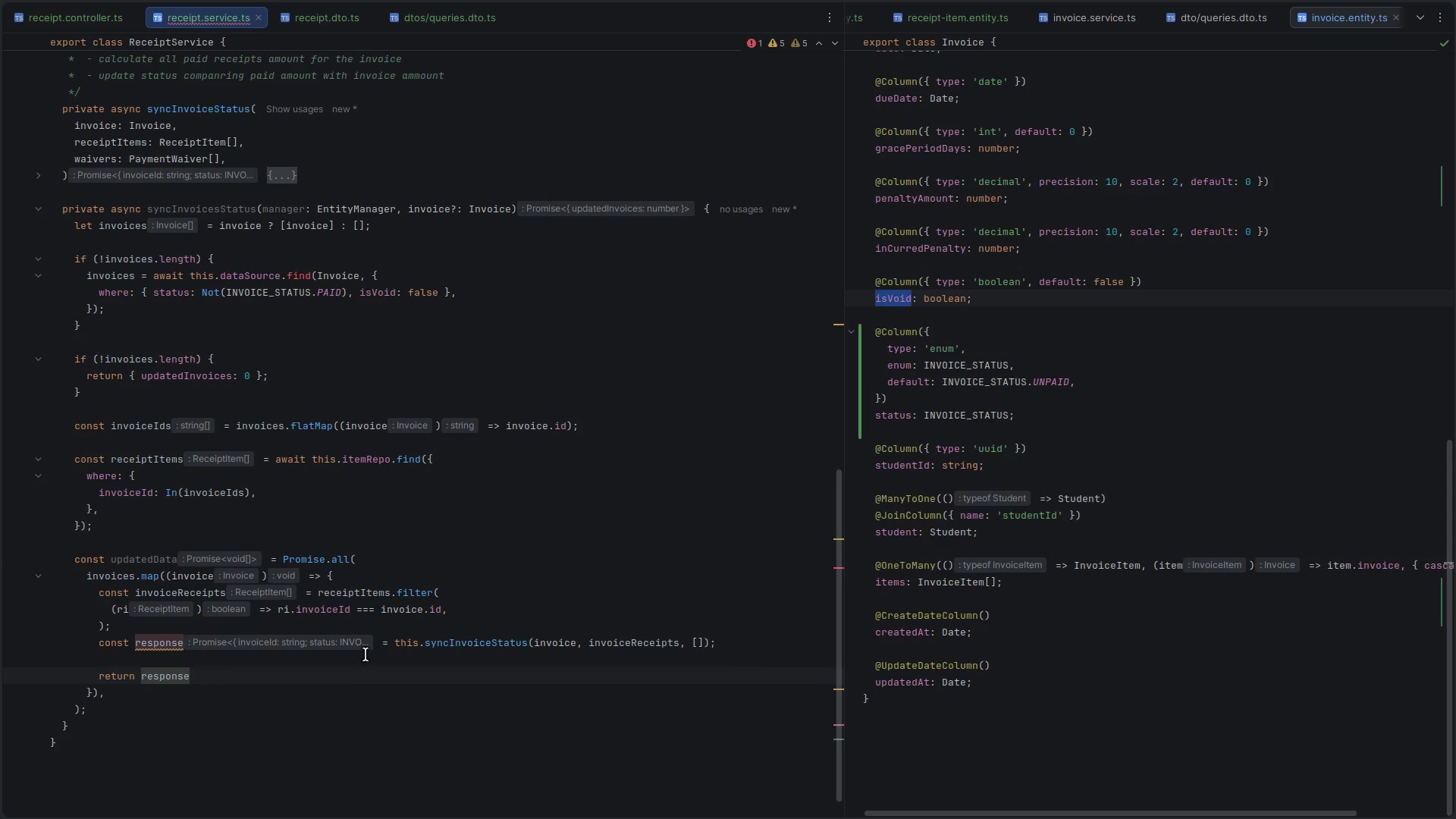 
double_click([394, 646])
 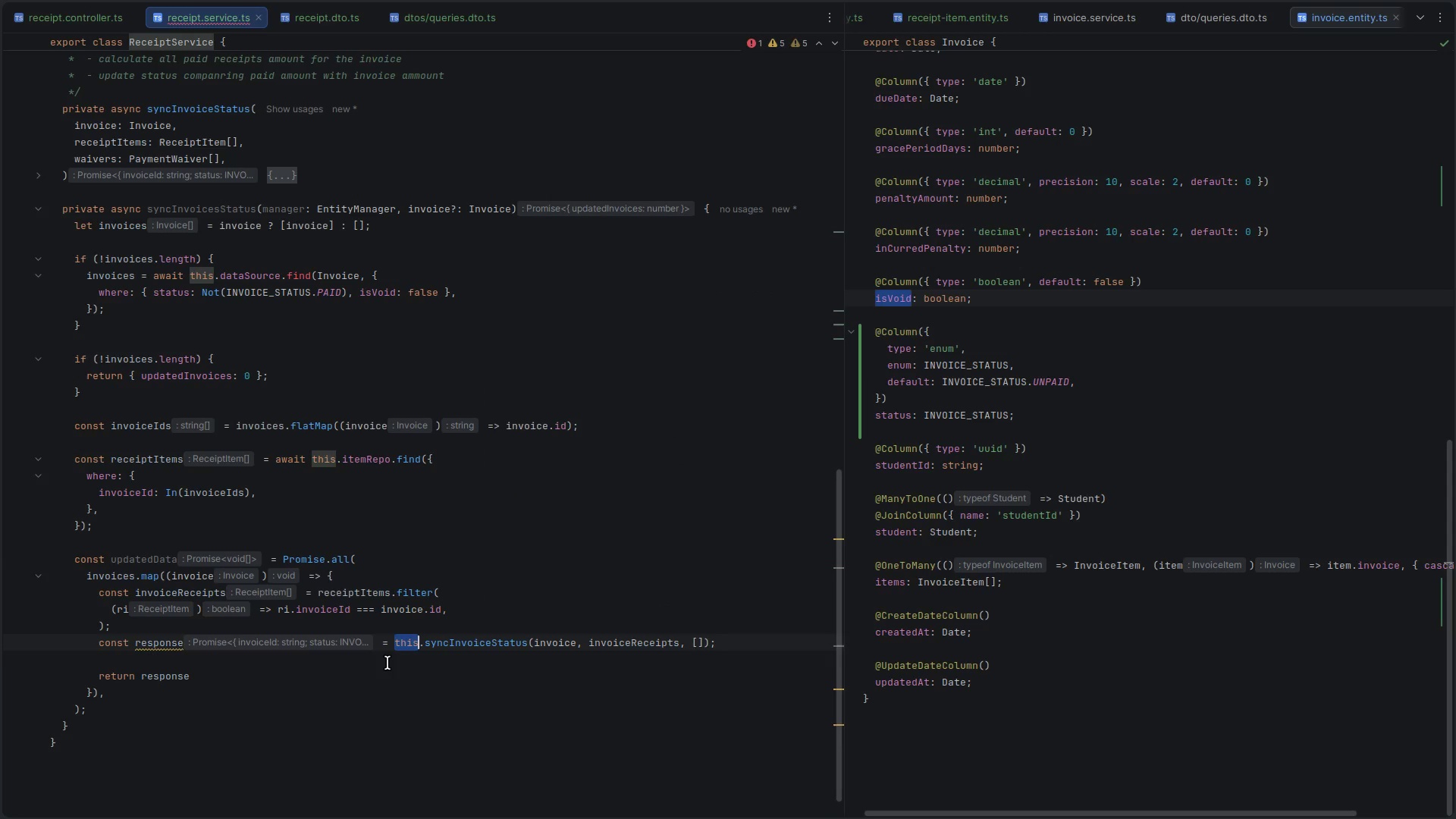 
left_click([388, 663])
 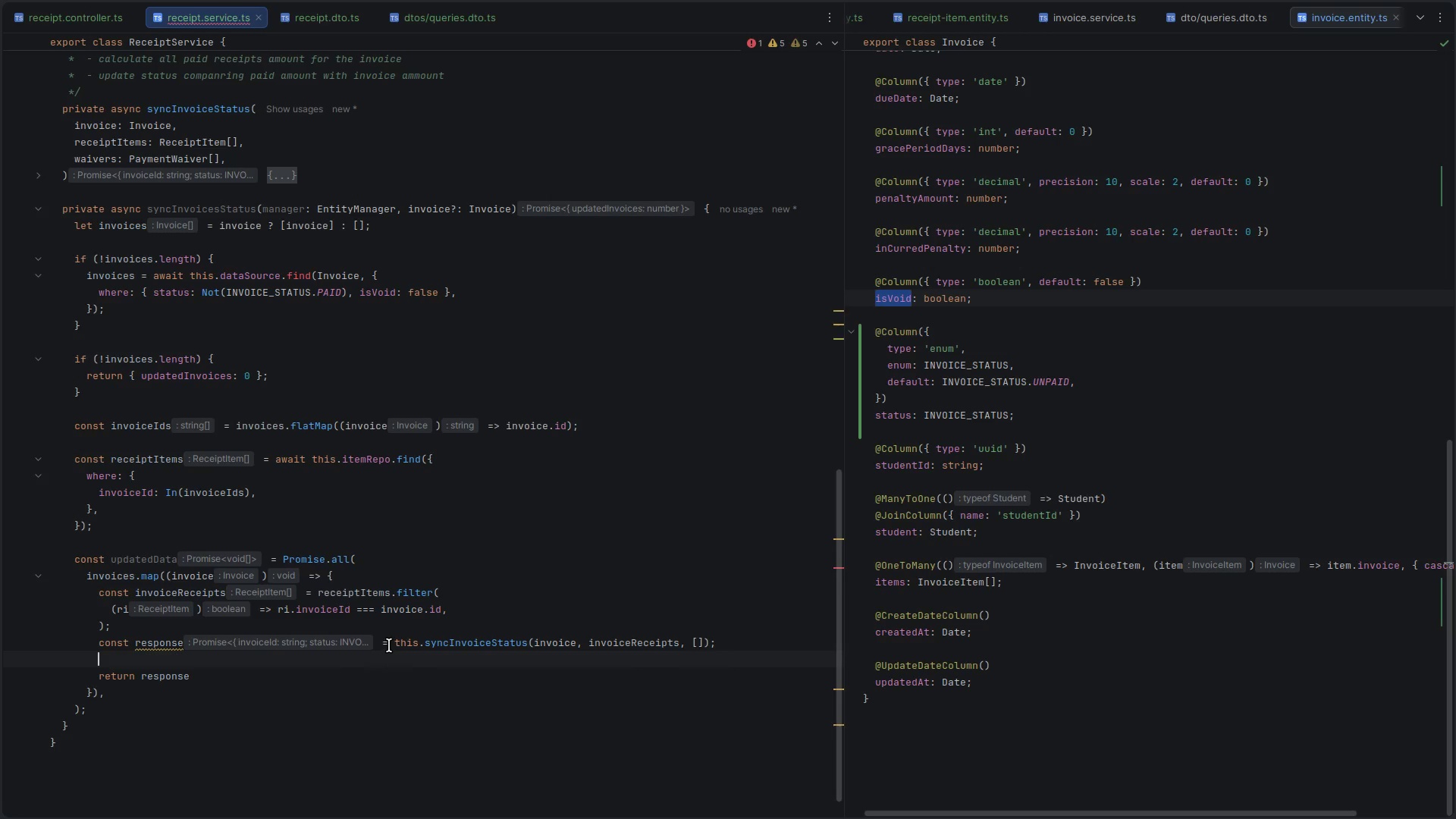 
left_click_drag(start_coordinate=[389, 645], to_coordinate=[105, 648])
 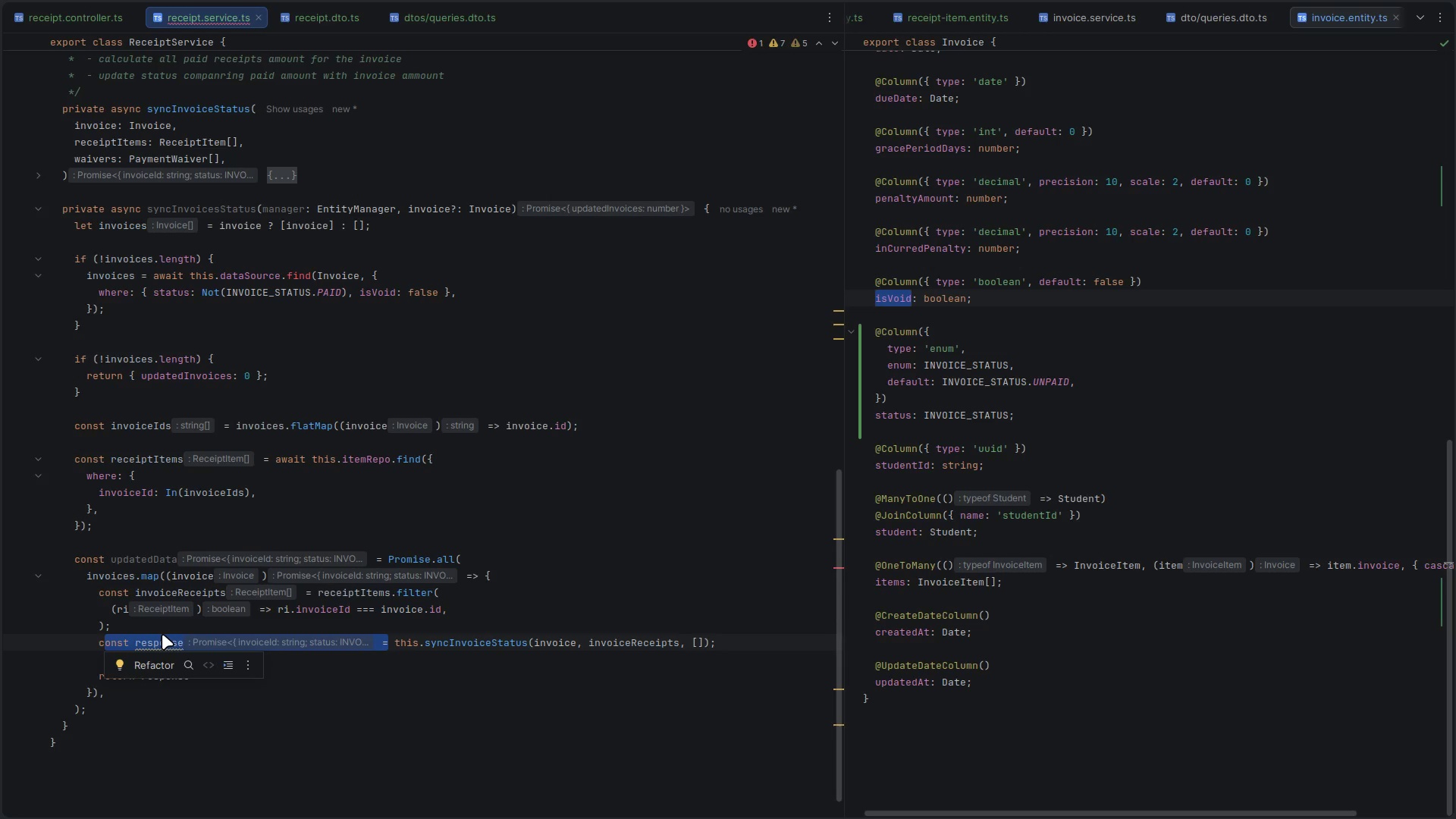 
key(Backspace)
key(Backspace)
type(return)
key(Escape)
 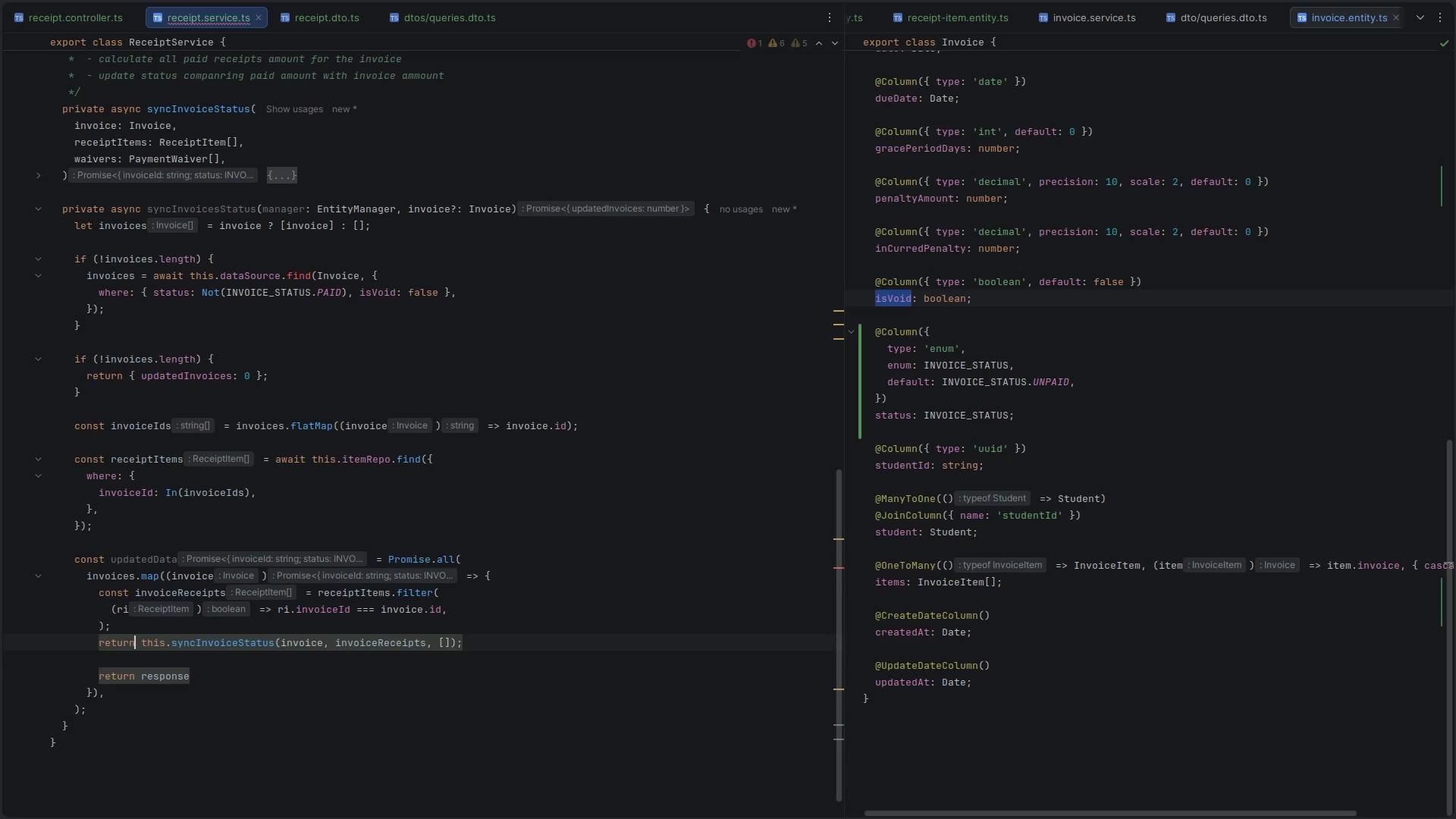 
key(ArrowDown)
 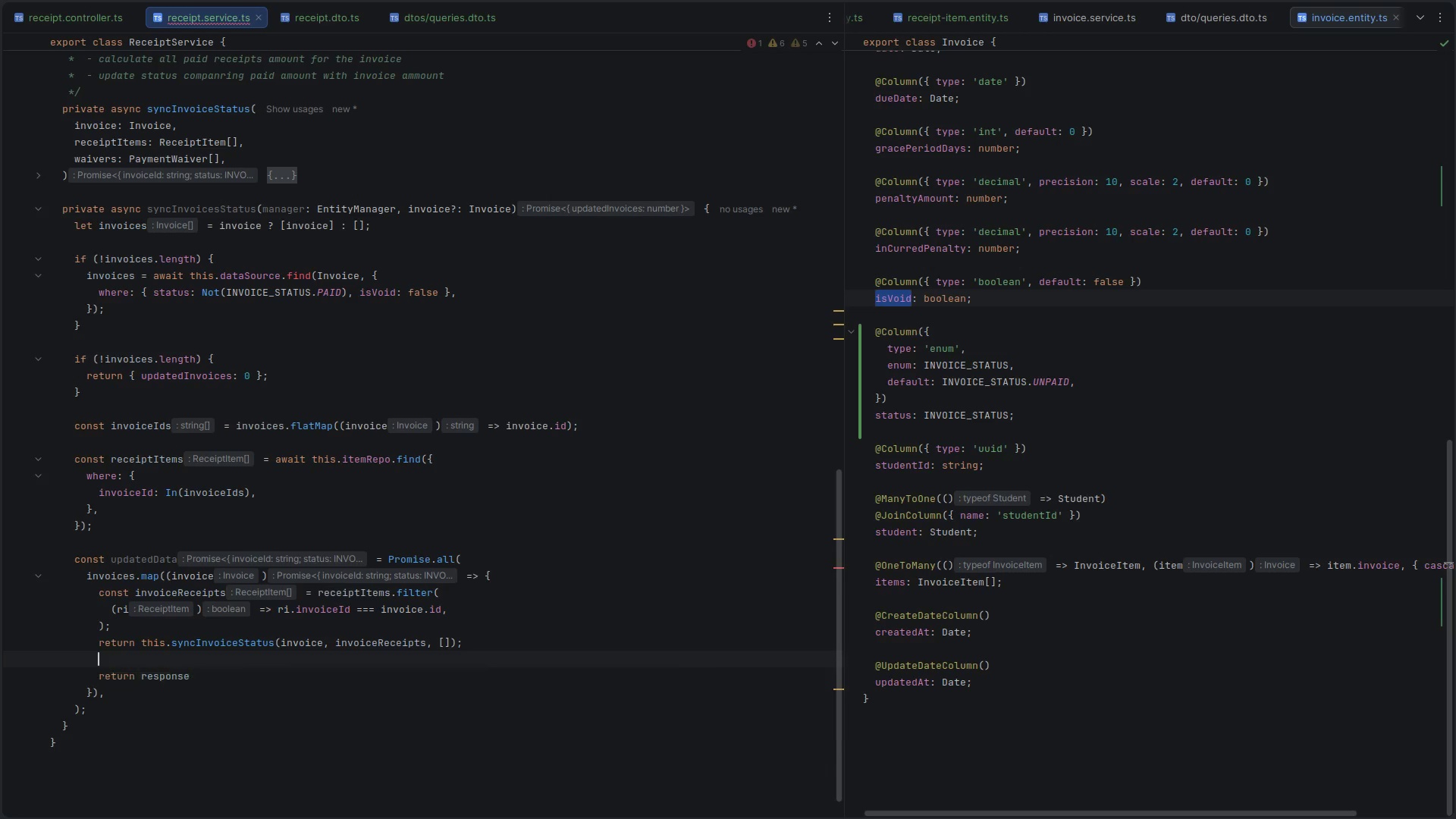 
key(ArrowDown)
 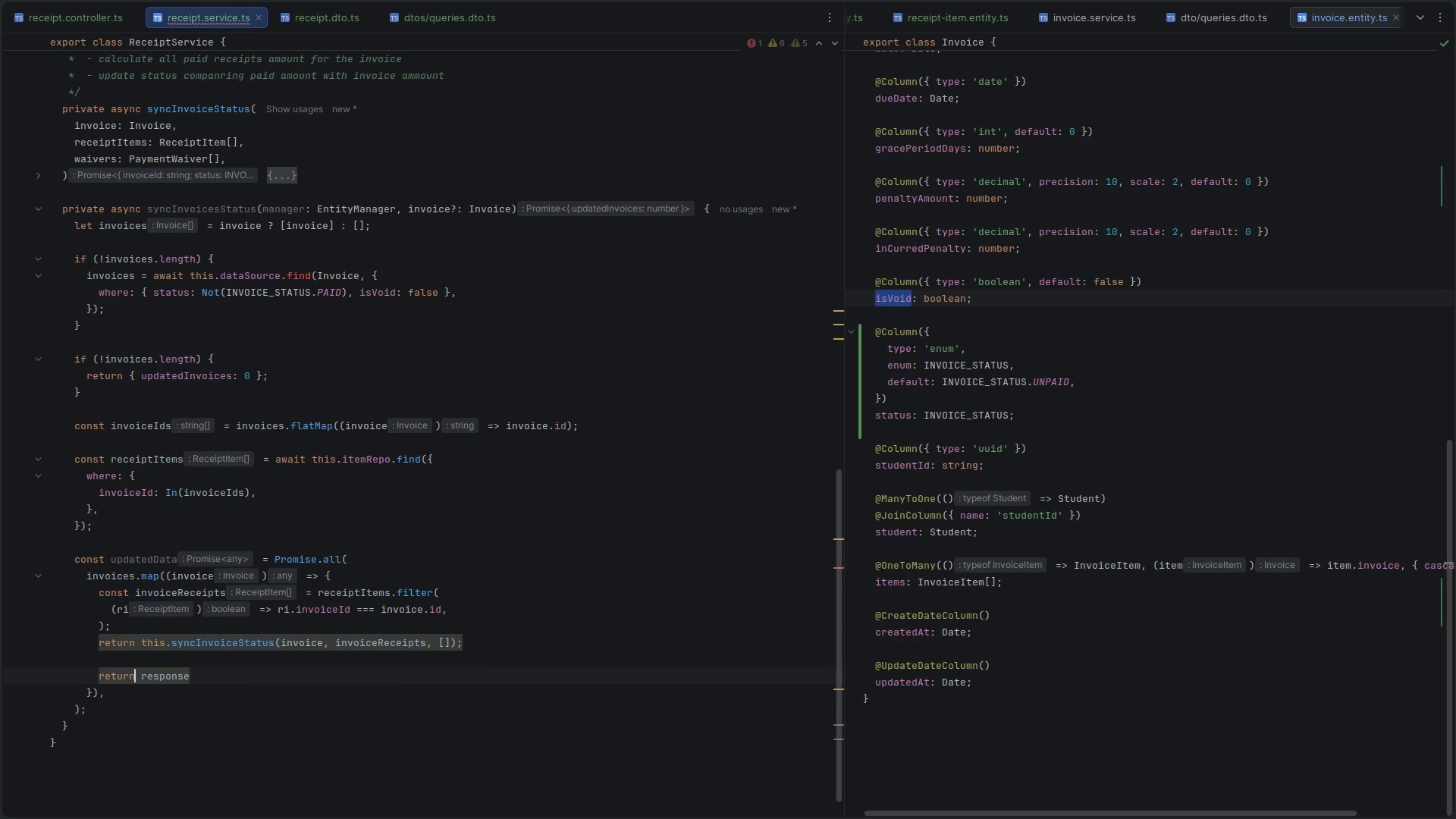 
key(Control+ControlLeft)
 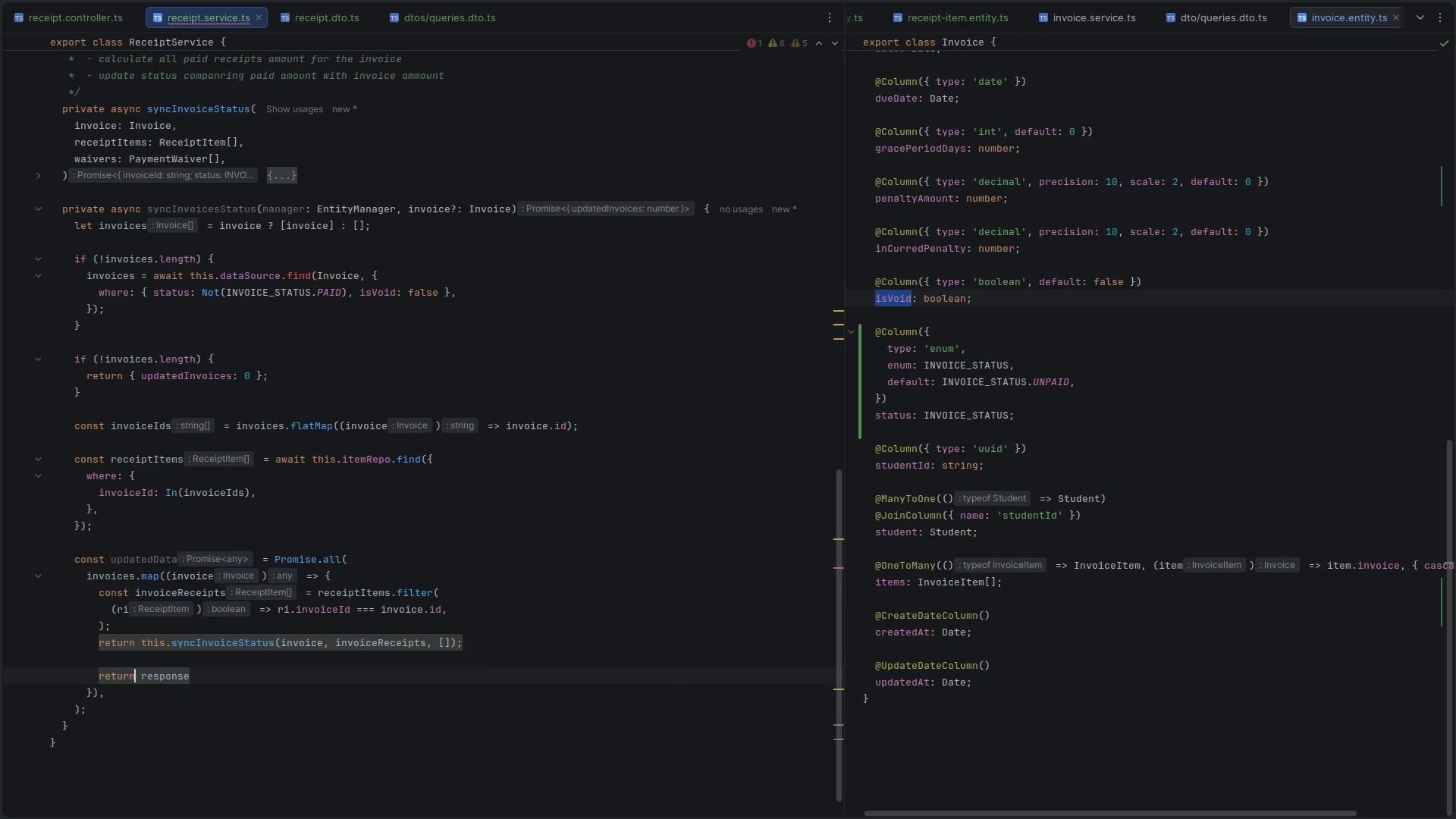 
key(Control+X)
 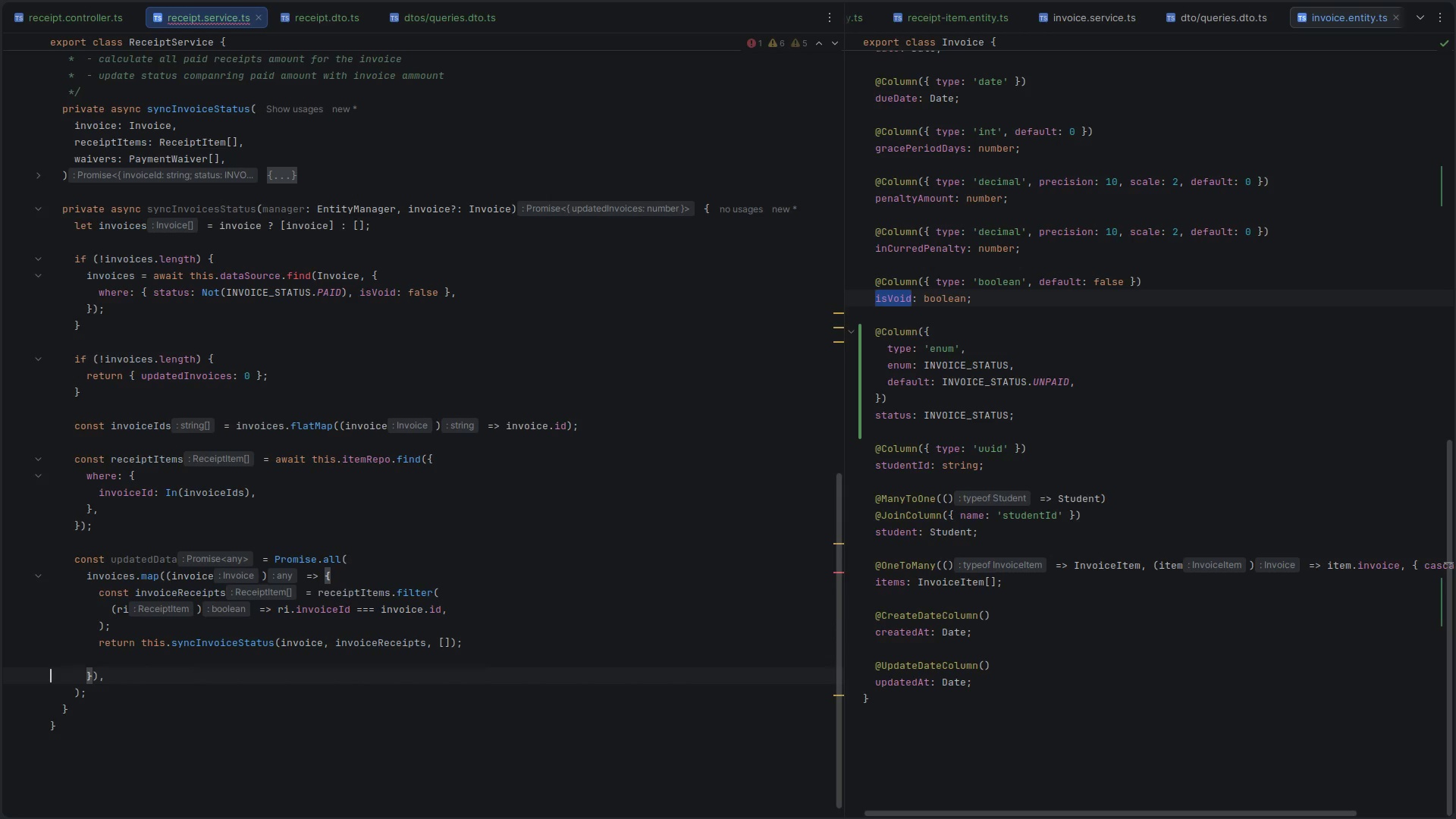 
key(Control+ControlLeft)
 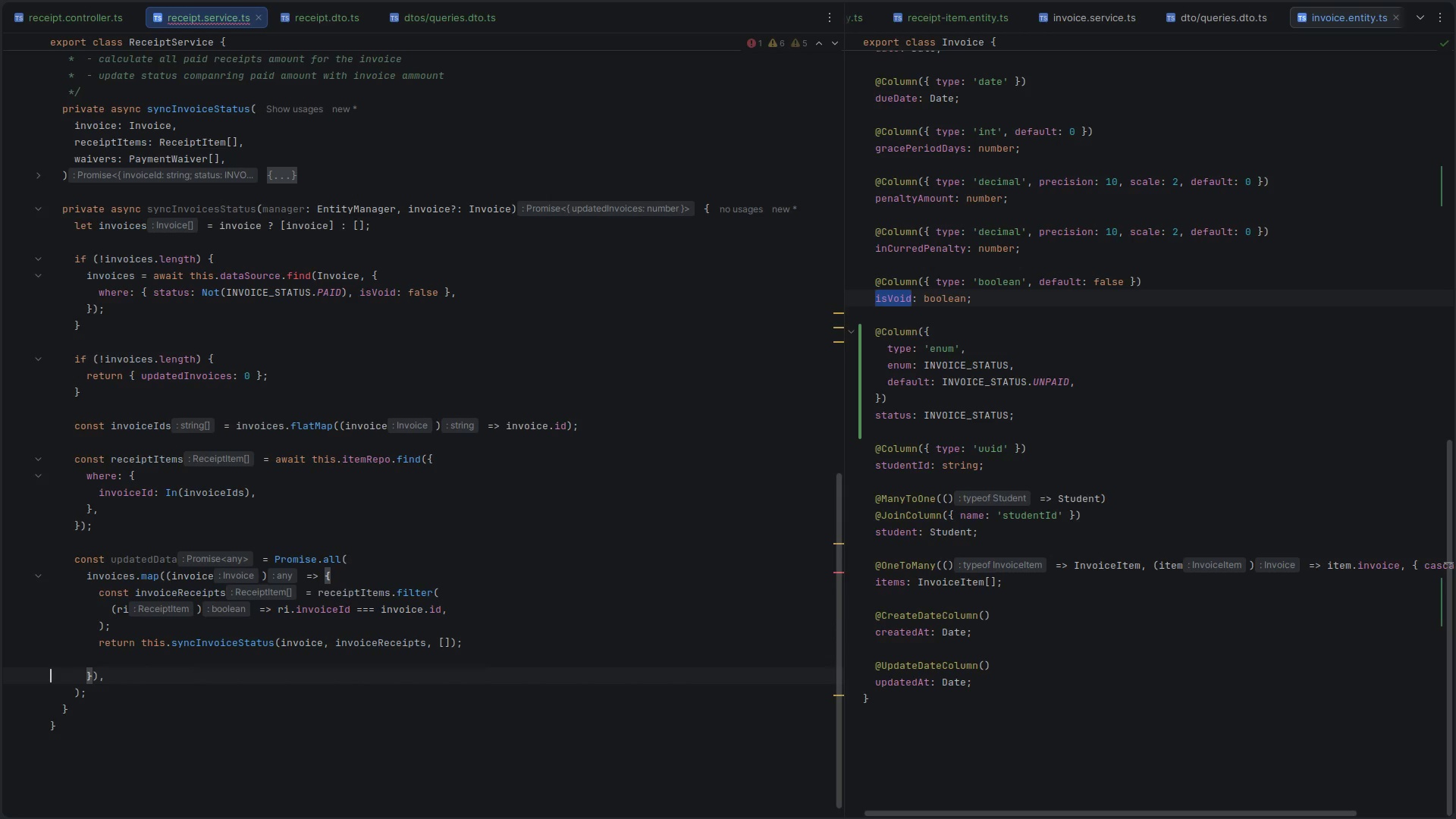 
key(Control+S)
 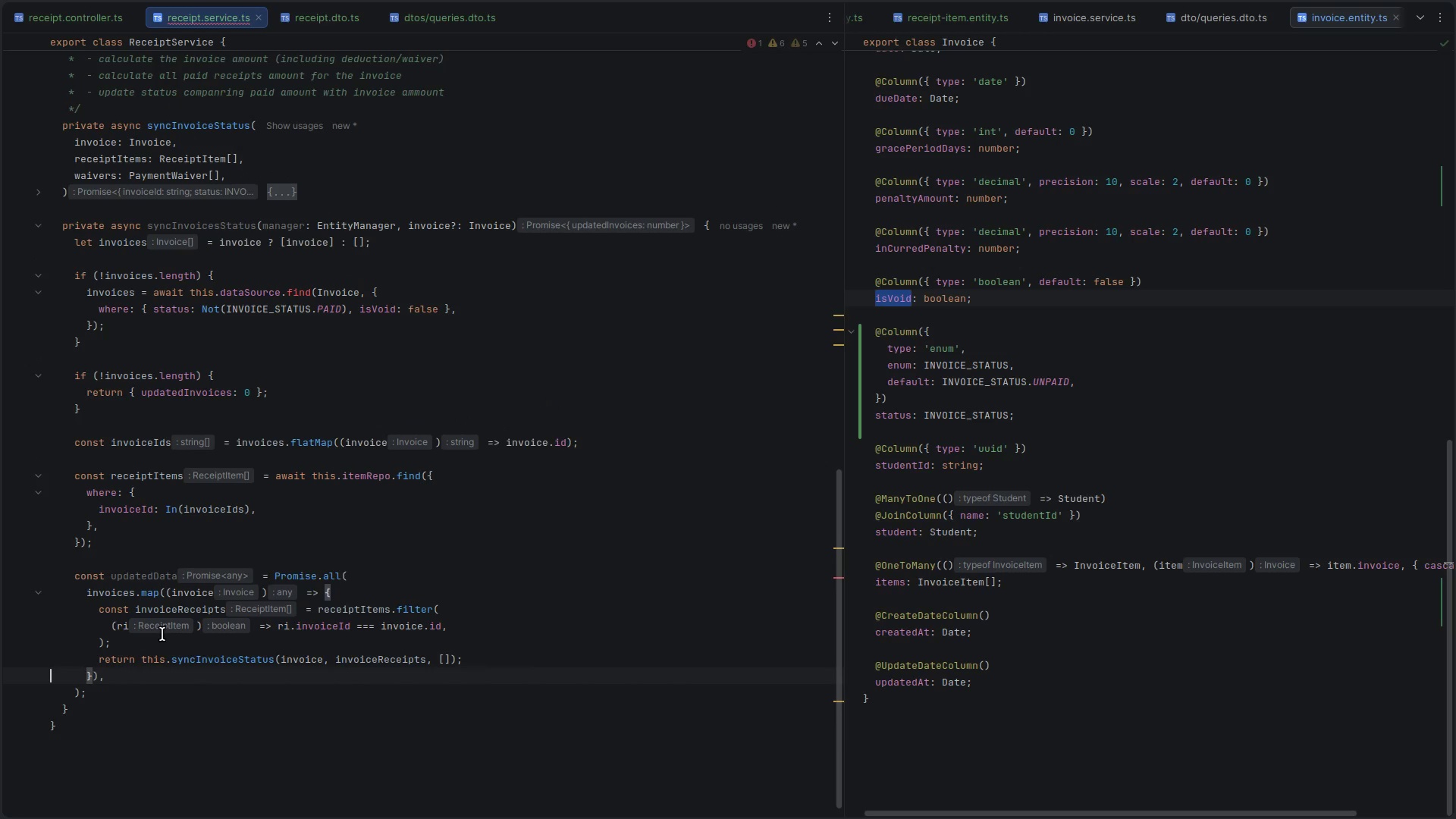 
key(ArrowUp)
 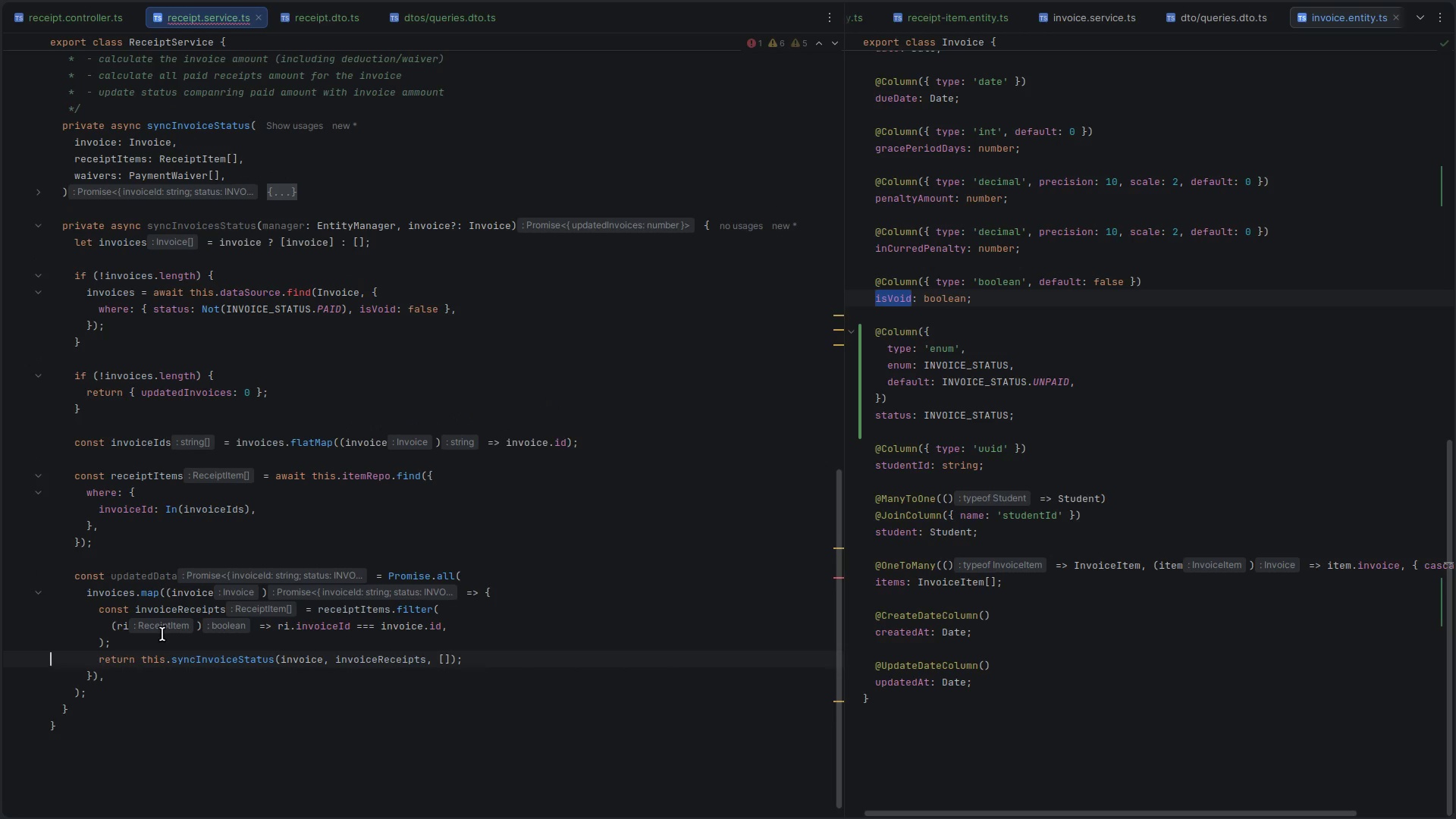 
key(Enter)
 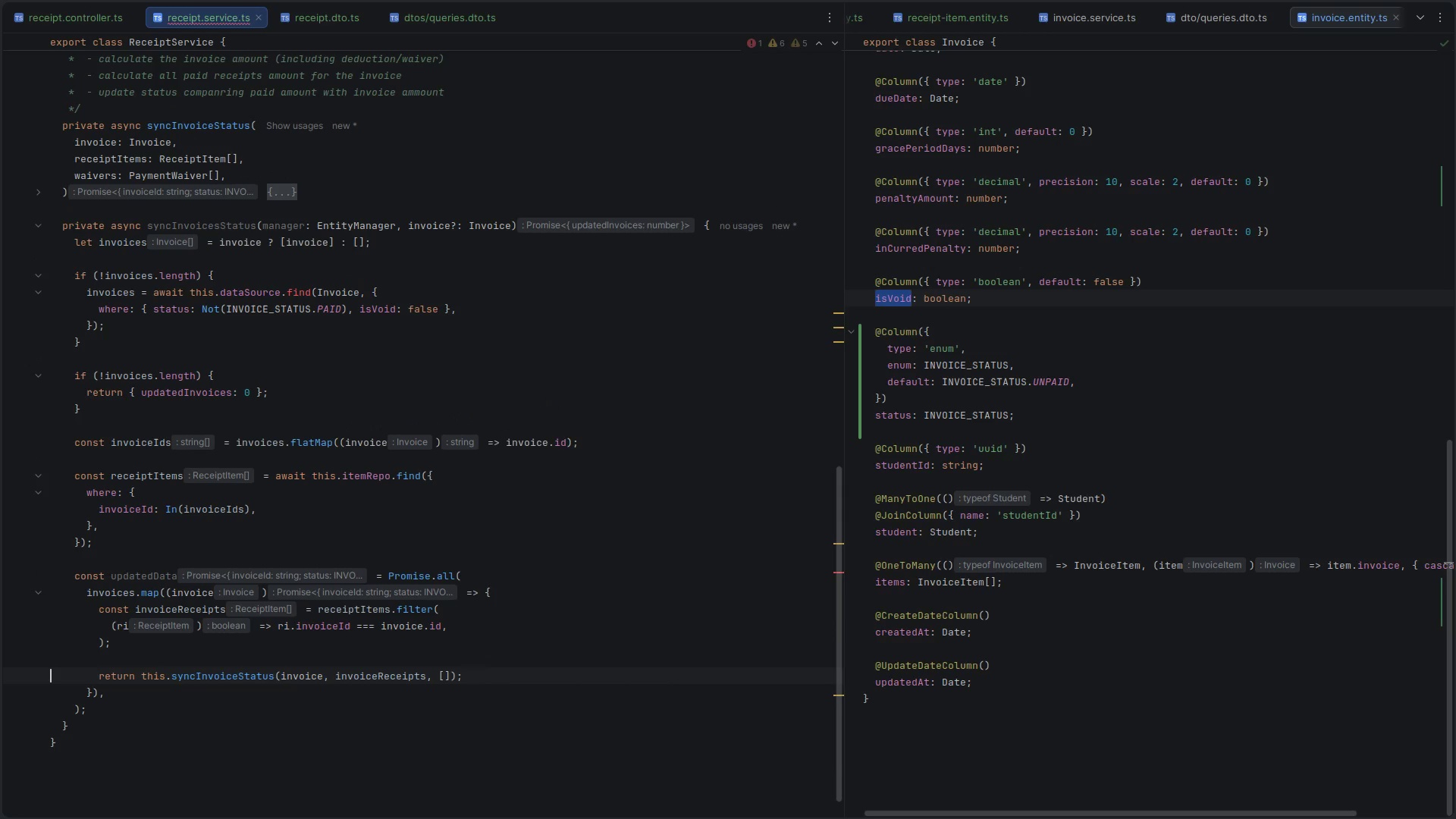 
key(Control+ControlLeft)
 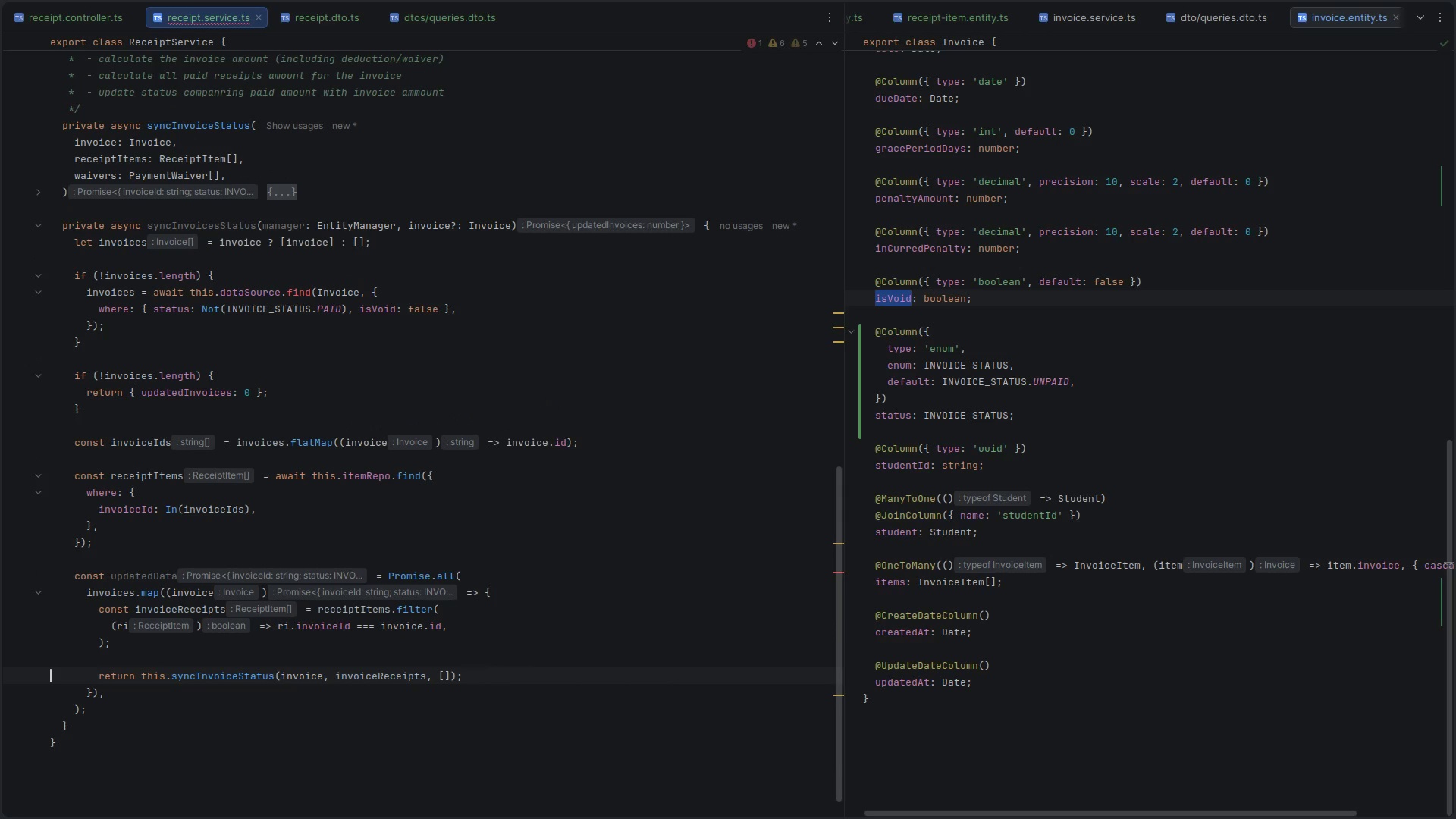 
key(Control+S)
 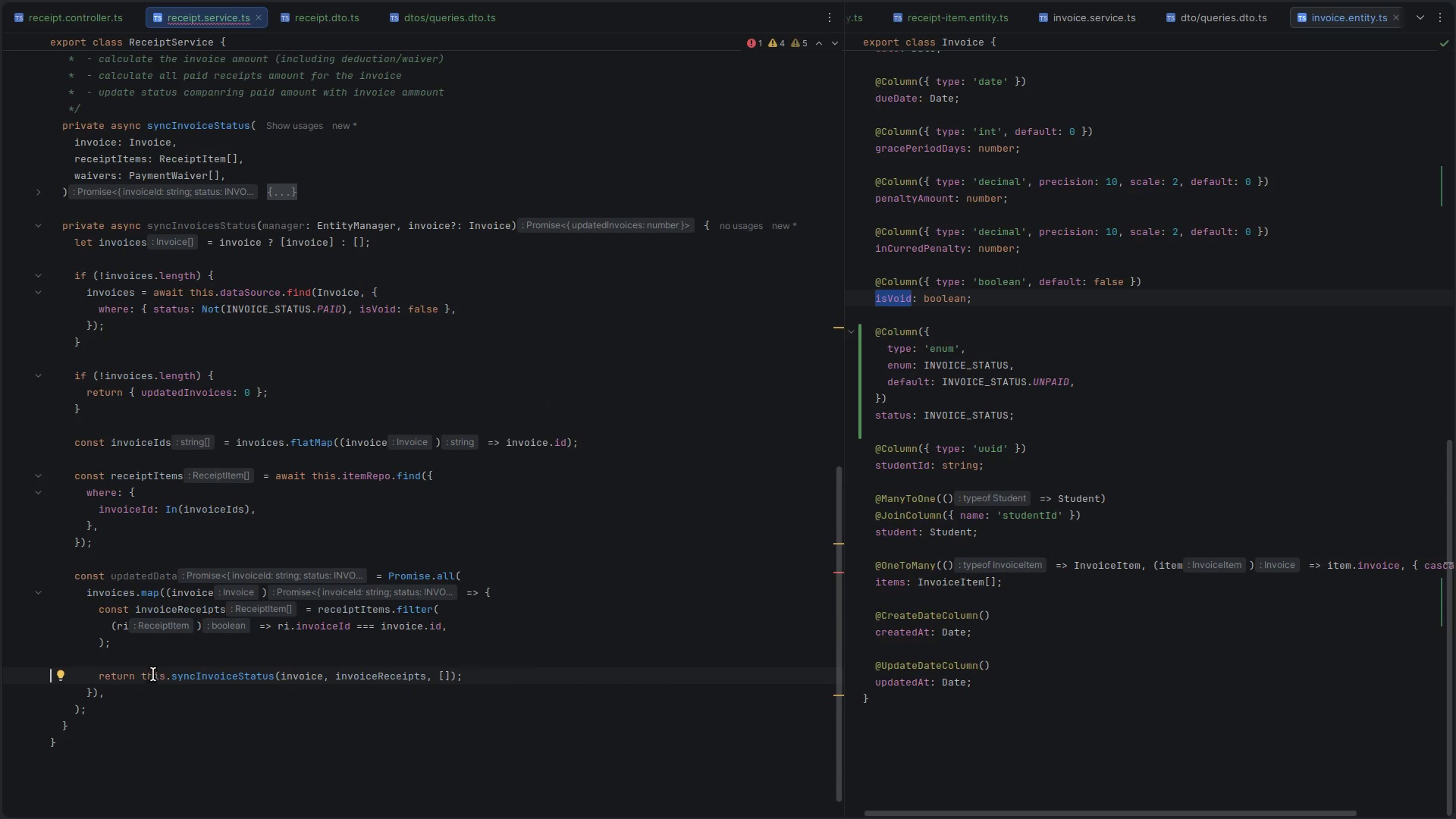 
left_click([556, 478])
 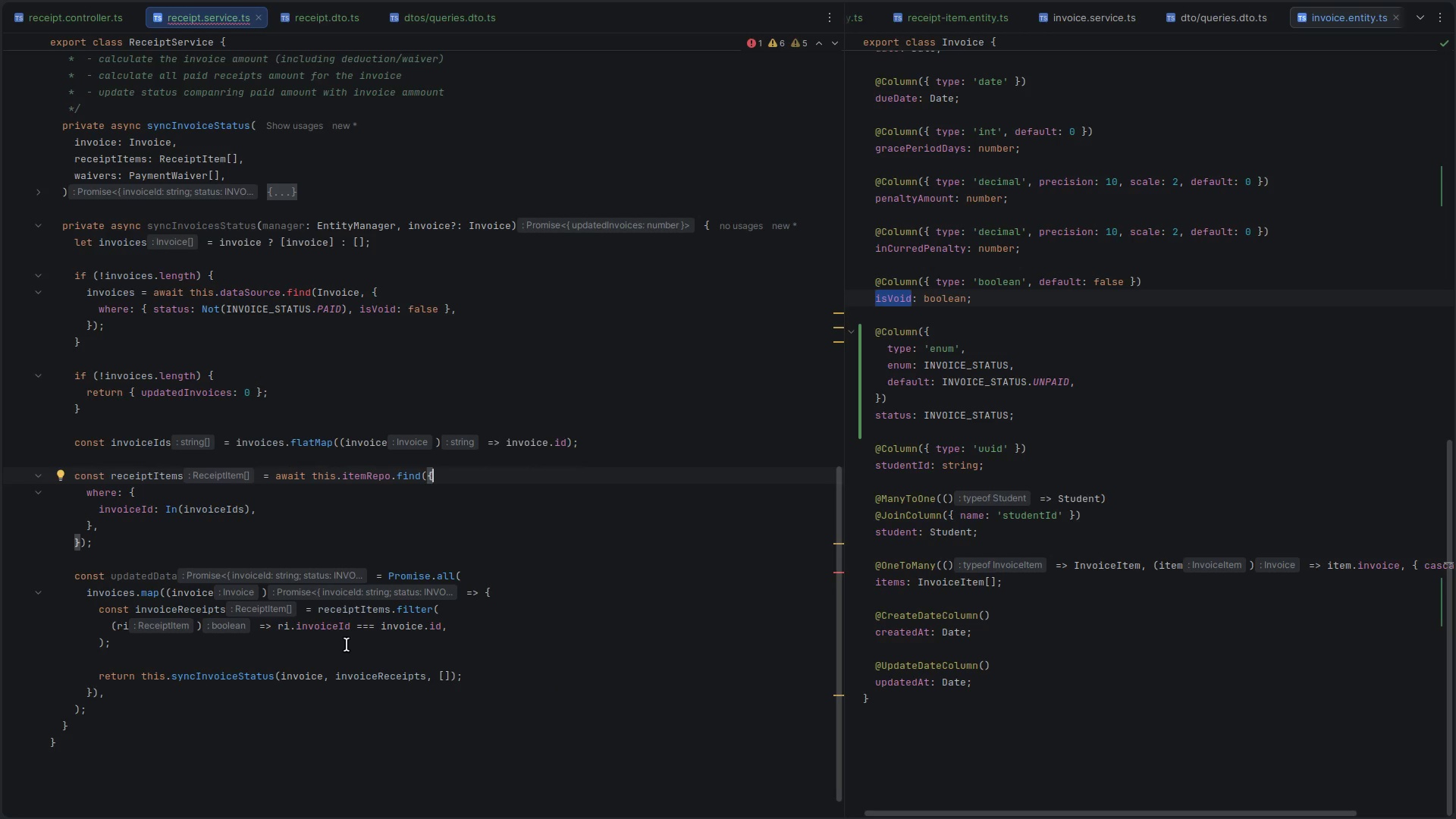 
wait(7.8)
 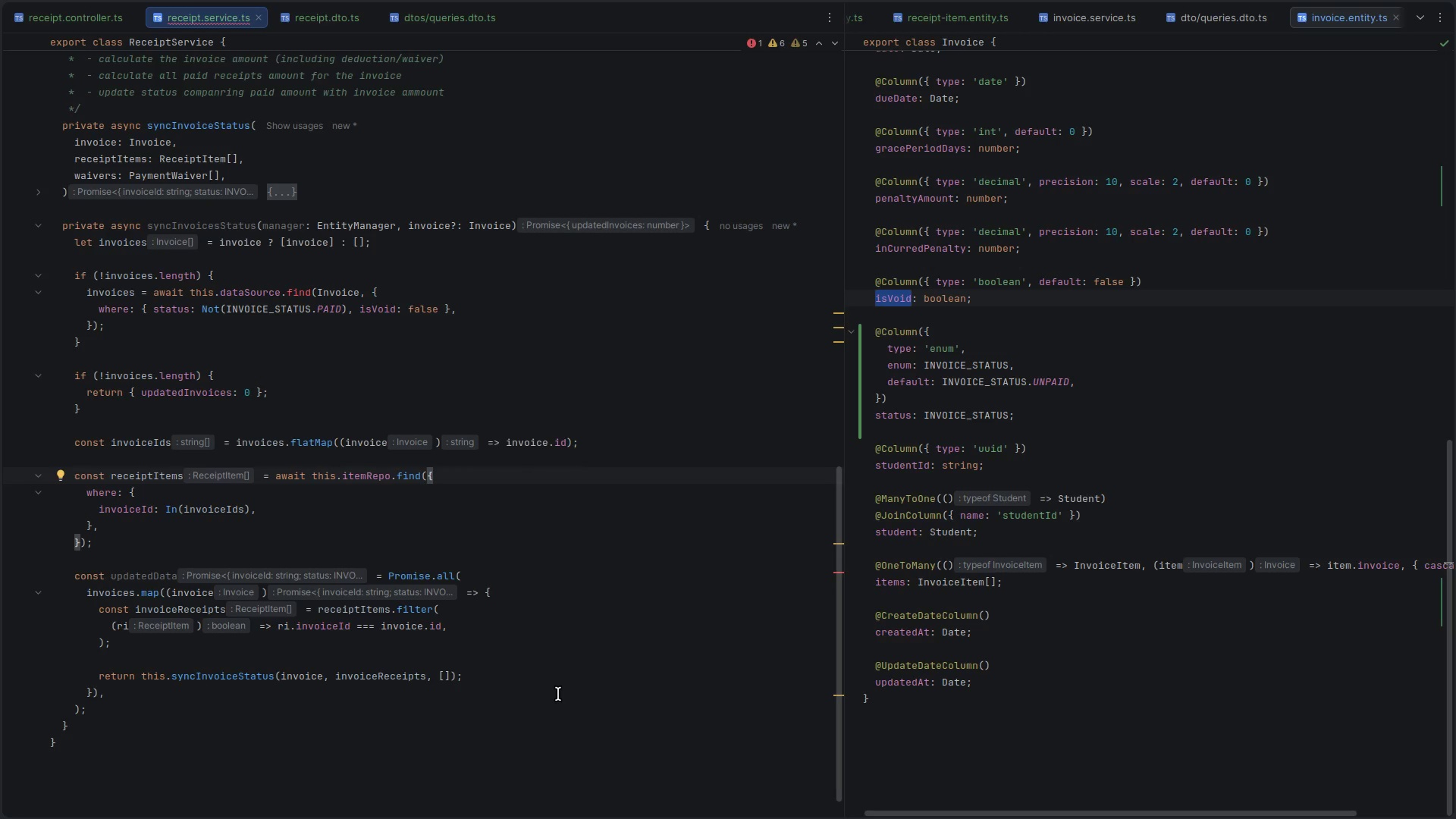 
scroll: coordinate [213, 641], scroll_direction: down, amount: 2.0
 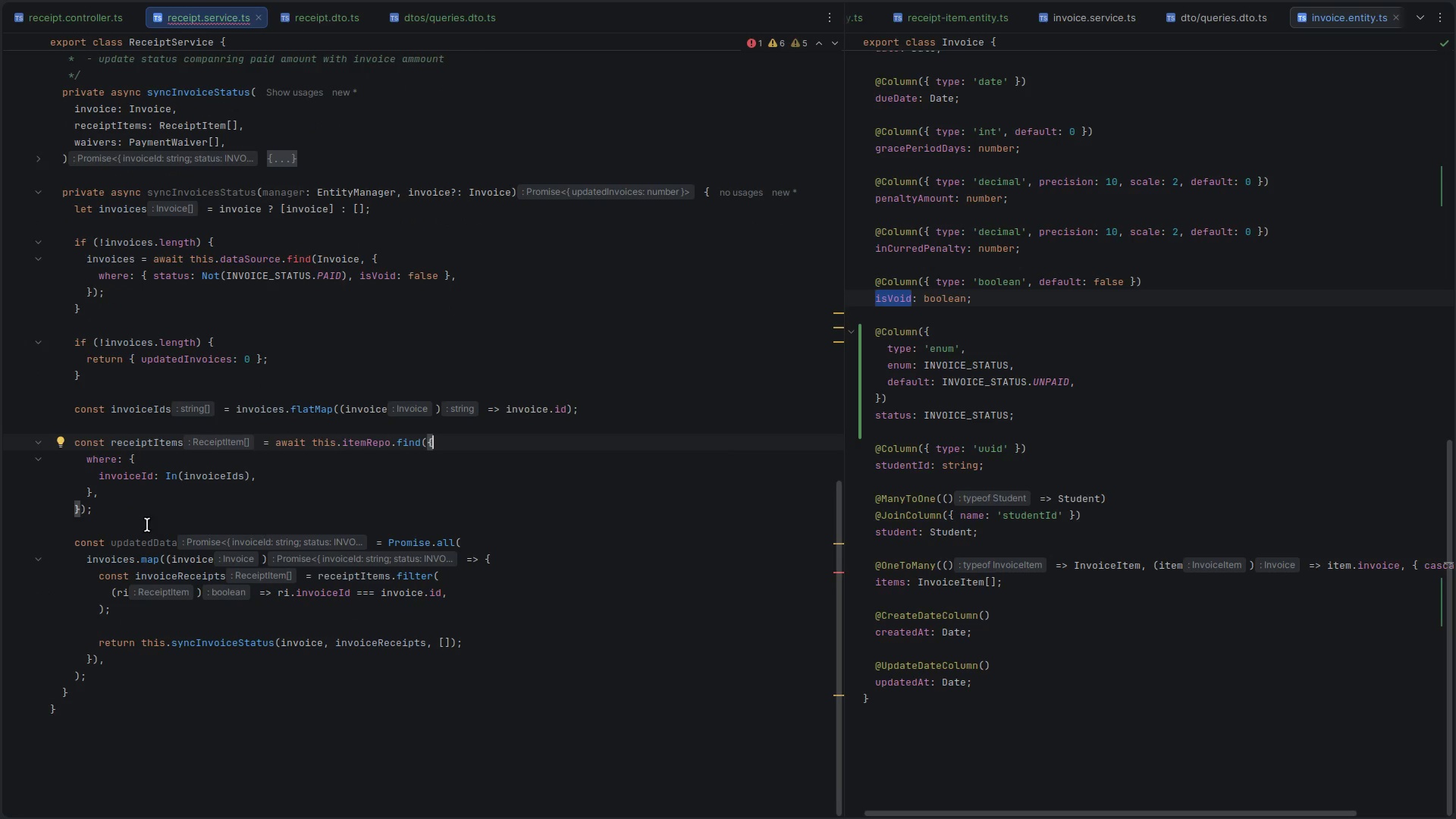 
left_click([118, 527])
 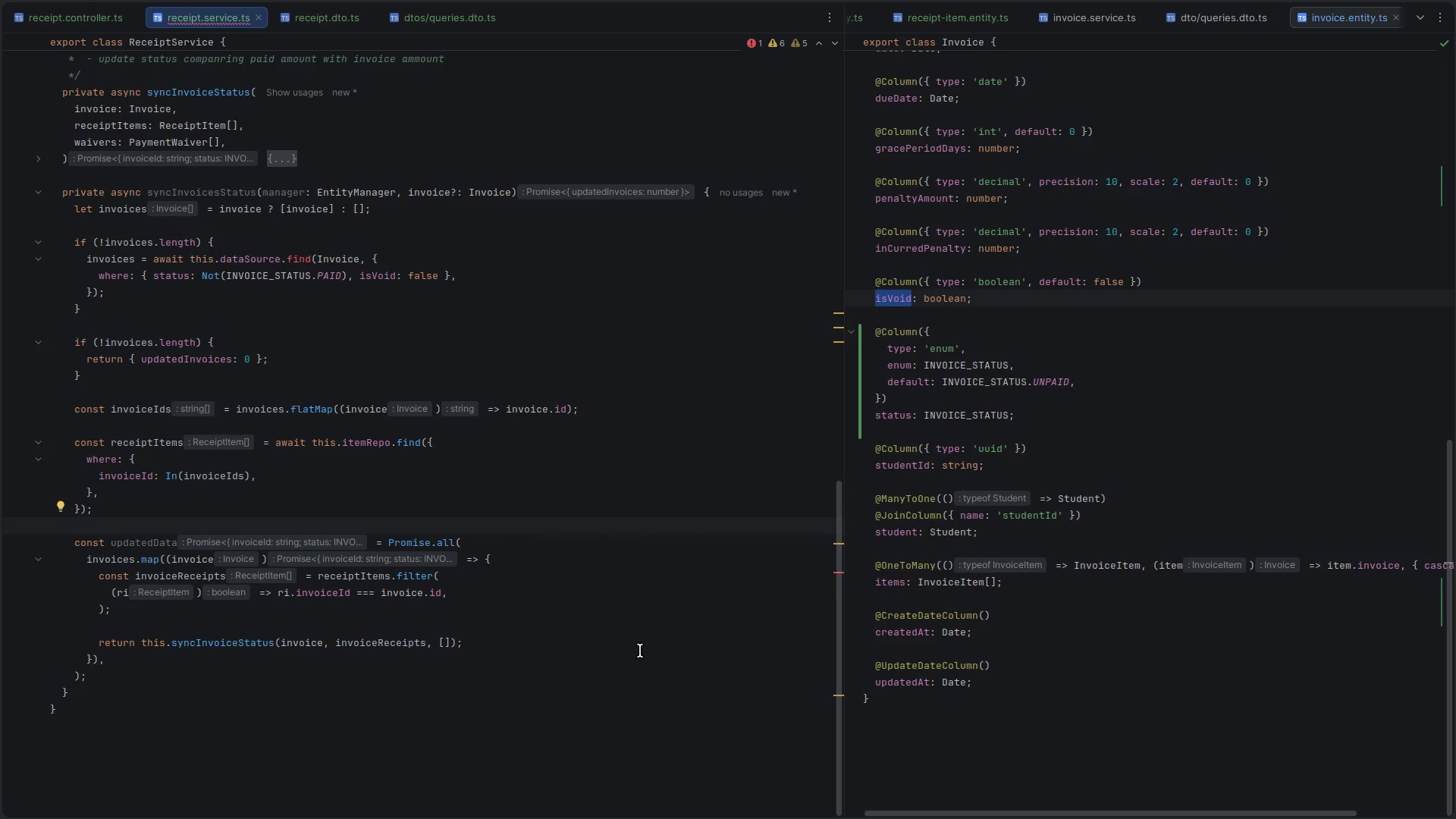 
wait(5.51)
 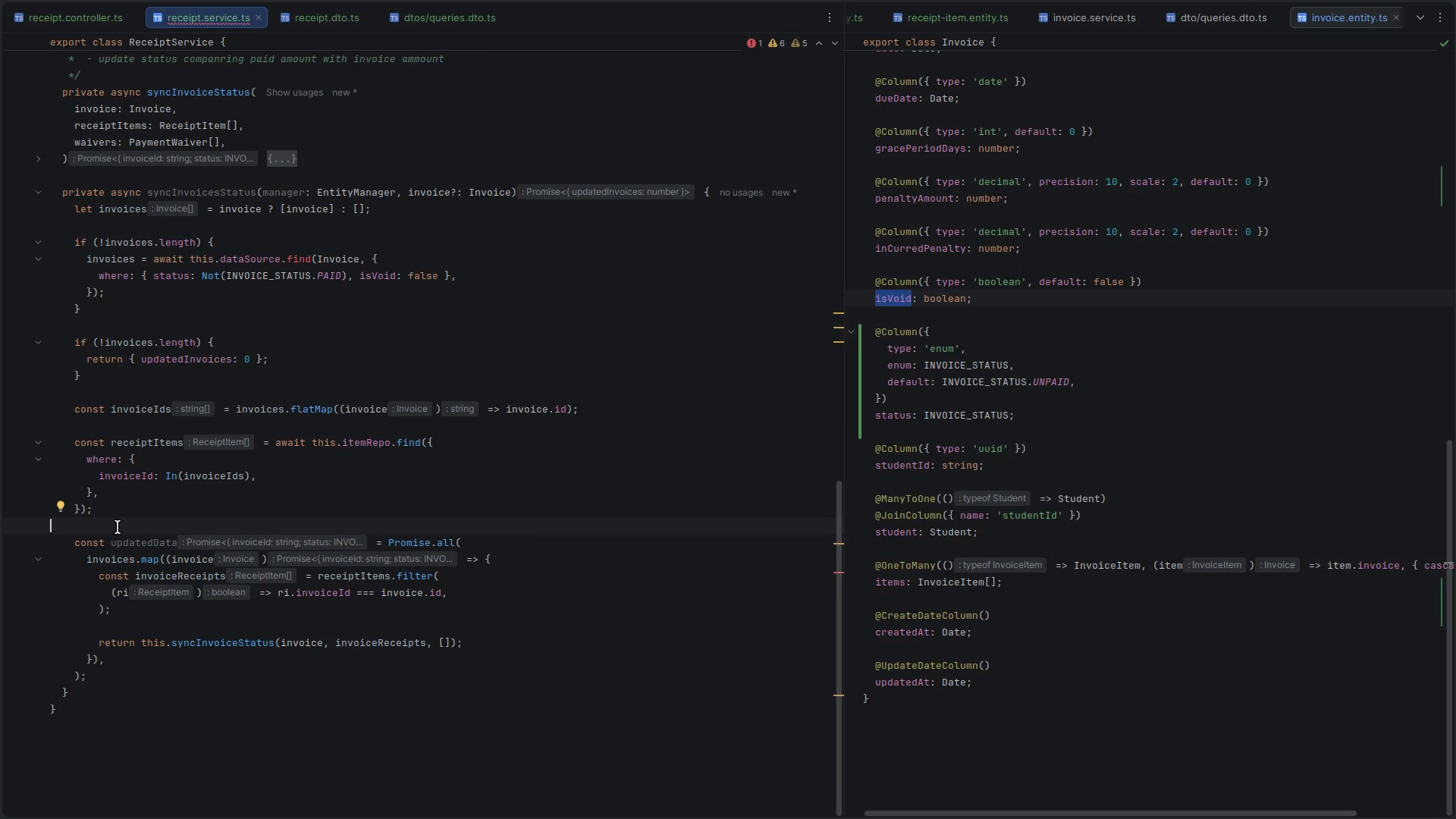 
double_click([263, 263])
 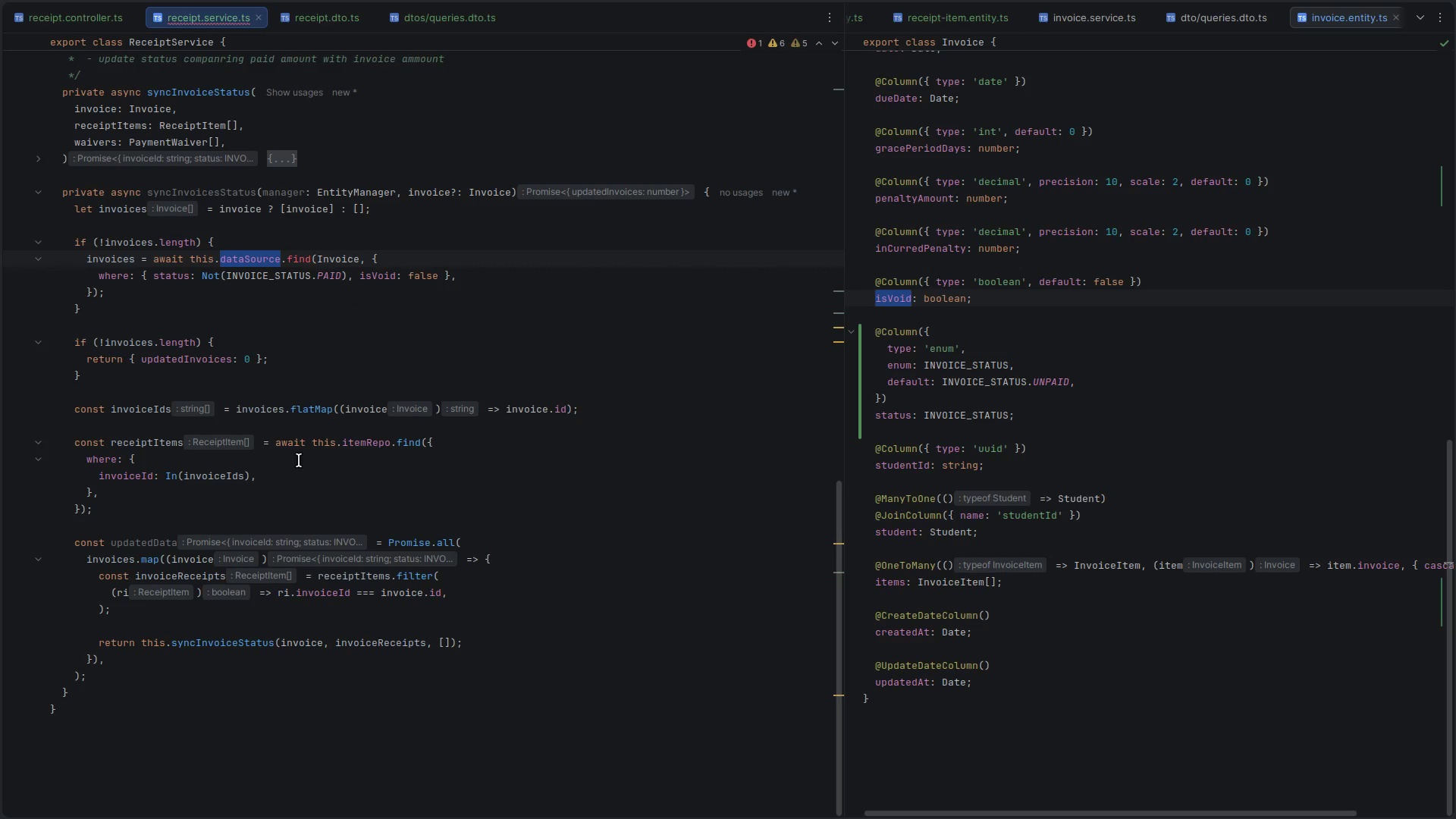 
wait(7.2)
 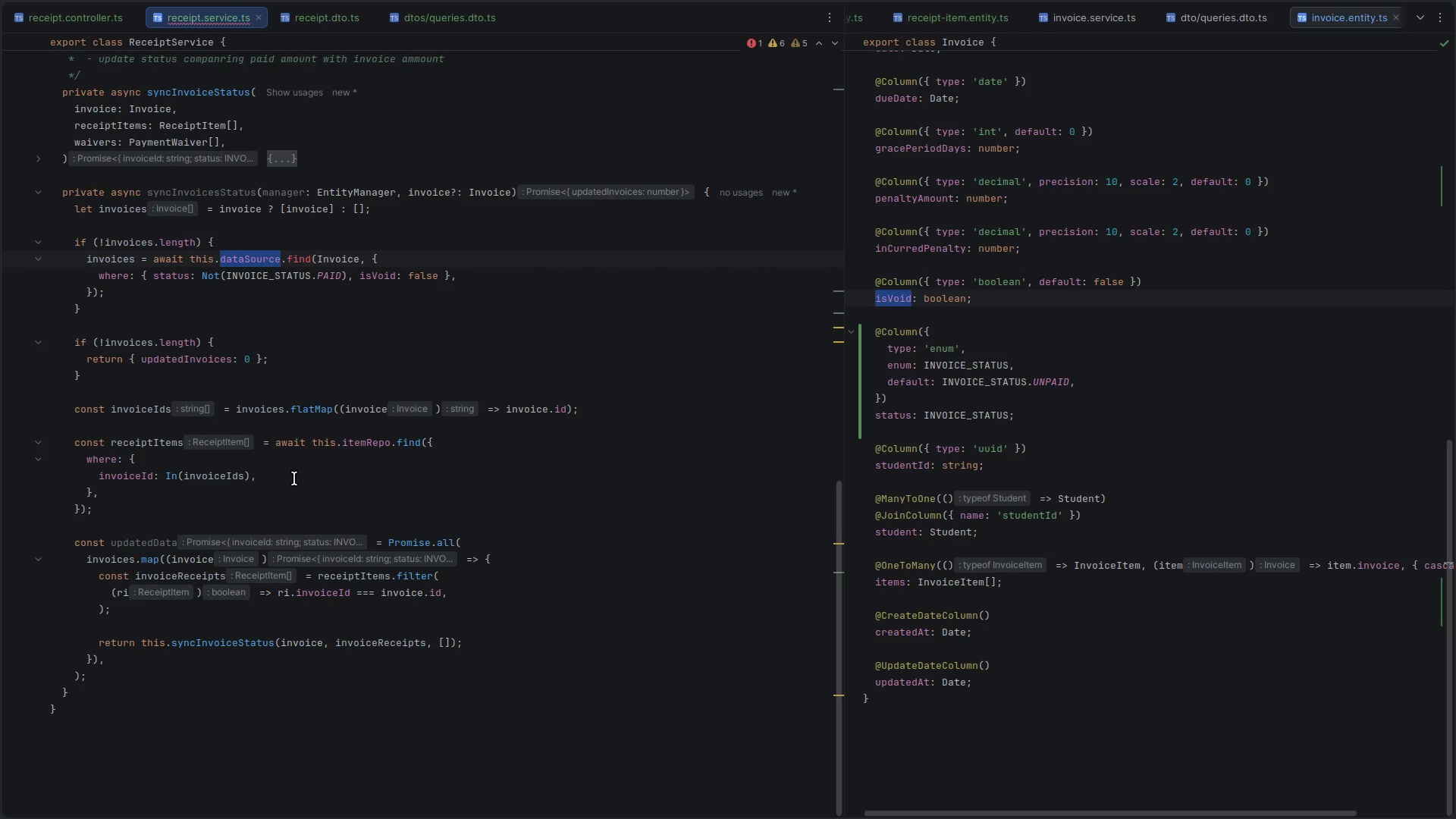 
double_click([294, 255])
 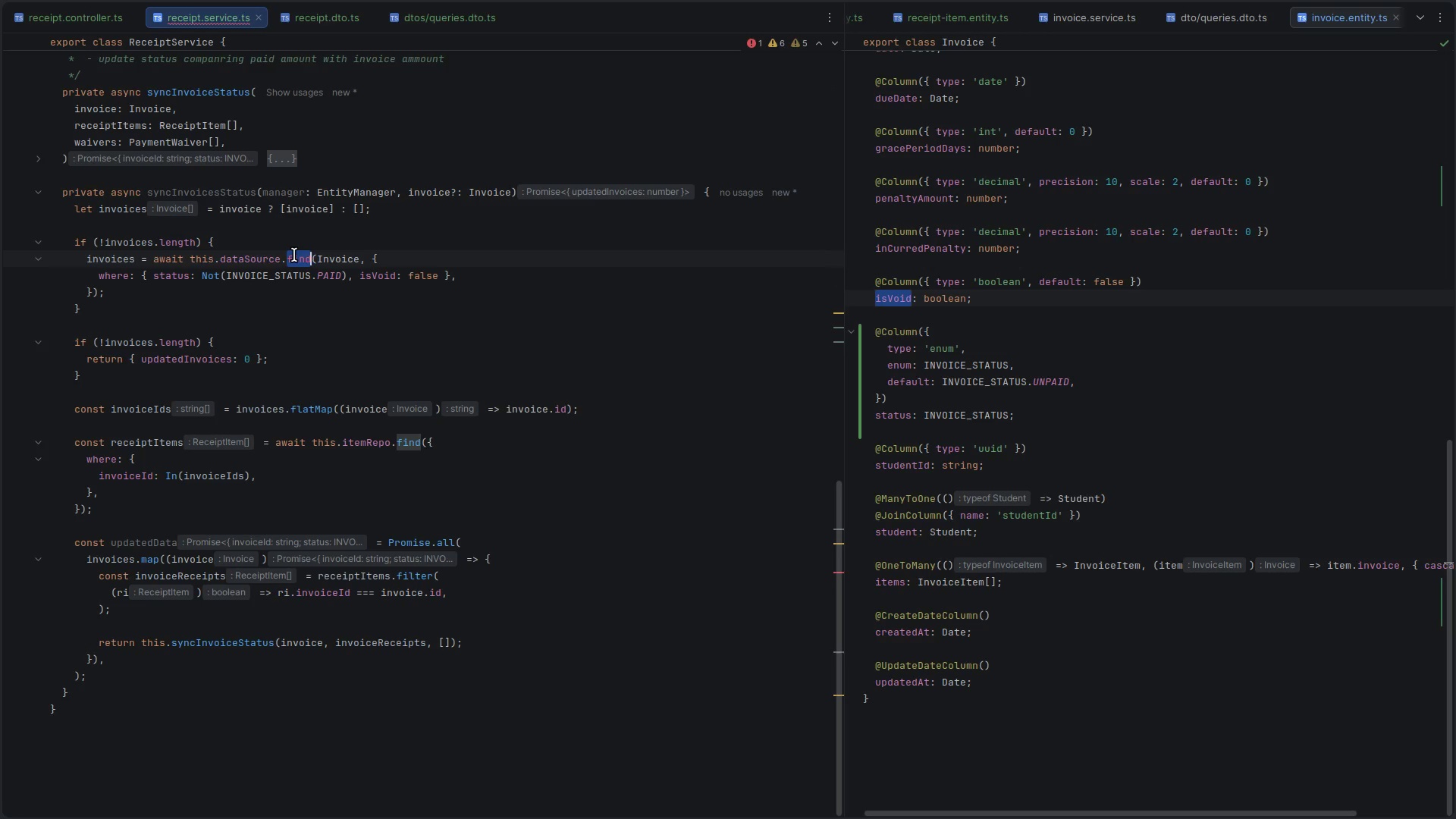 
key(Backspace)
key(Backspace)
type(.find)
 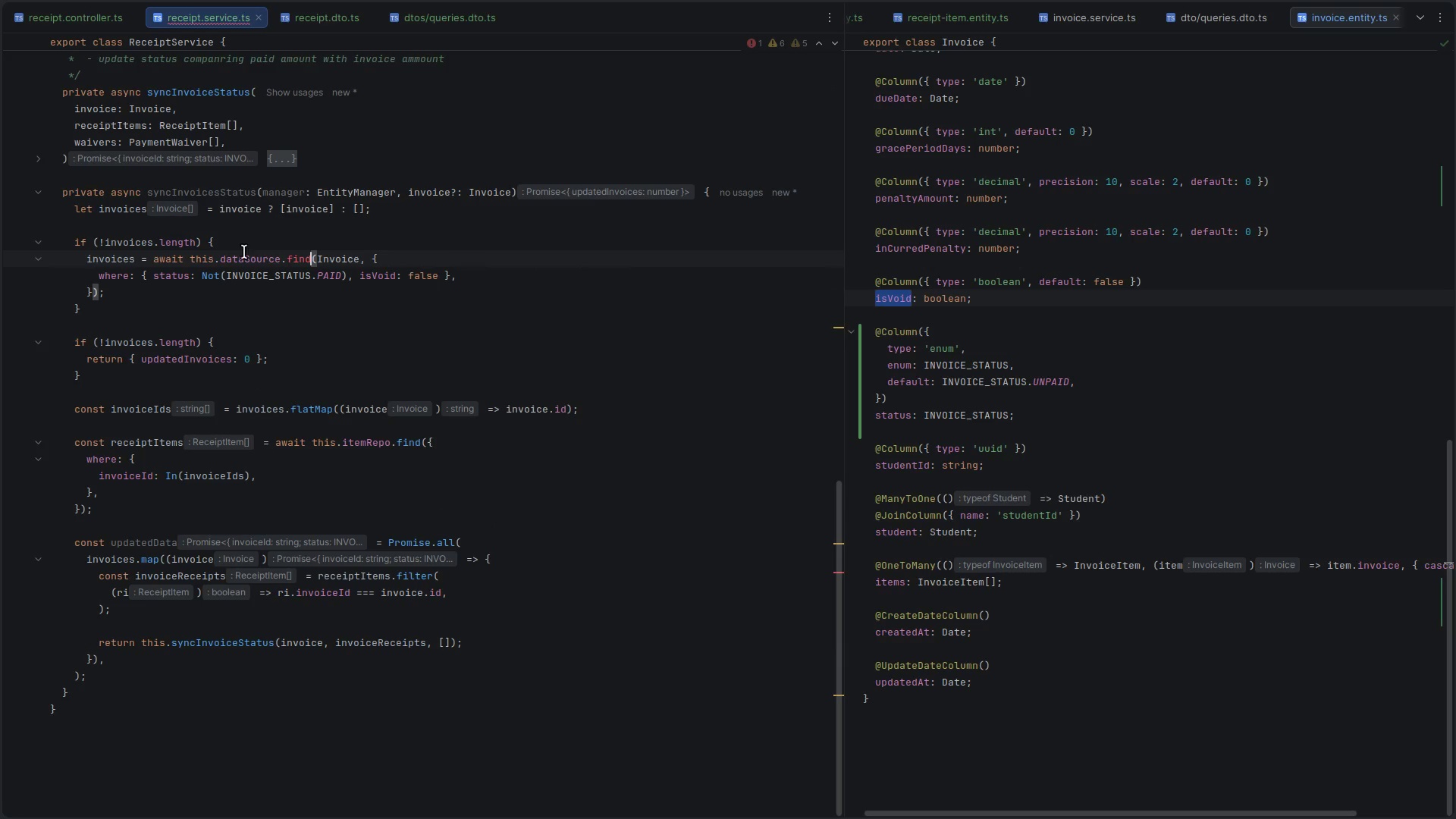 
double_click([243, 254])
 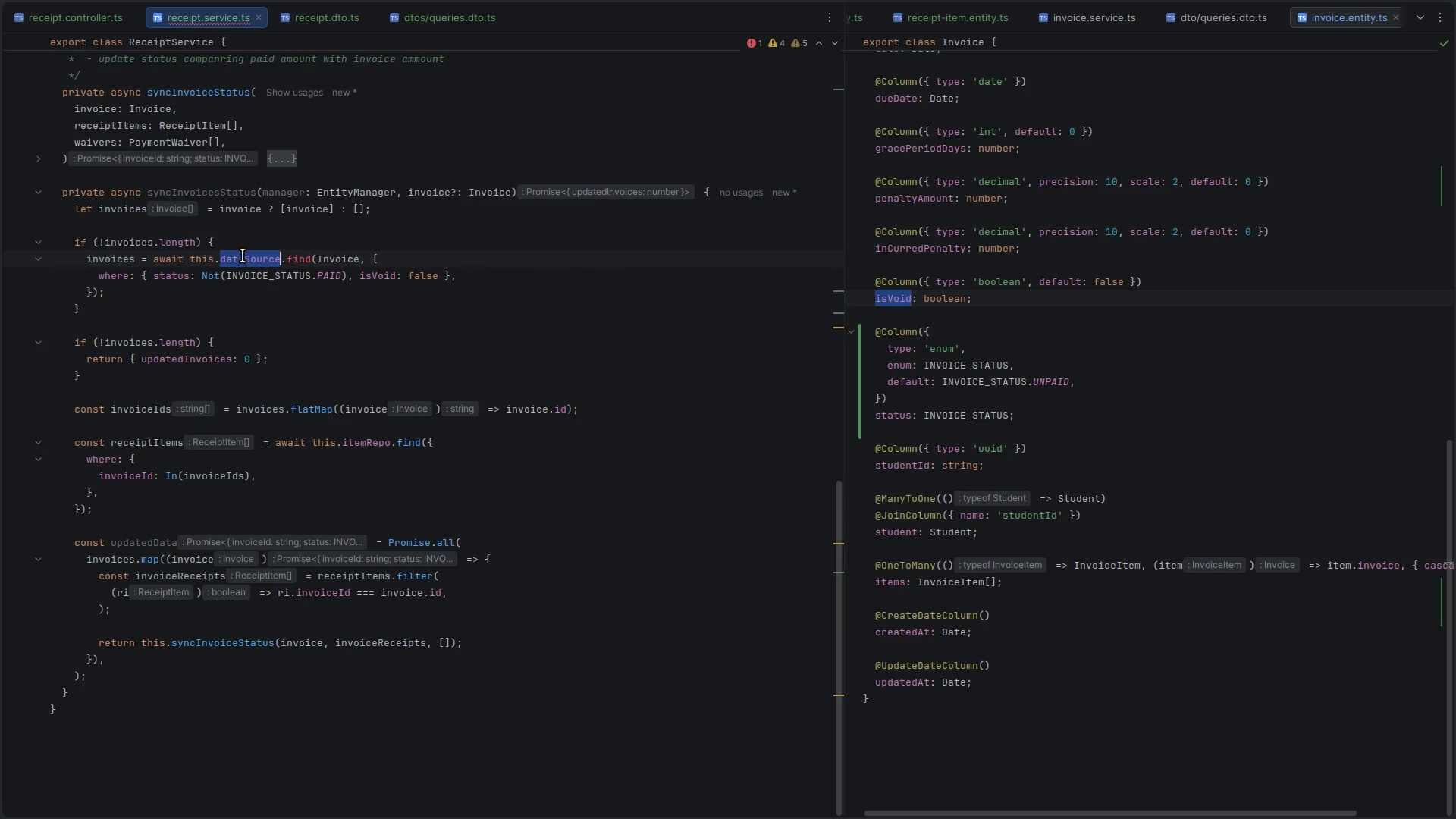 
scroll: coordinate [243, 259], scroll_direction: up, amount: 15.0
 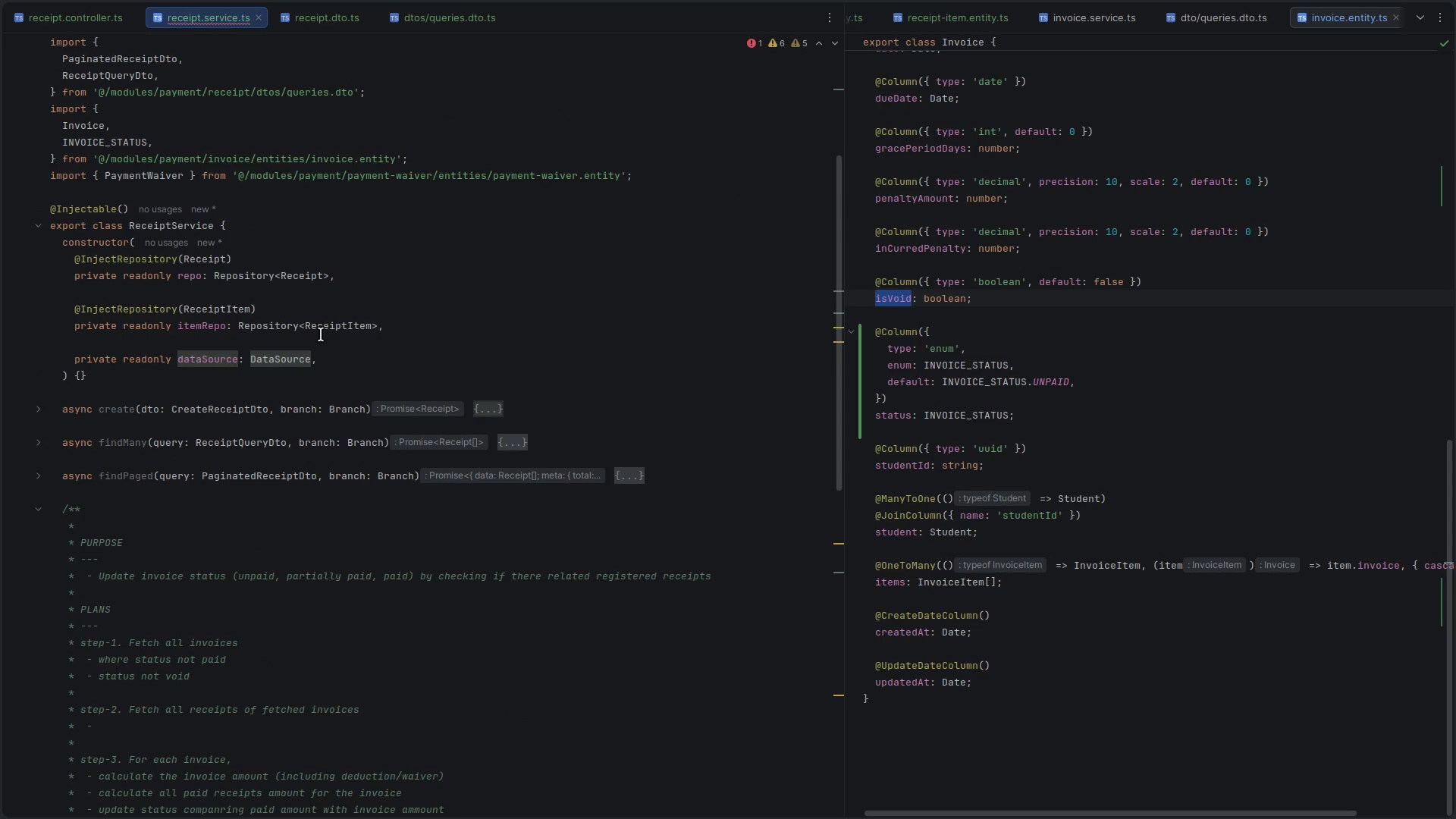 
scroll: coordinate [323, 350], scroll_direction: down, amount: 14.0
 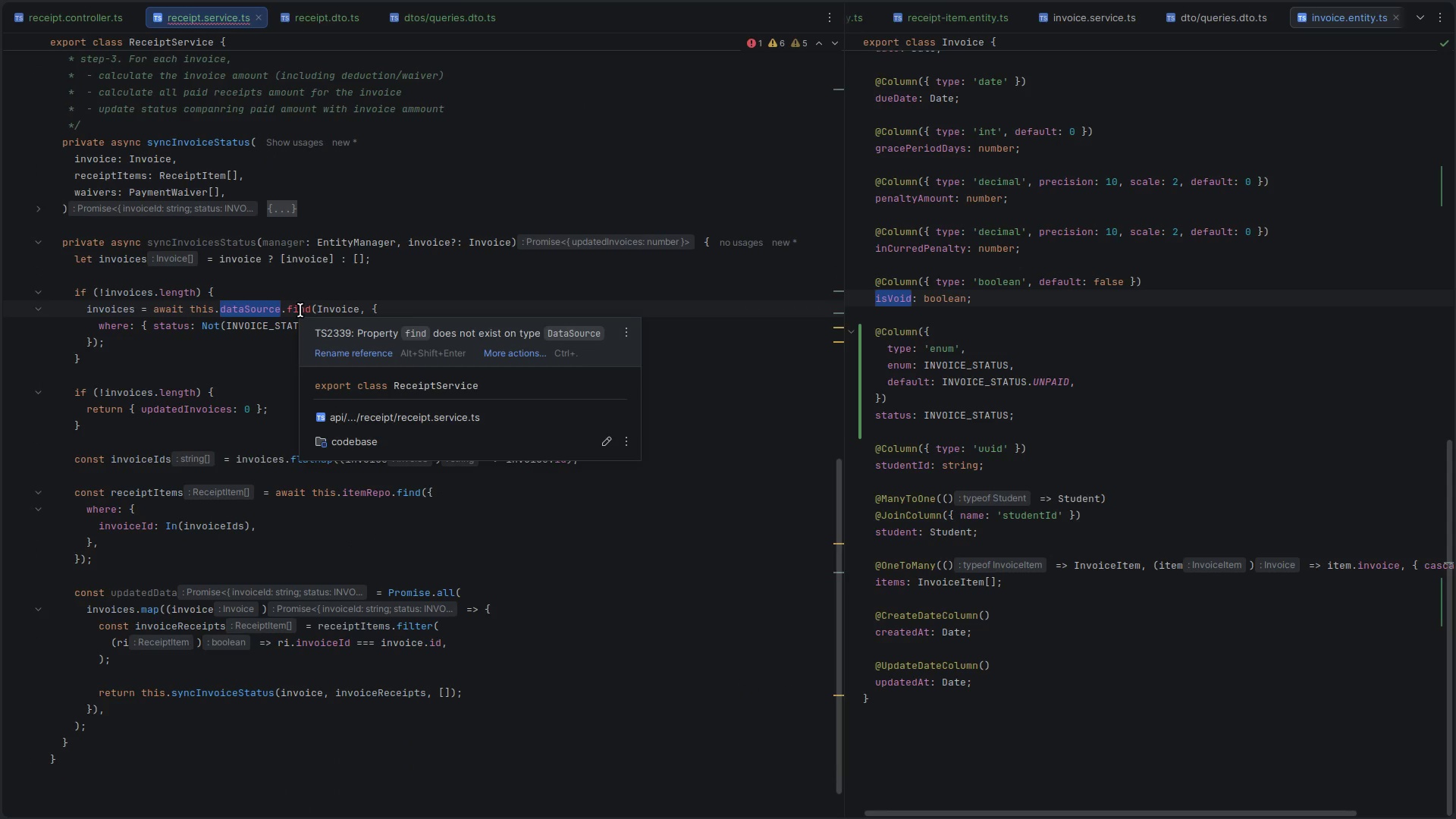 
double_click([300, 310])
 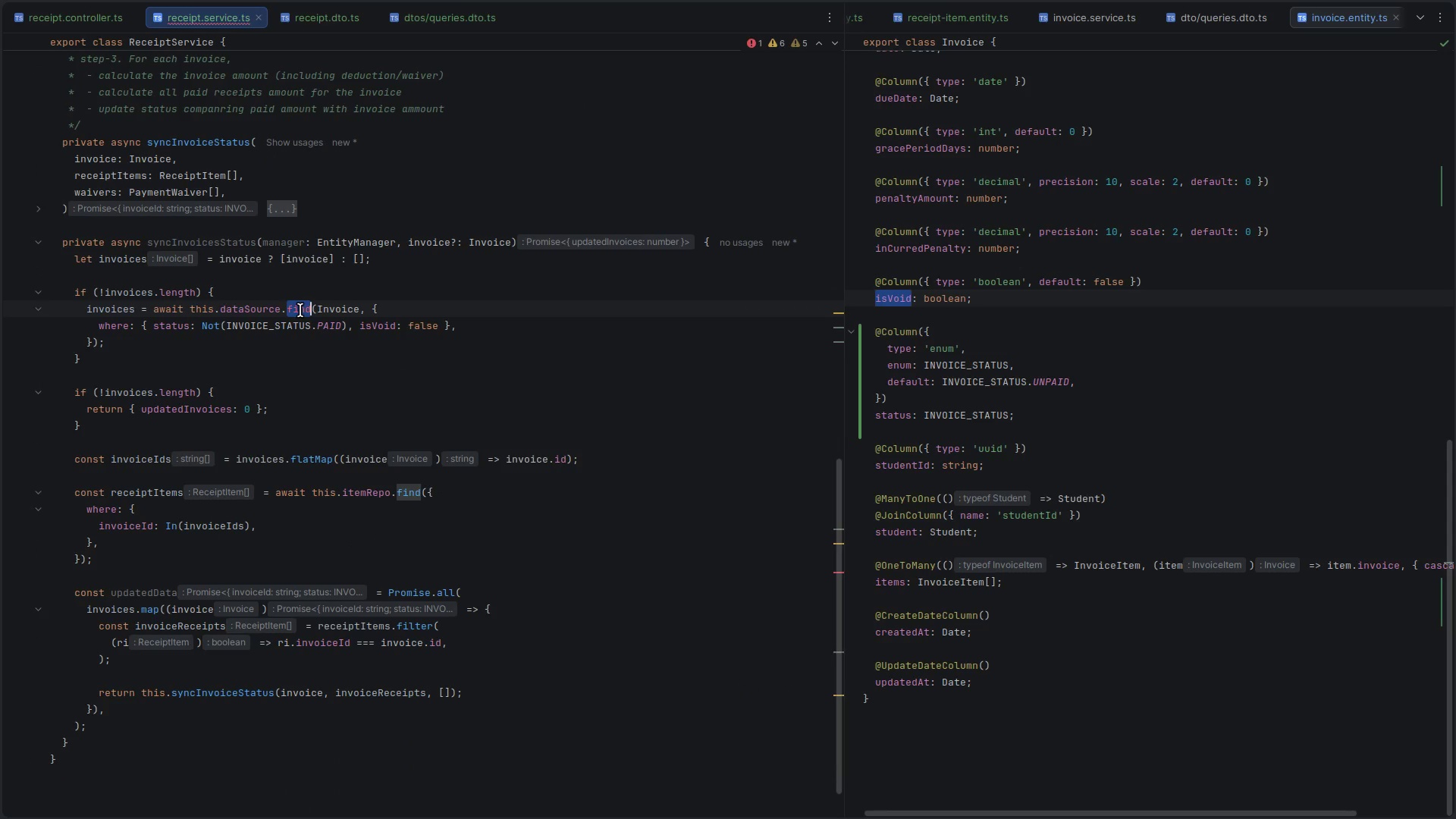 
key(F)
 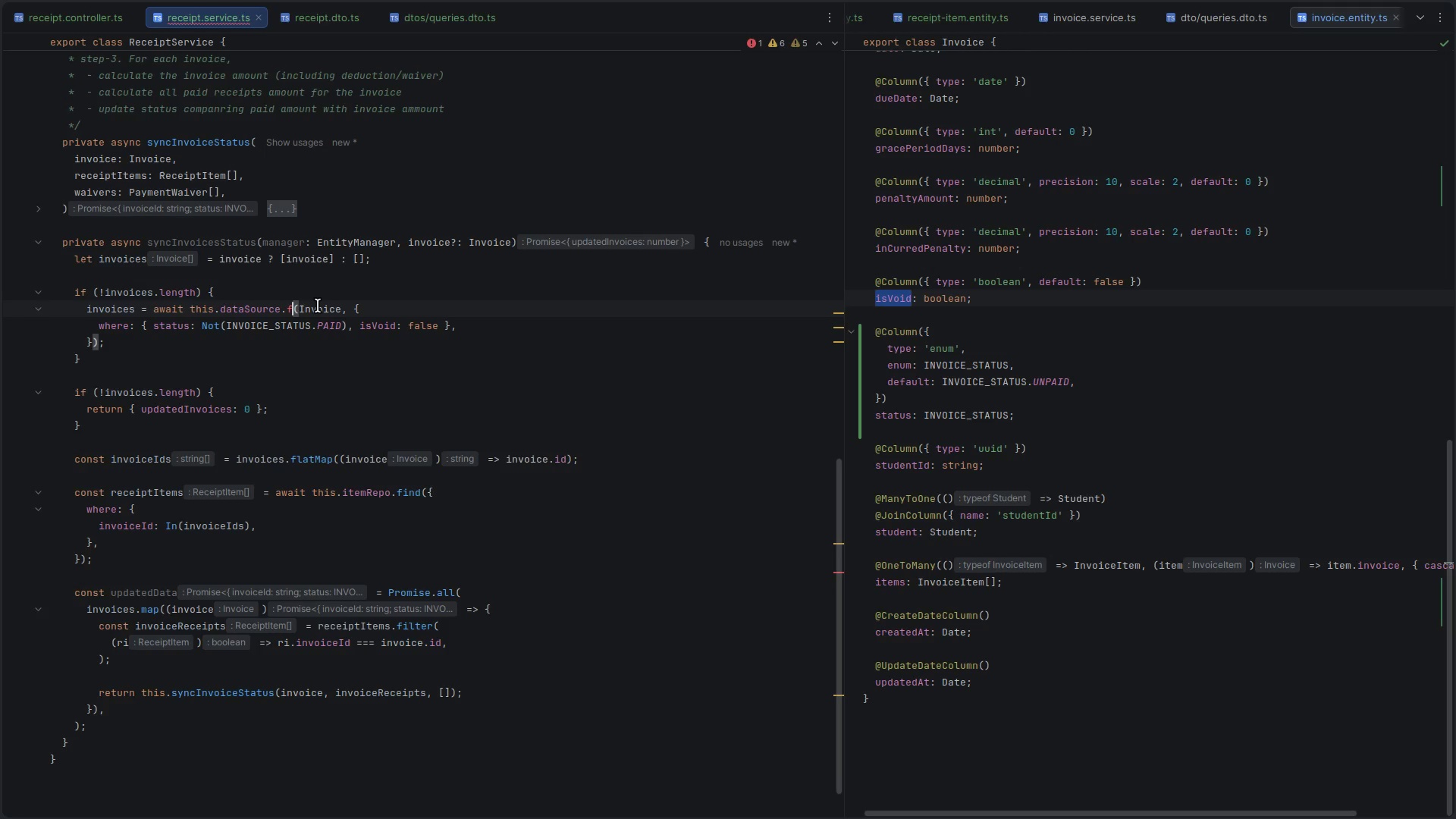 
key(Backspace)
key(Backspace)
type(.fi)
key(Backspace)
key(Backspace)
type(getm)
key(Backspace)
key(Backspace)
key(Backspace)
key(Backspace)
type(find)
 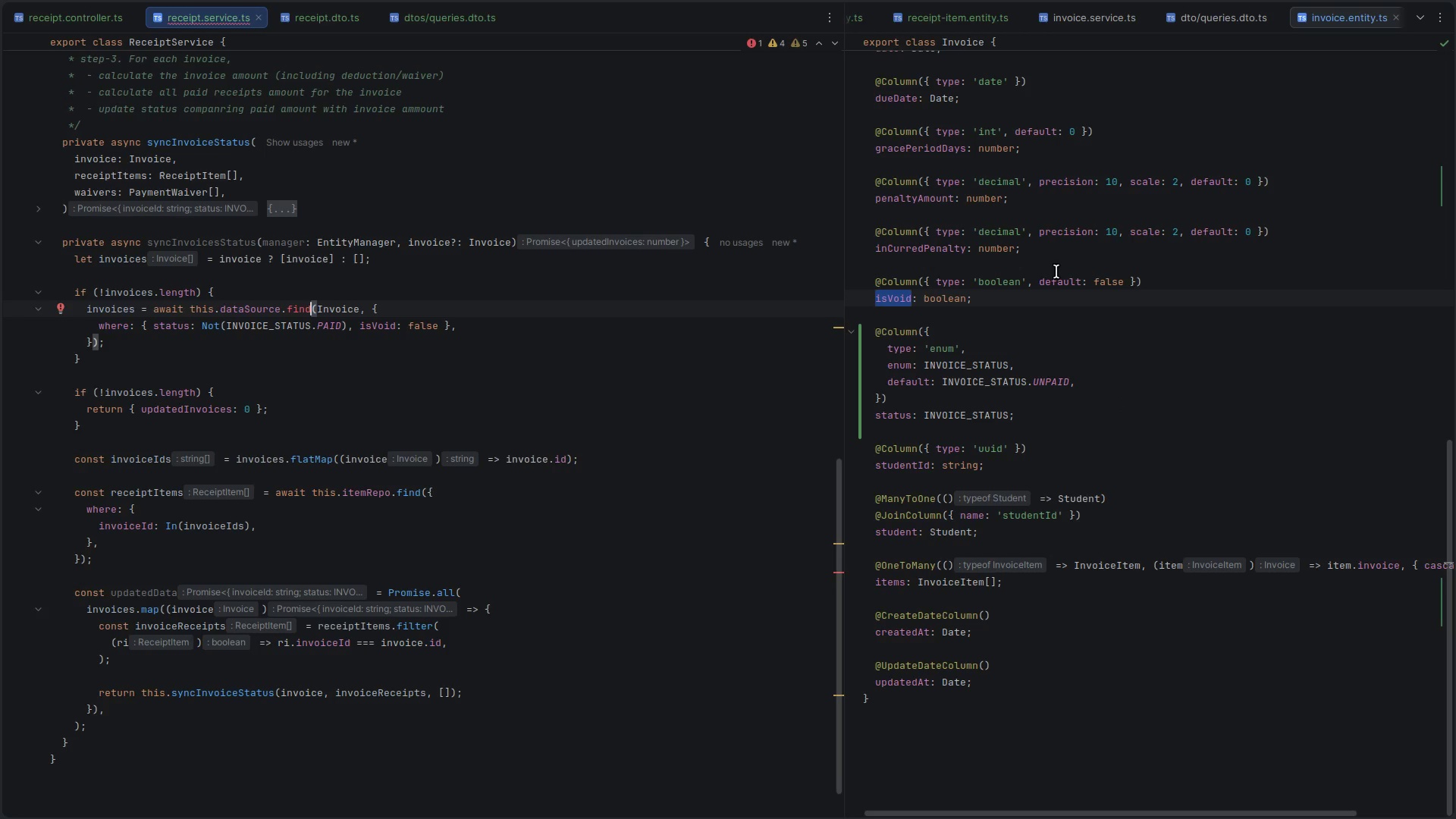 
scroll: coordinate [1015, 16], scroll_direction: up, amount: 2.0
 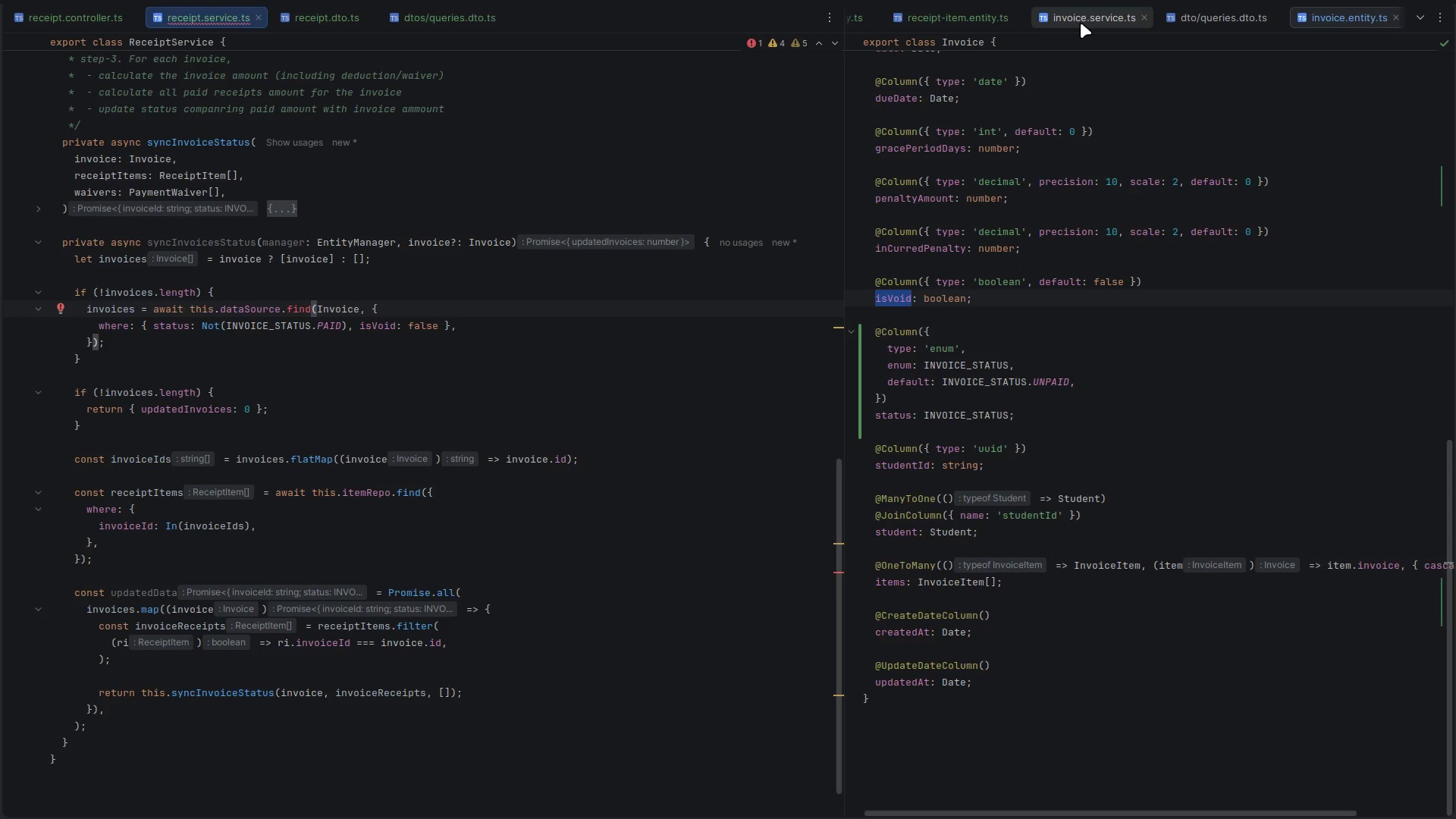 
left_click([1081, 23])
 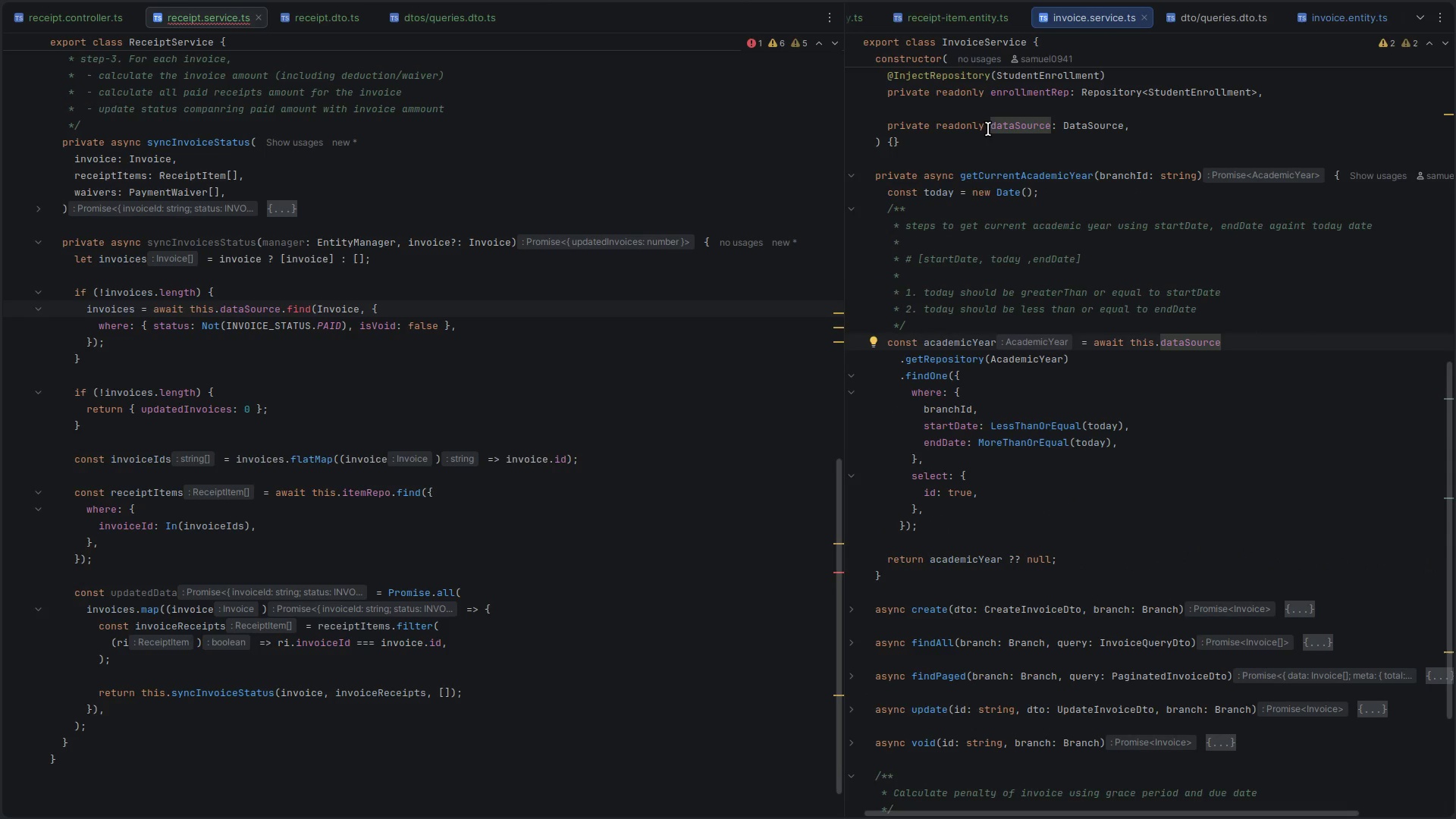 
double_click([1010, 121])
 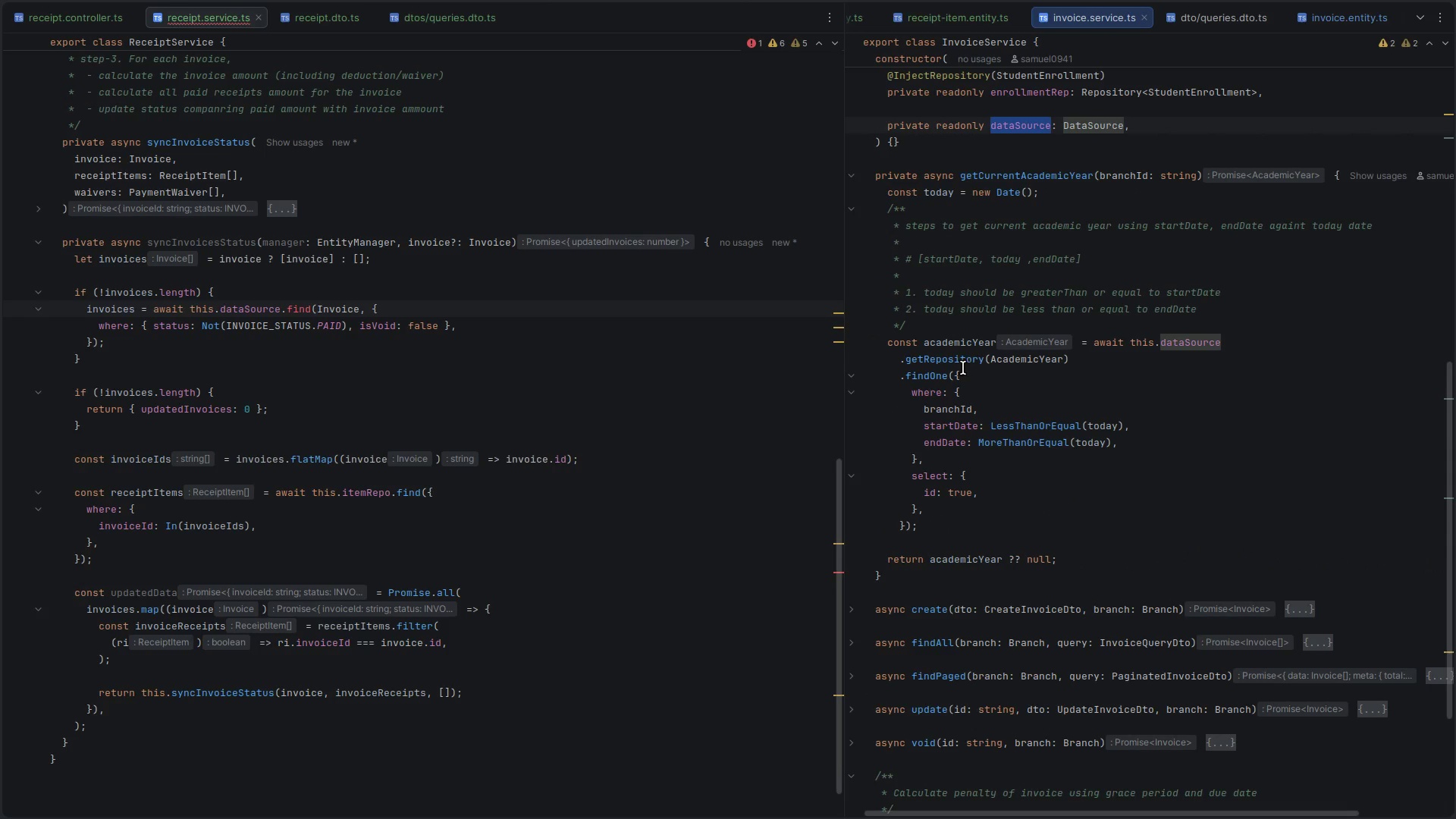 
key(Control+D)
 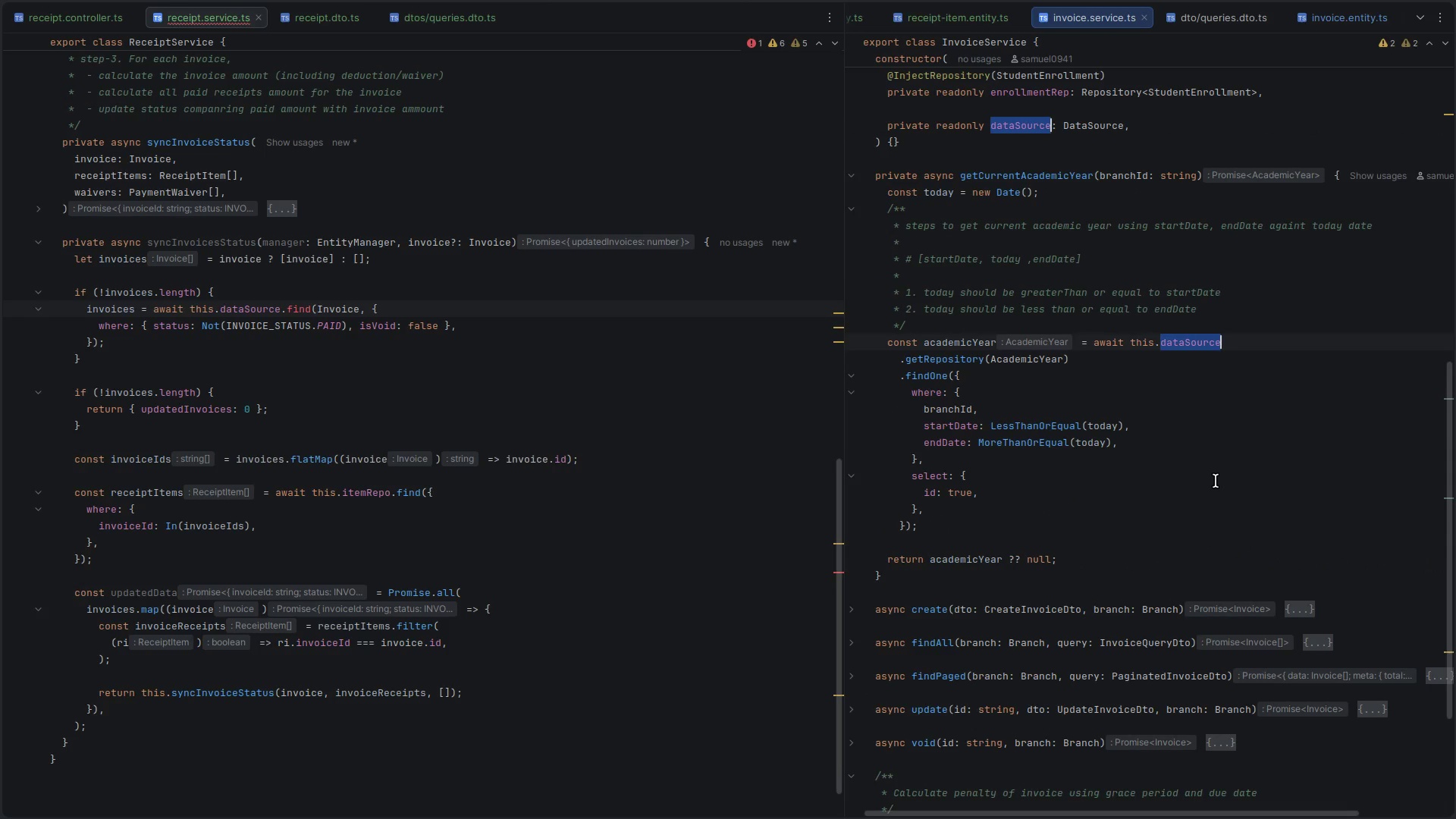 
key(Control+D)
 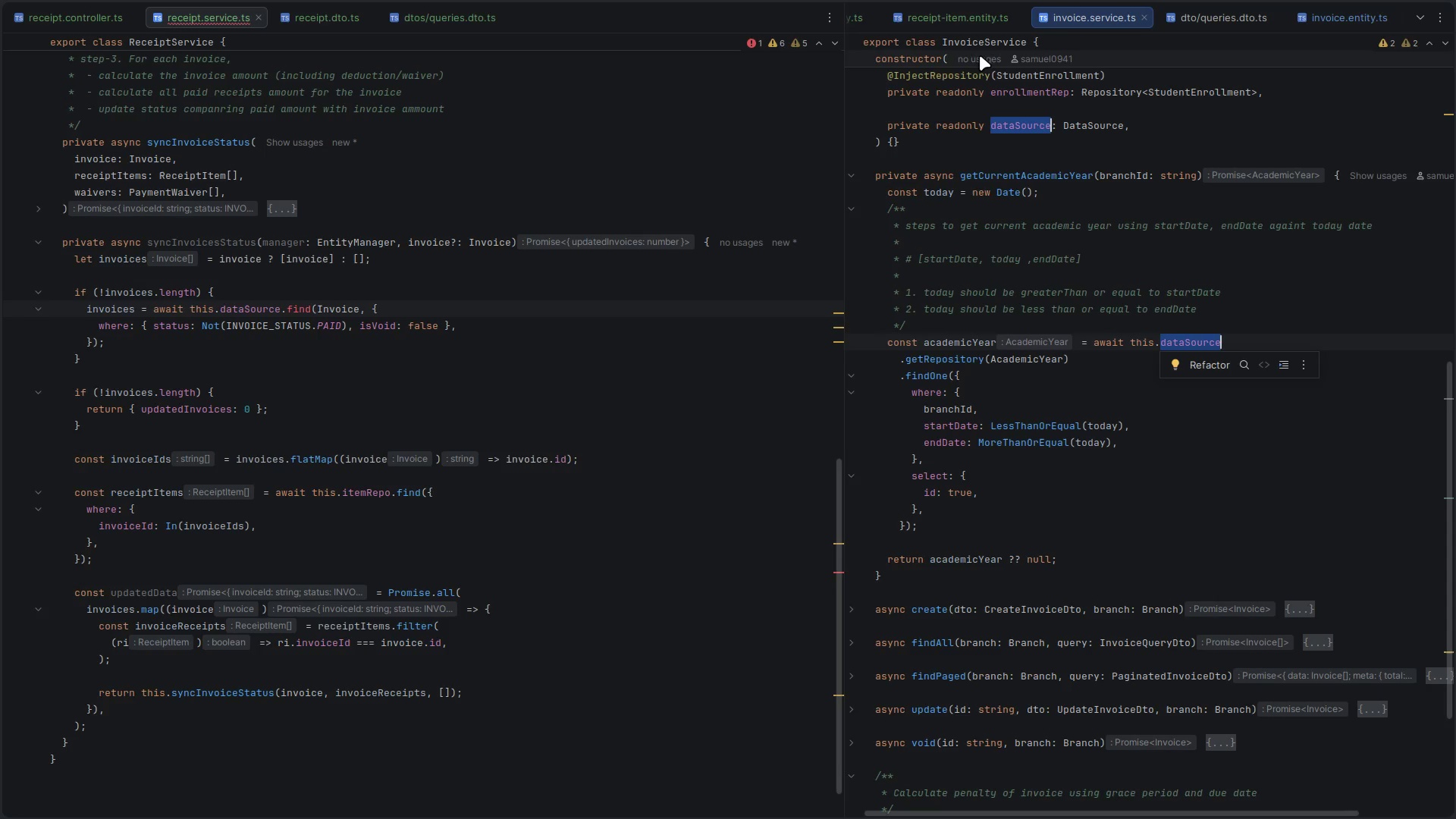 
scroll: coordinate [948, 17], scroll_direction: up, amount: 11.0
 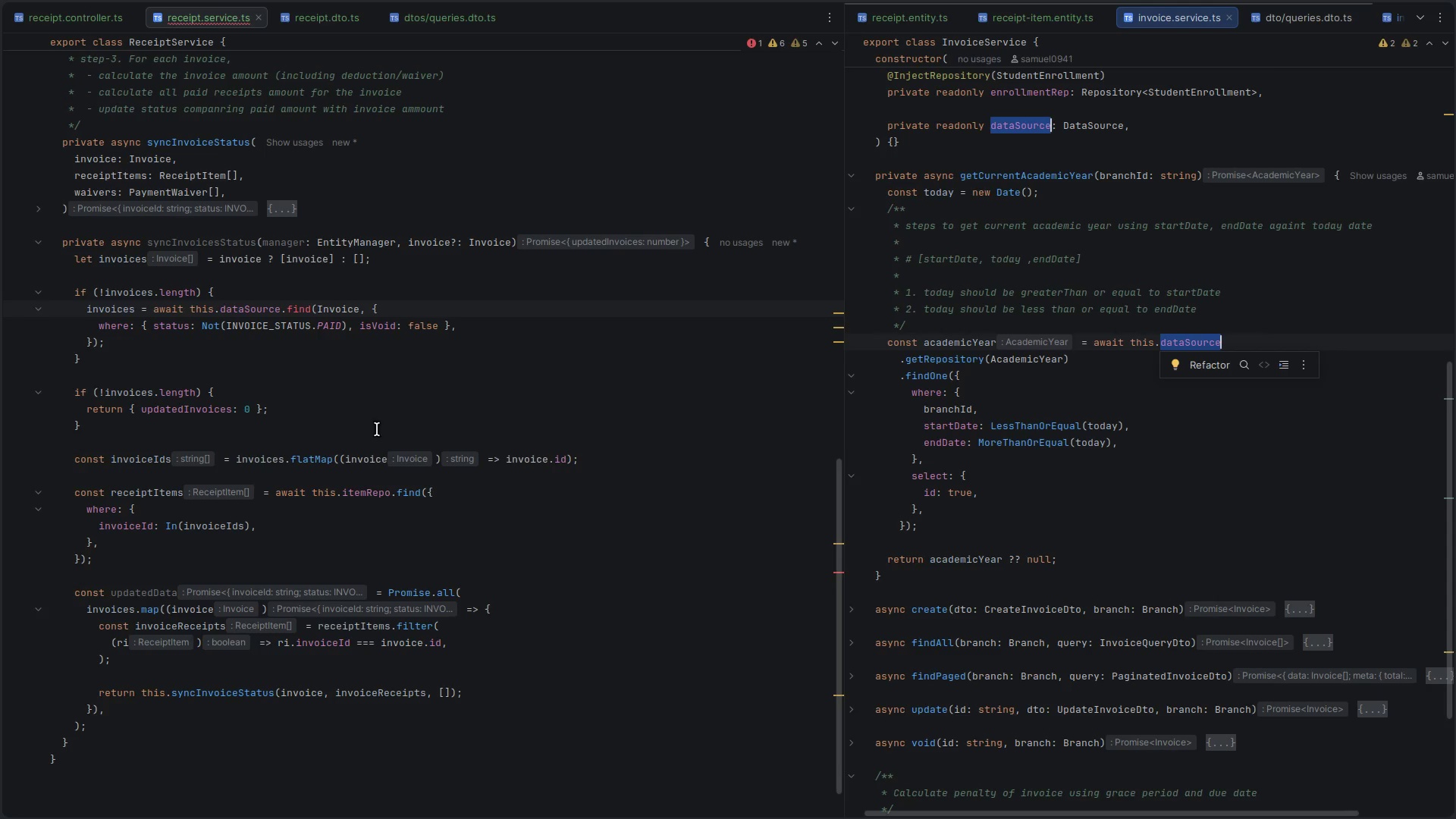 
scroll: coordinate [427, 452], scroll_direction: down, amount: 8.0
 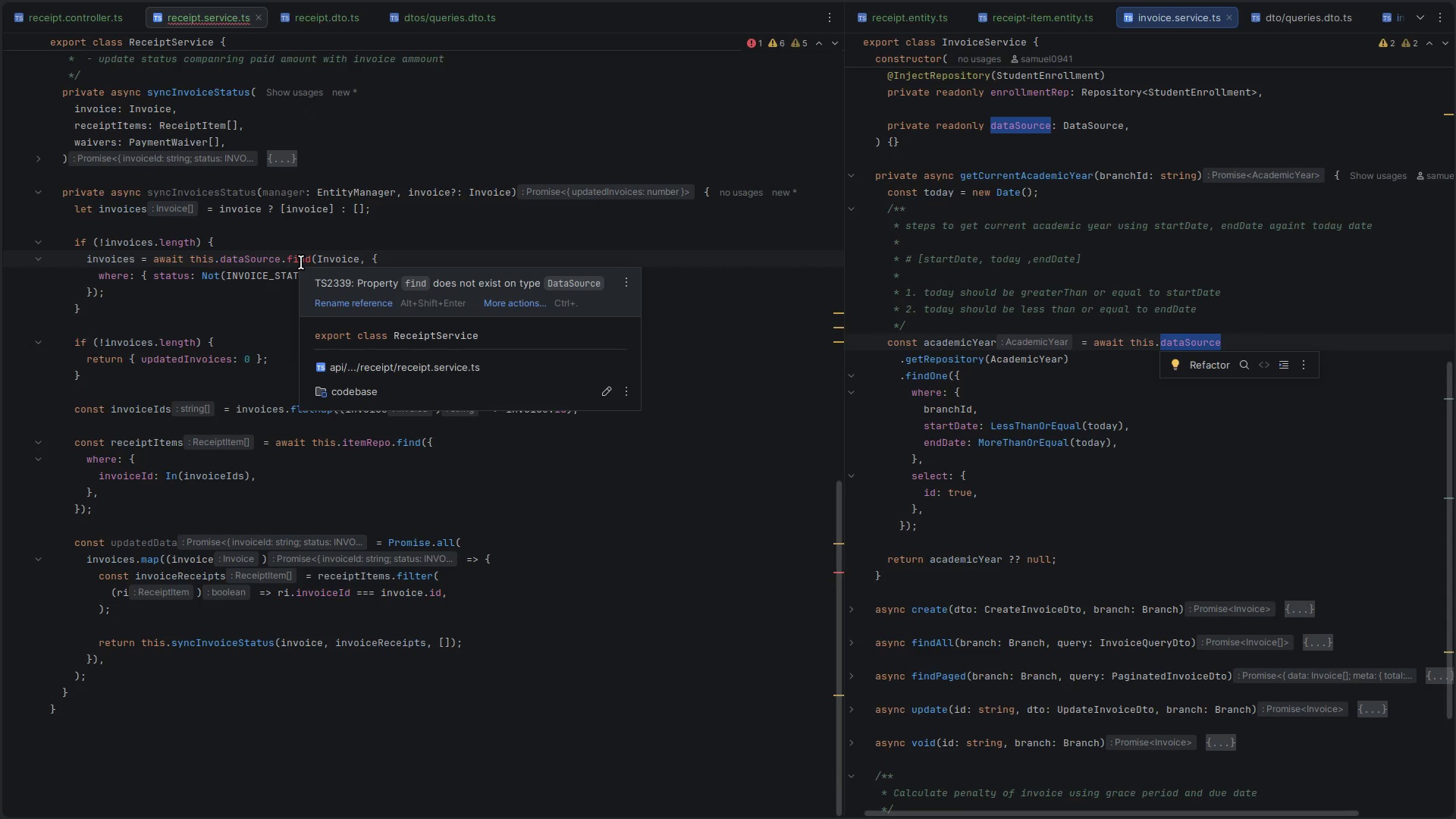 
wait(5.08)
 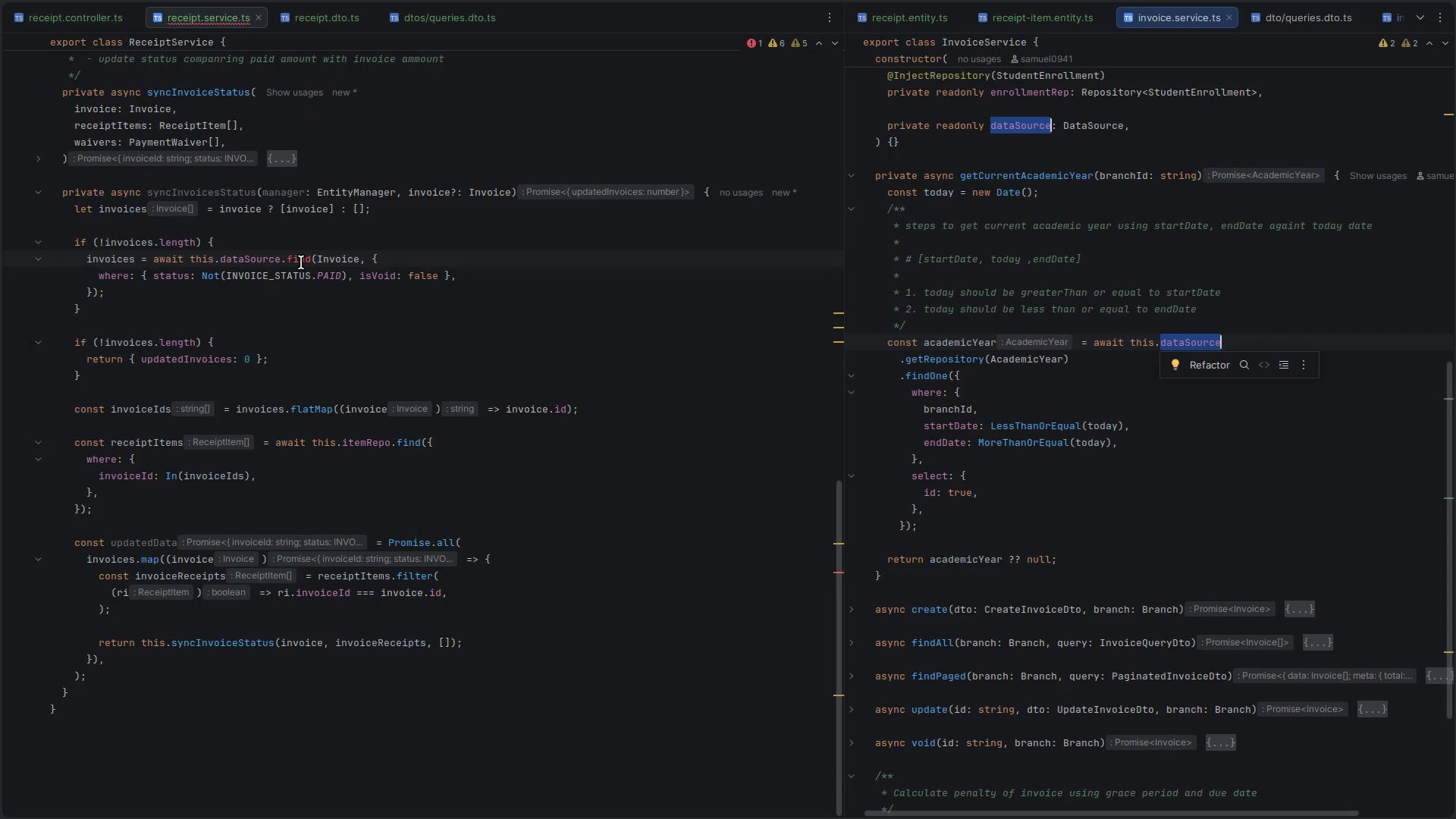 
double_click([301, 262])
 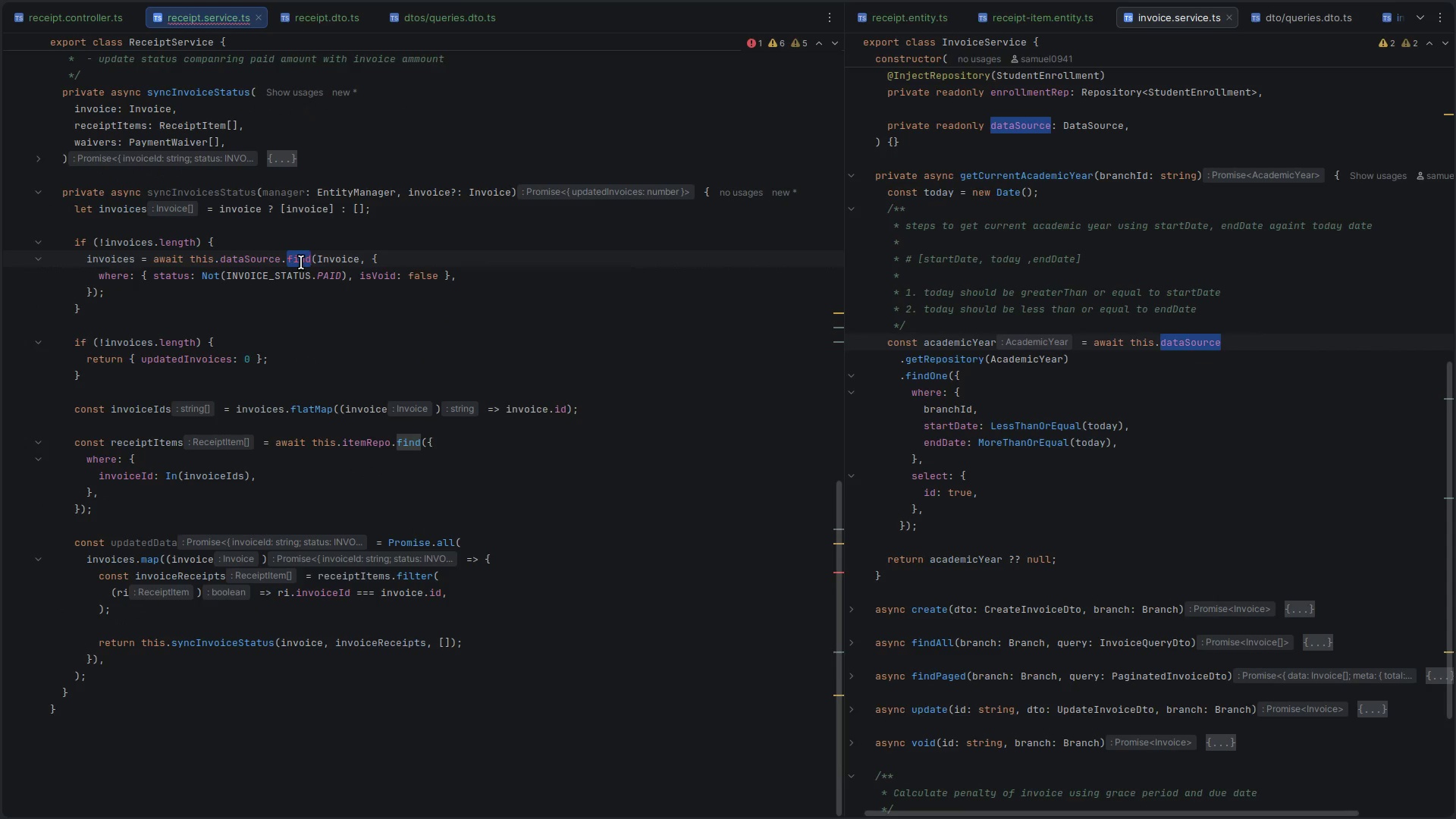 
key(Backspace)
 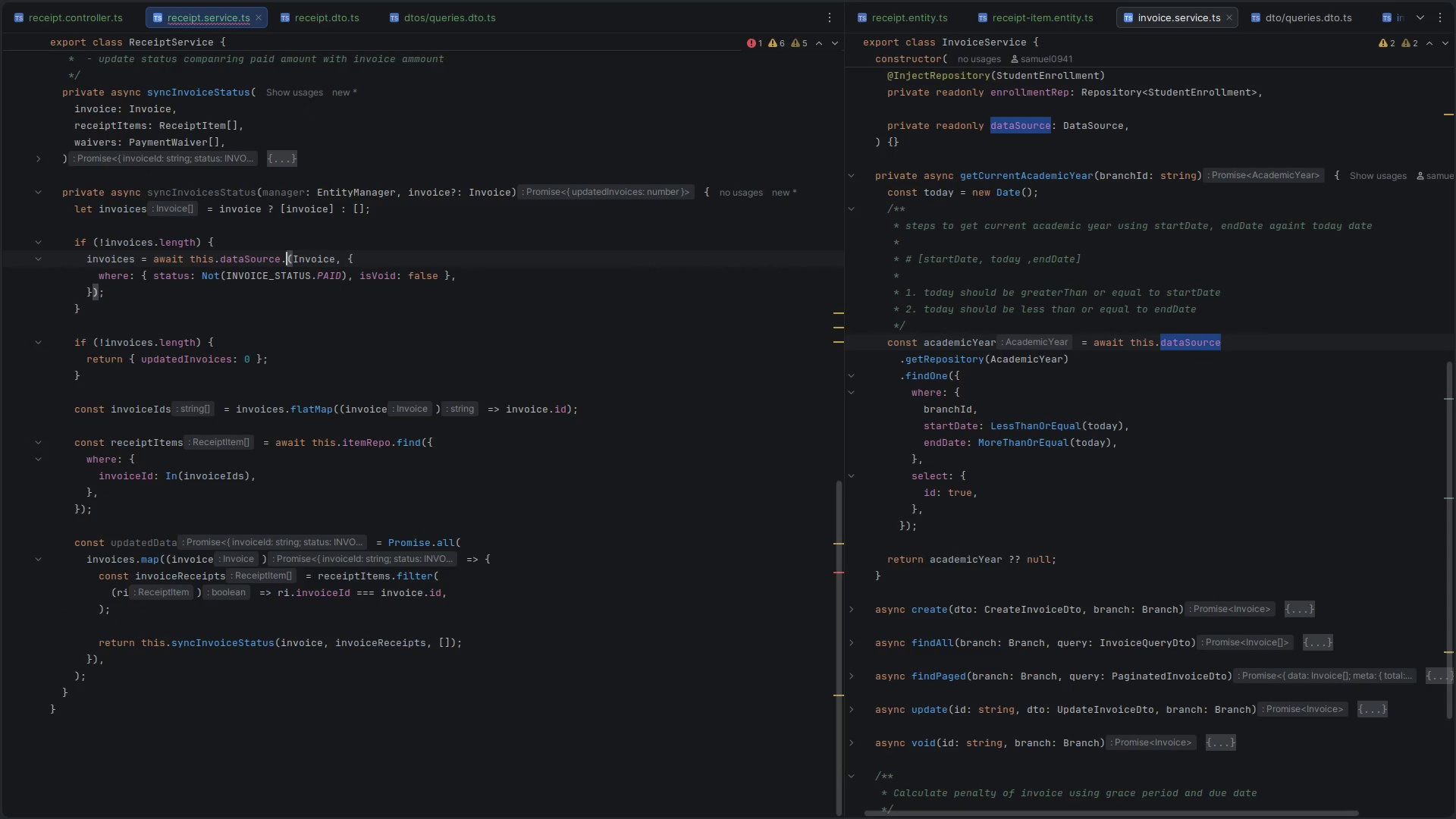 
key(Backspace)
 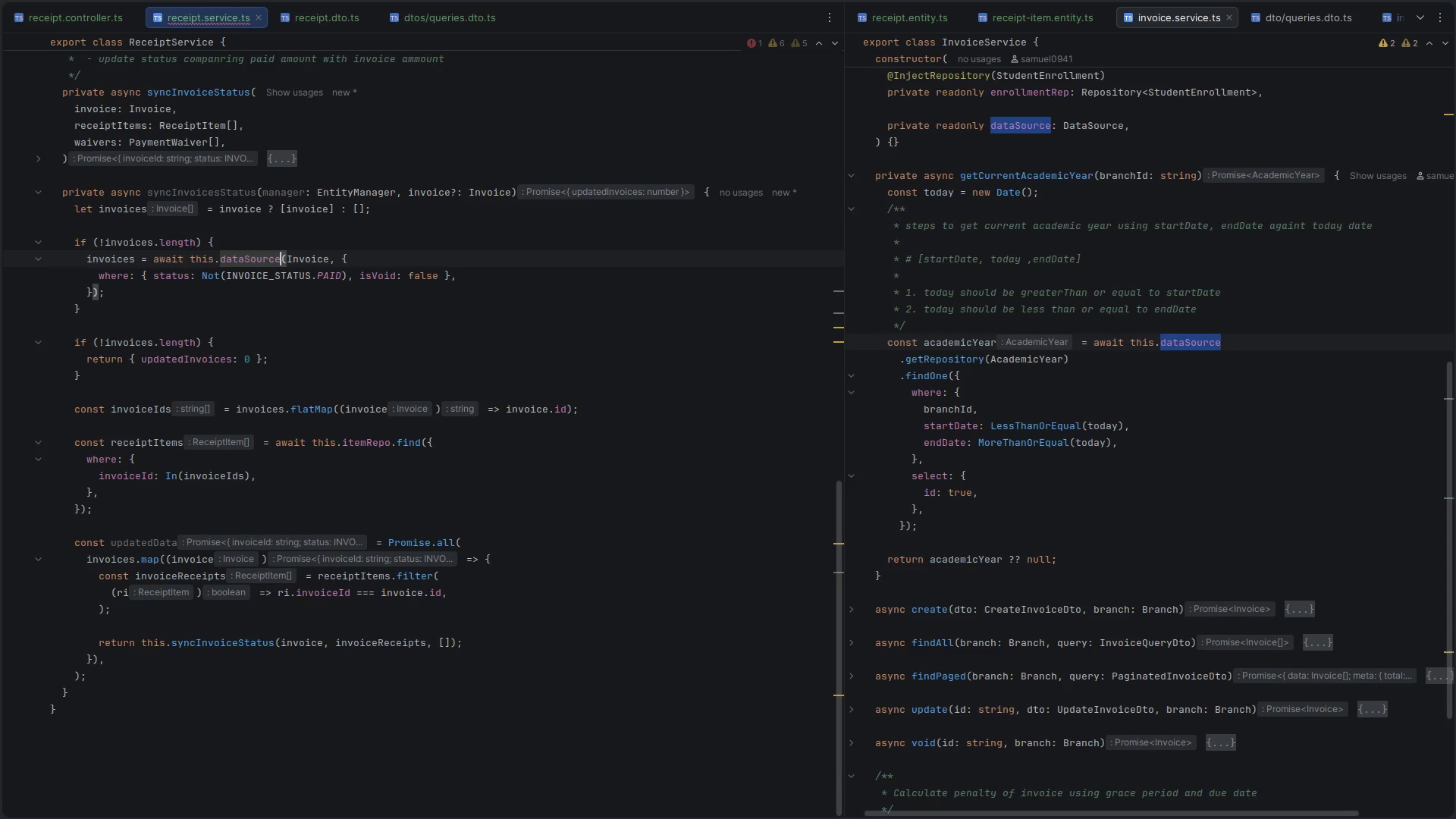 
key(Period)
 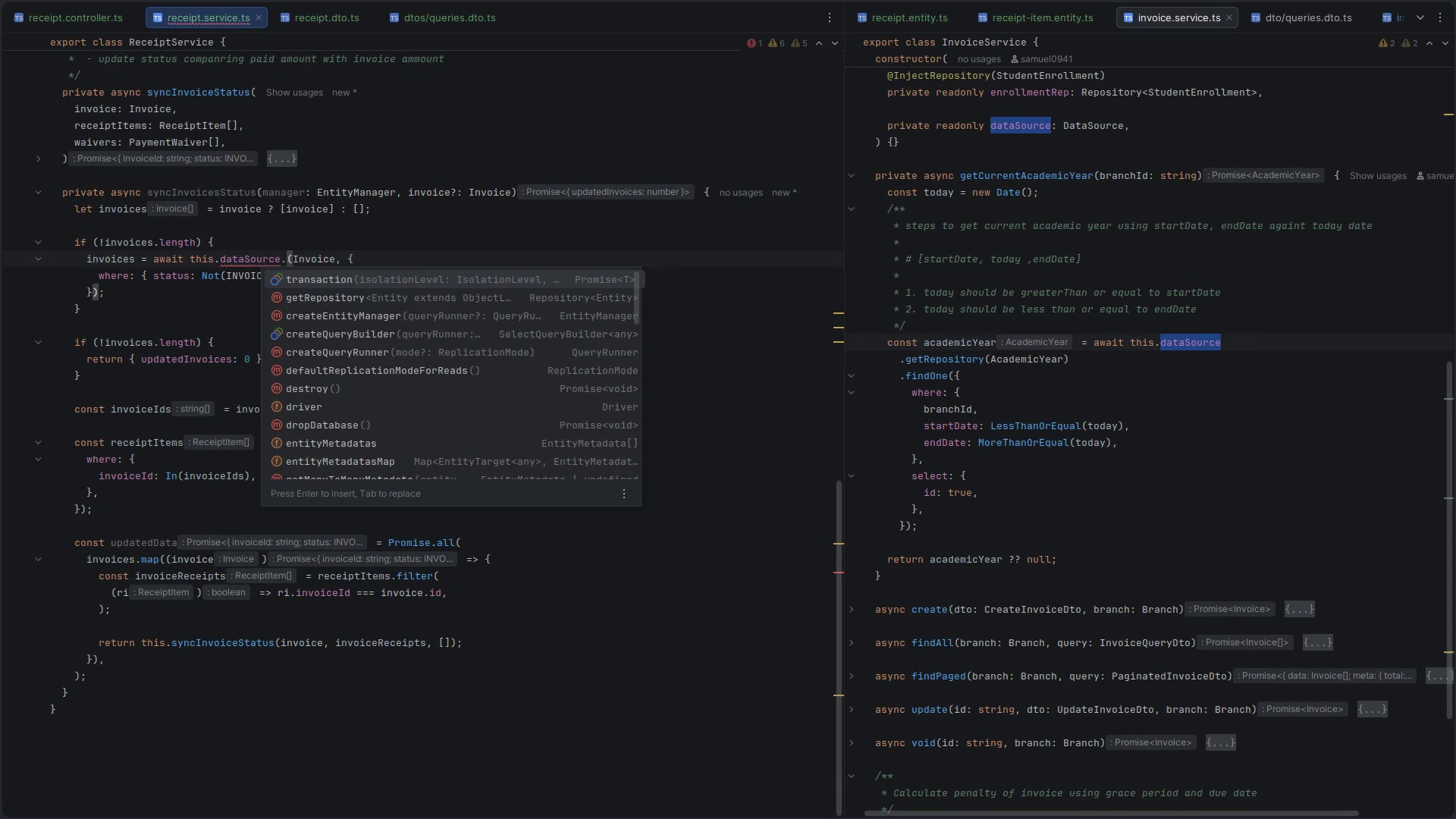 
key(ArrowDown)
 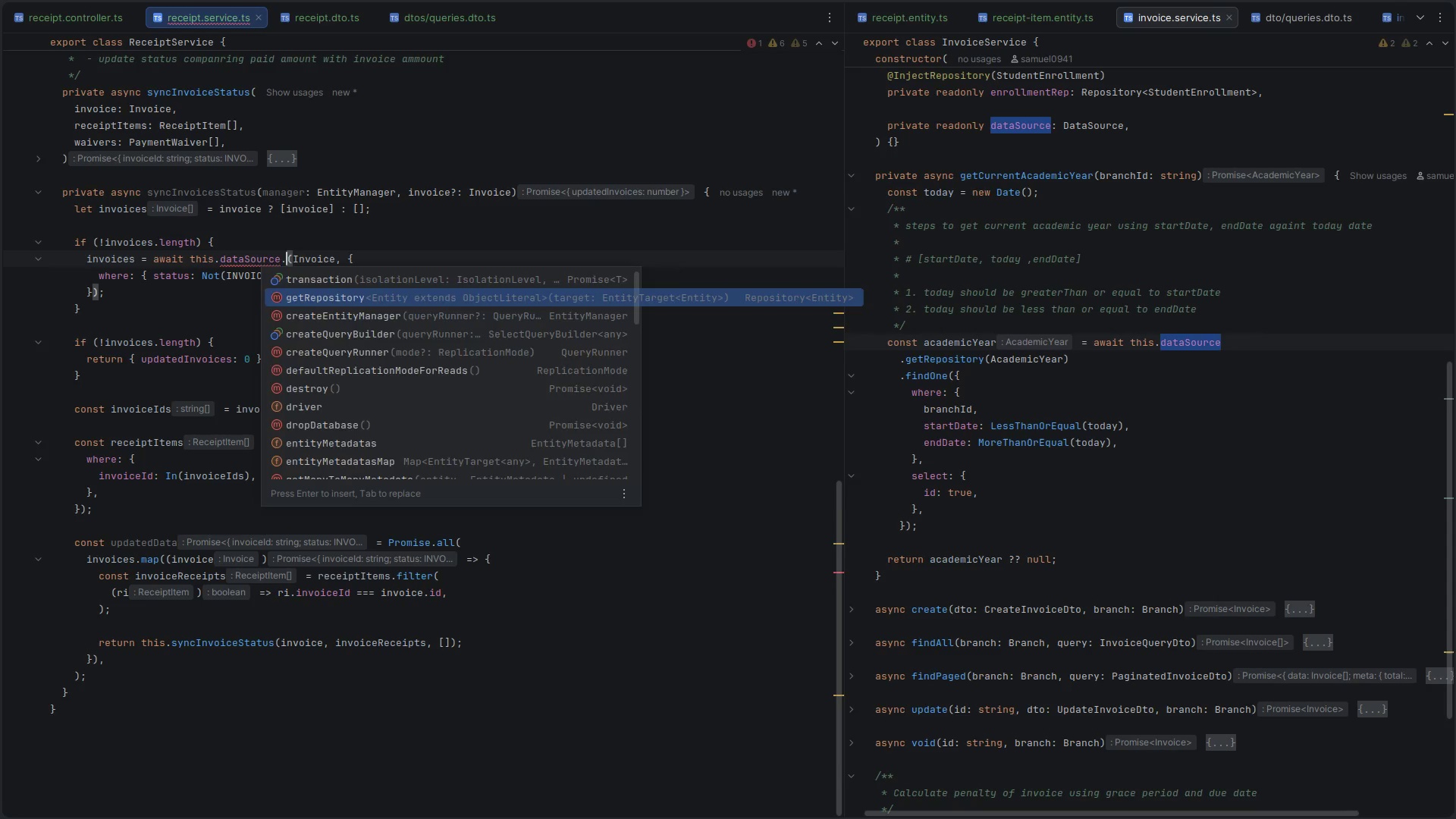 
key(Enter)
 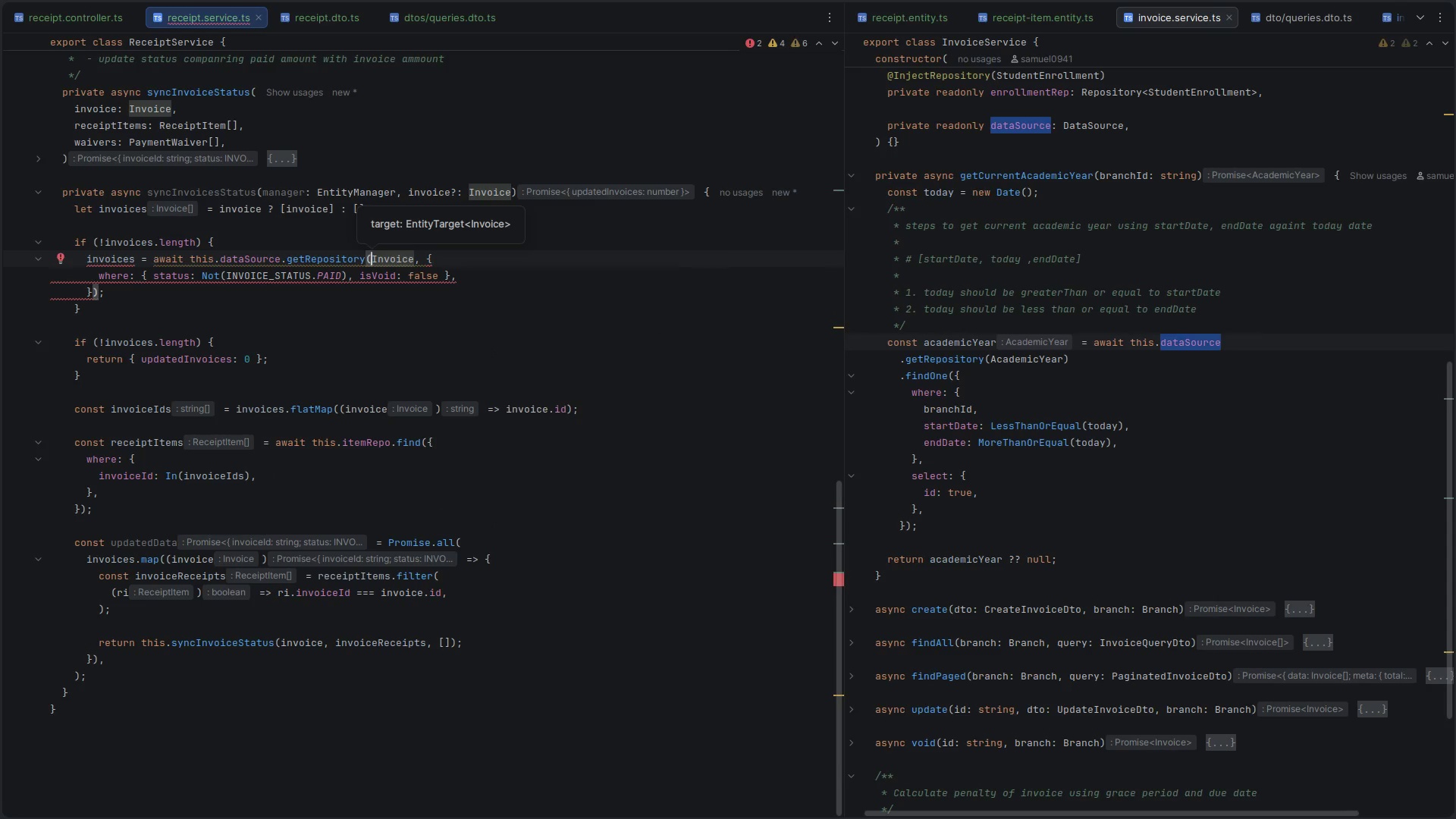 
key(ArrowLeft)
 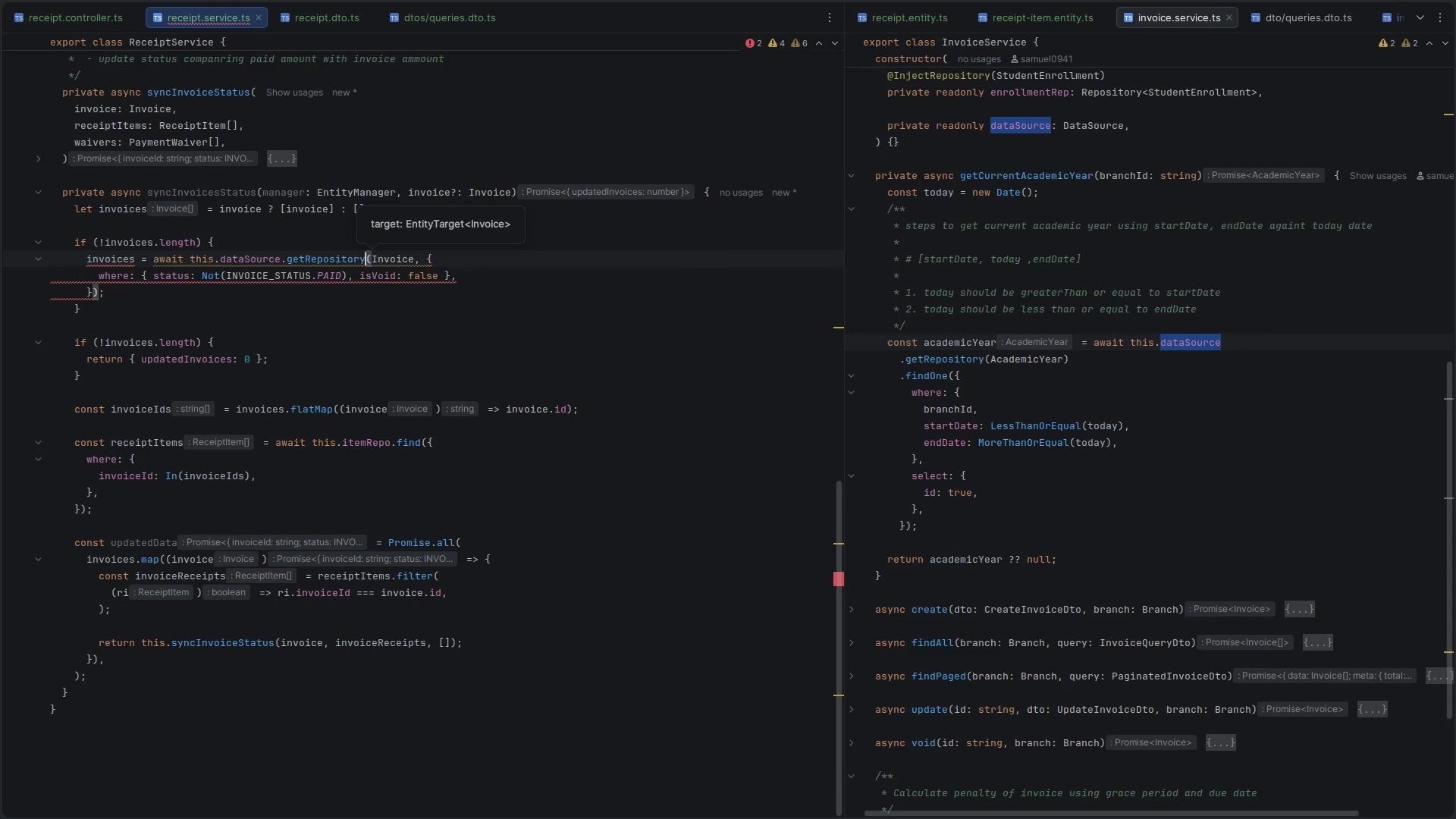 
type(().find)
 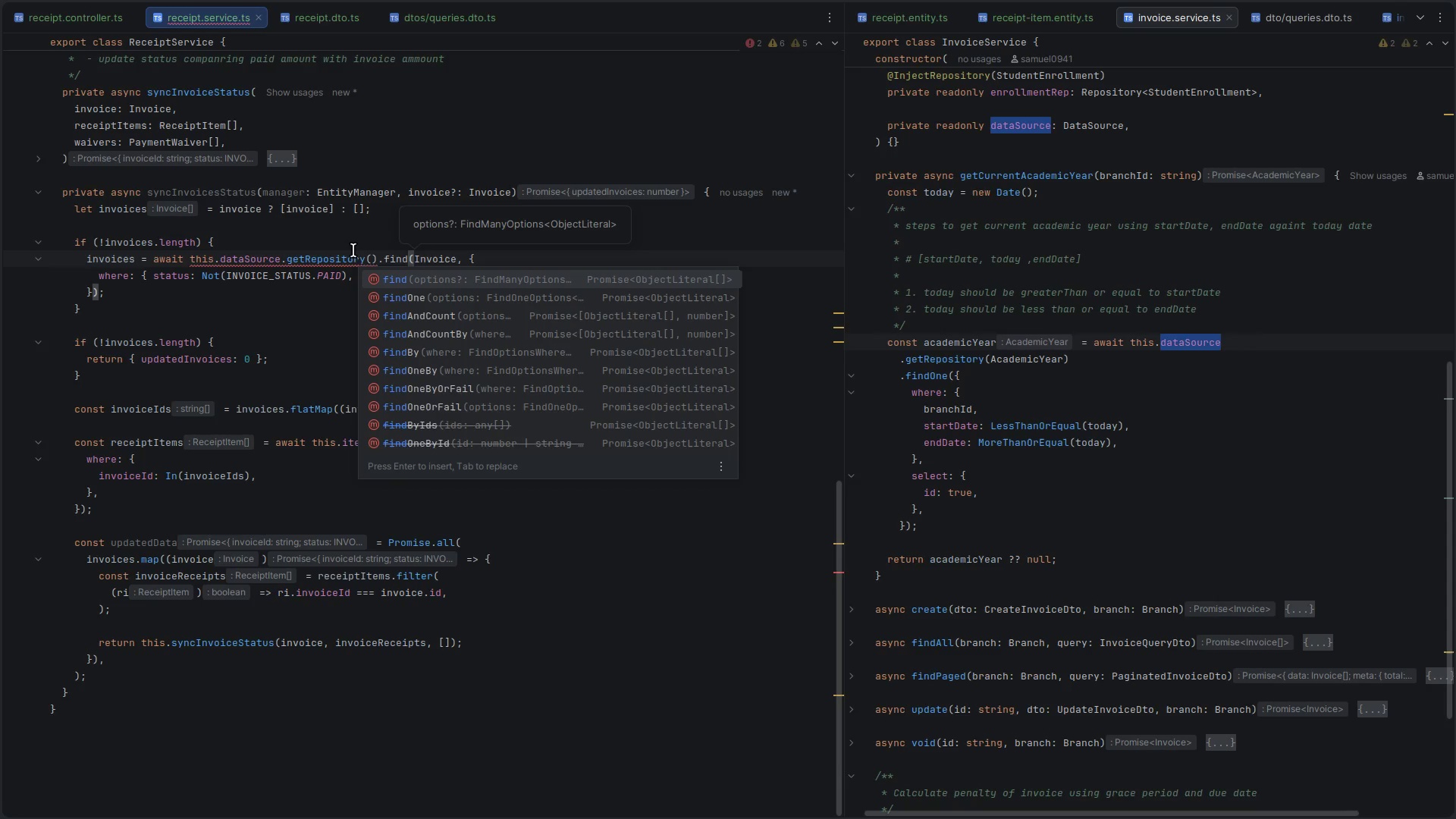 
double_click([428, 263])
 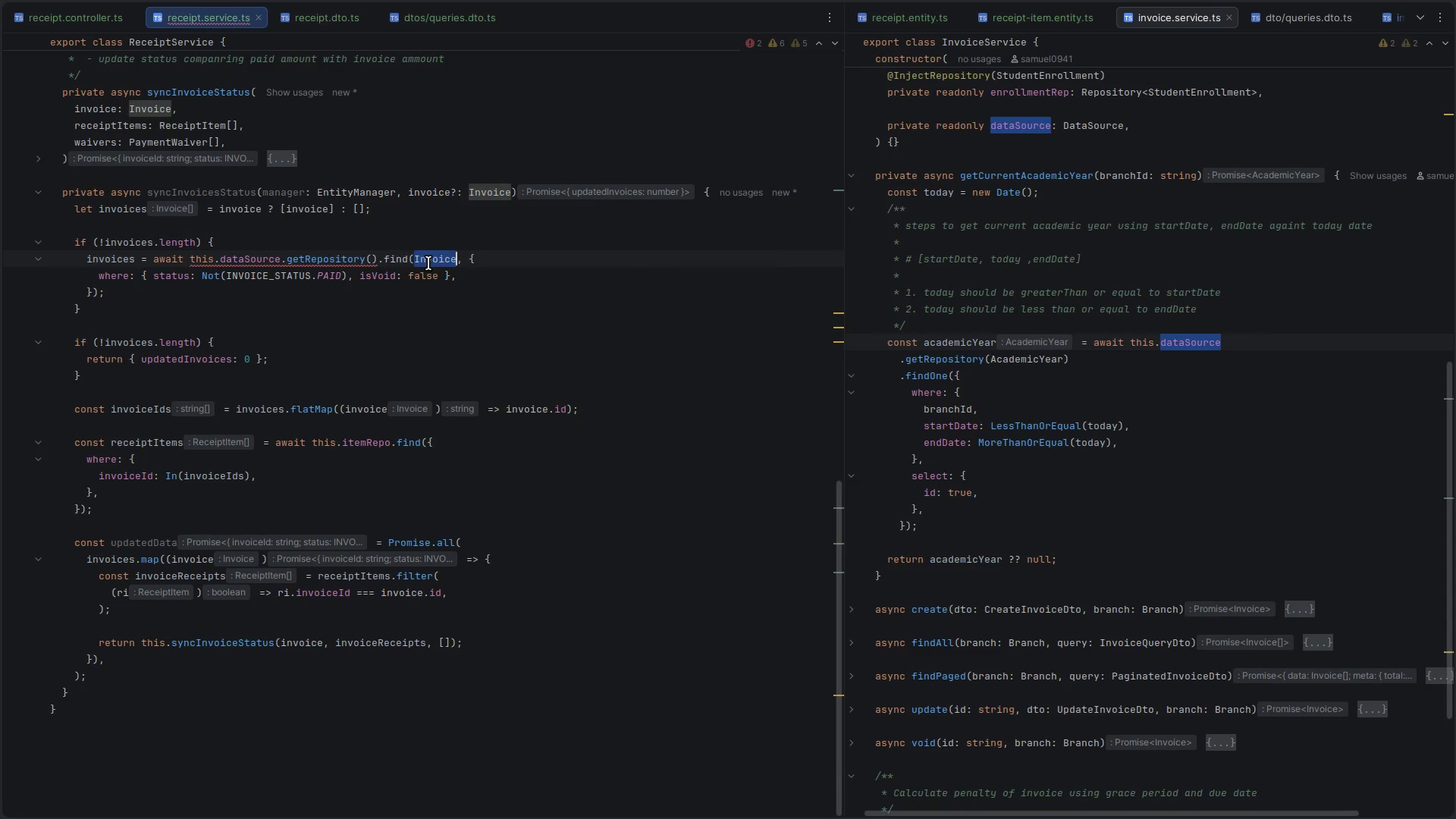 
key(Control+X)
 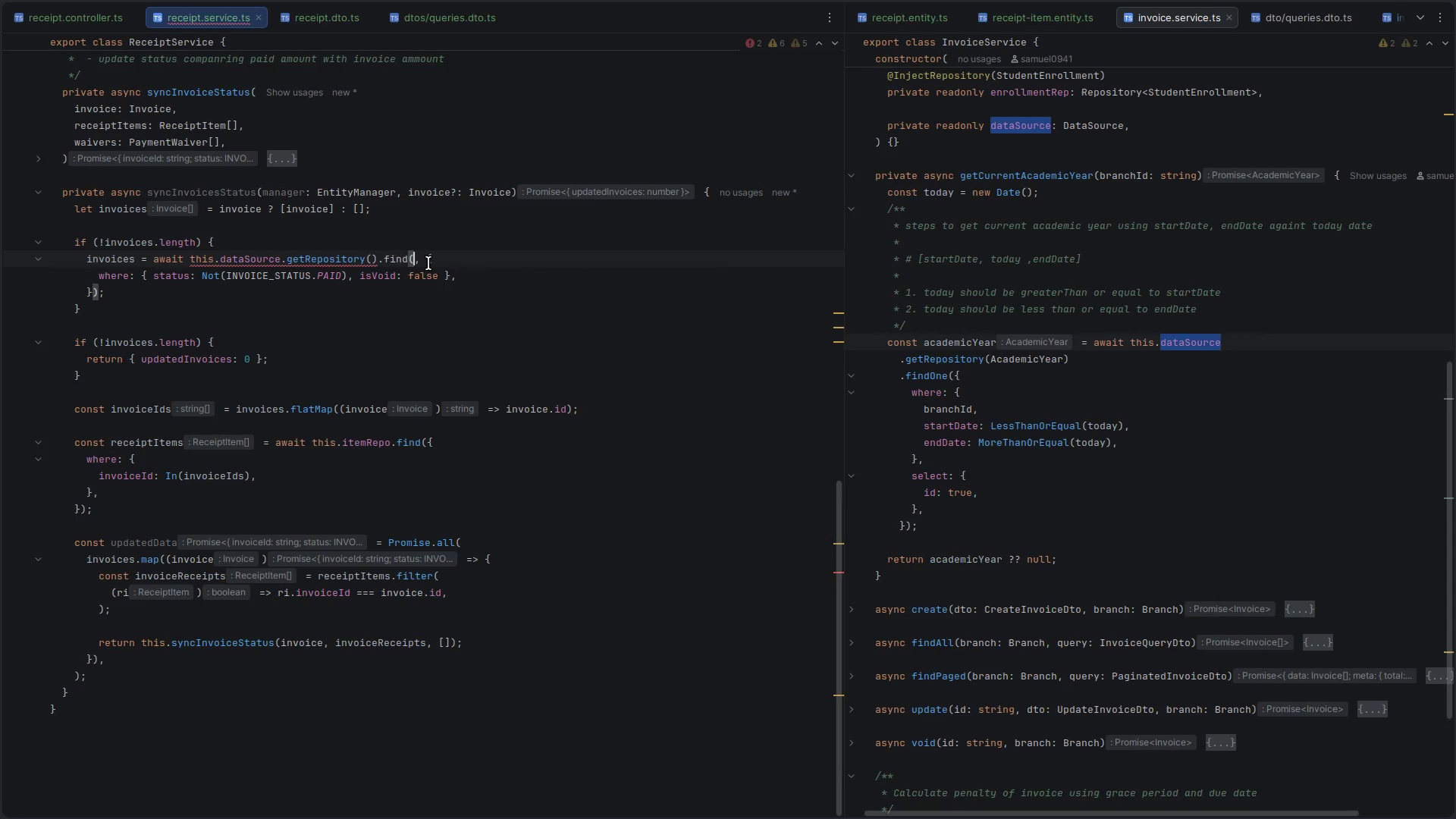 
key(Shift+ShiftRight)
 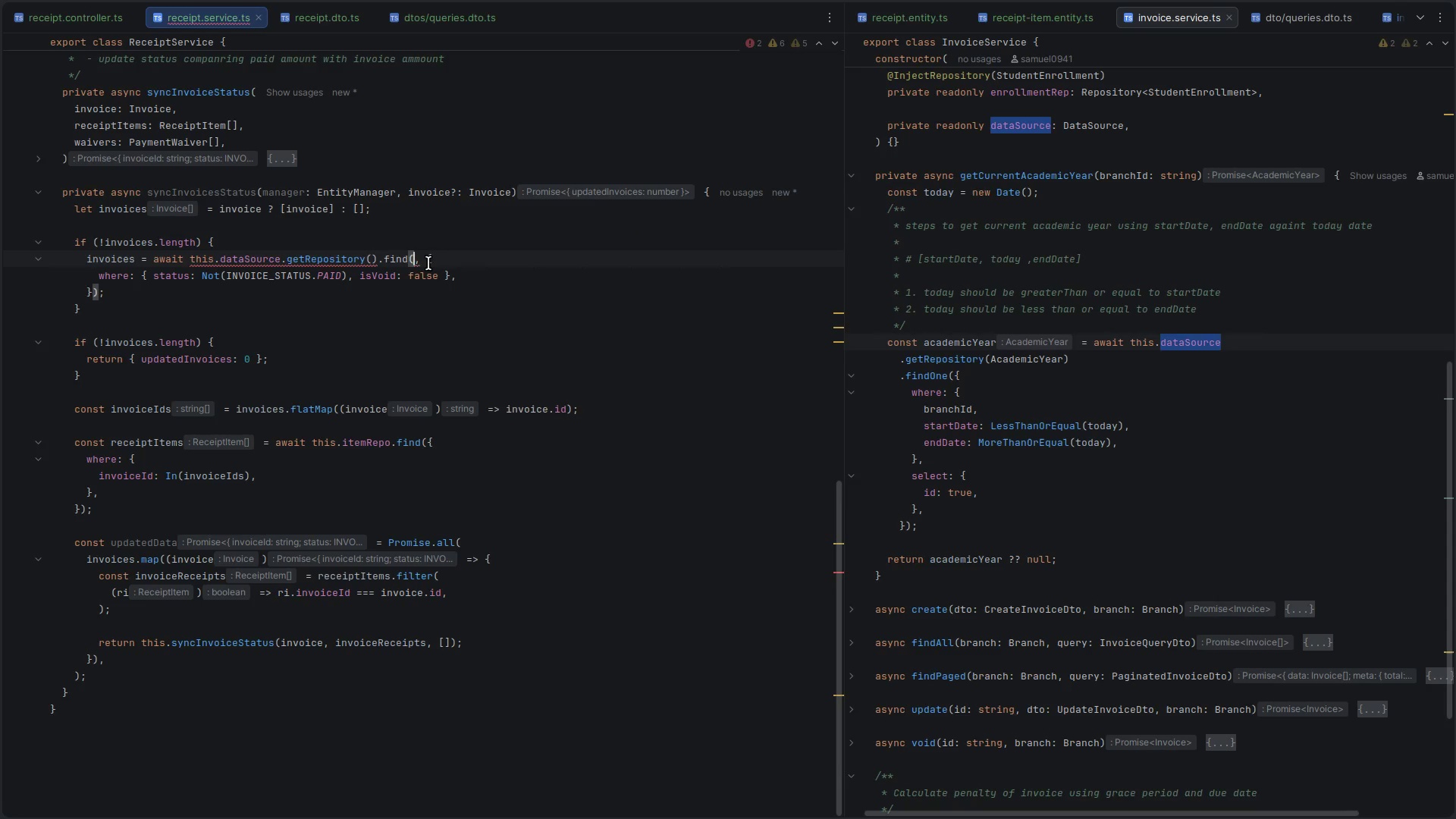 
key(Shift+ArrowRight)
 